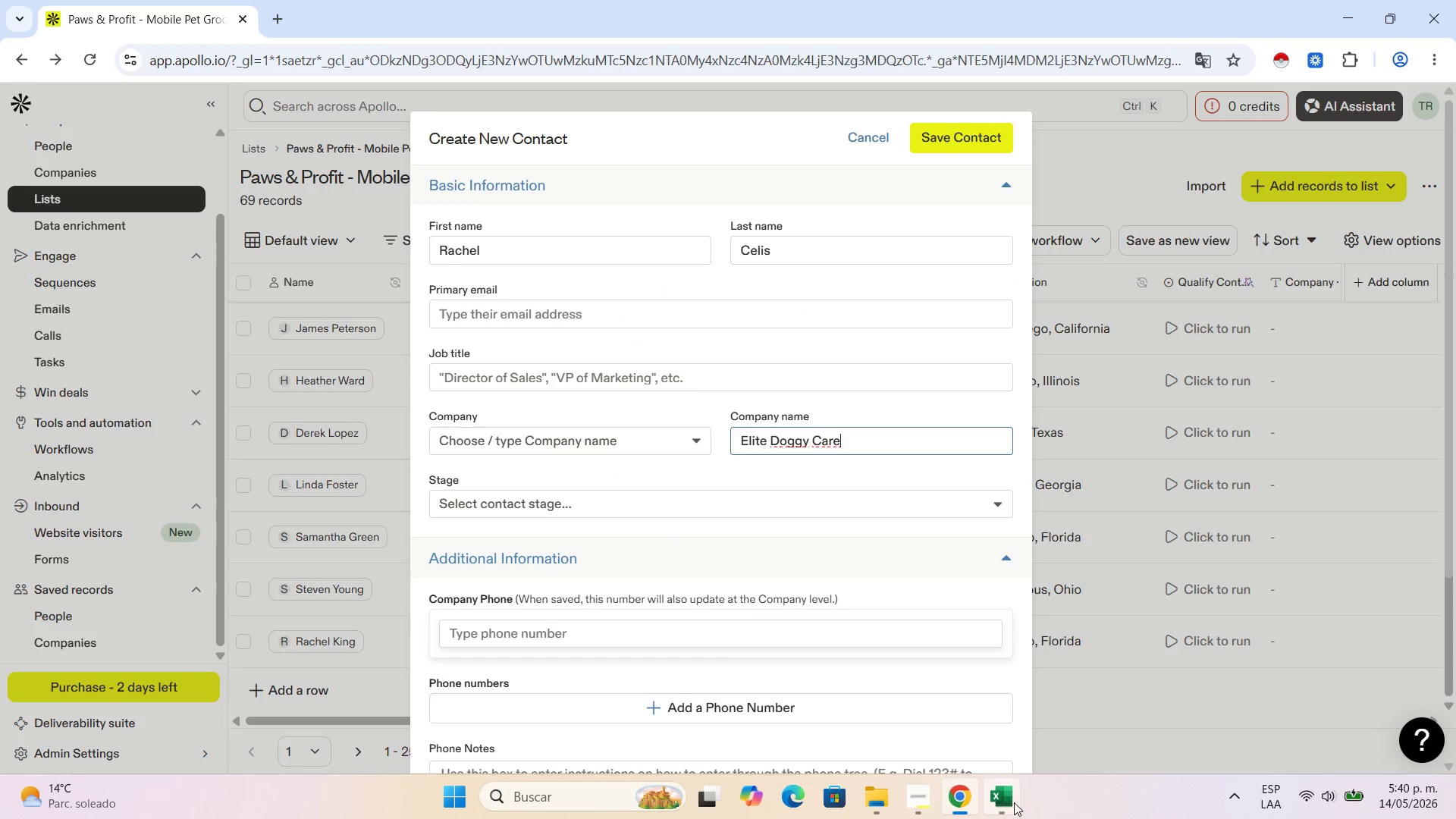 
left_click([1012, 811])
 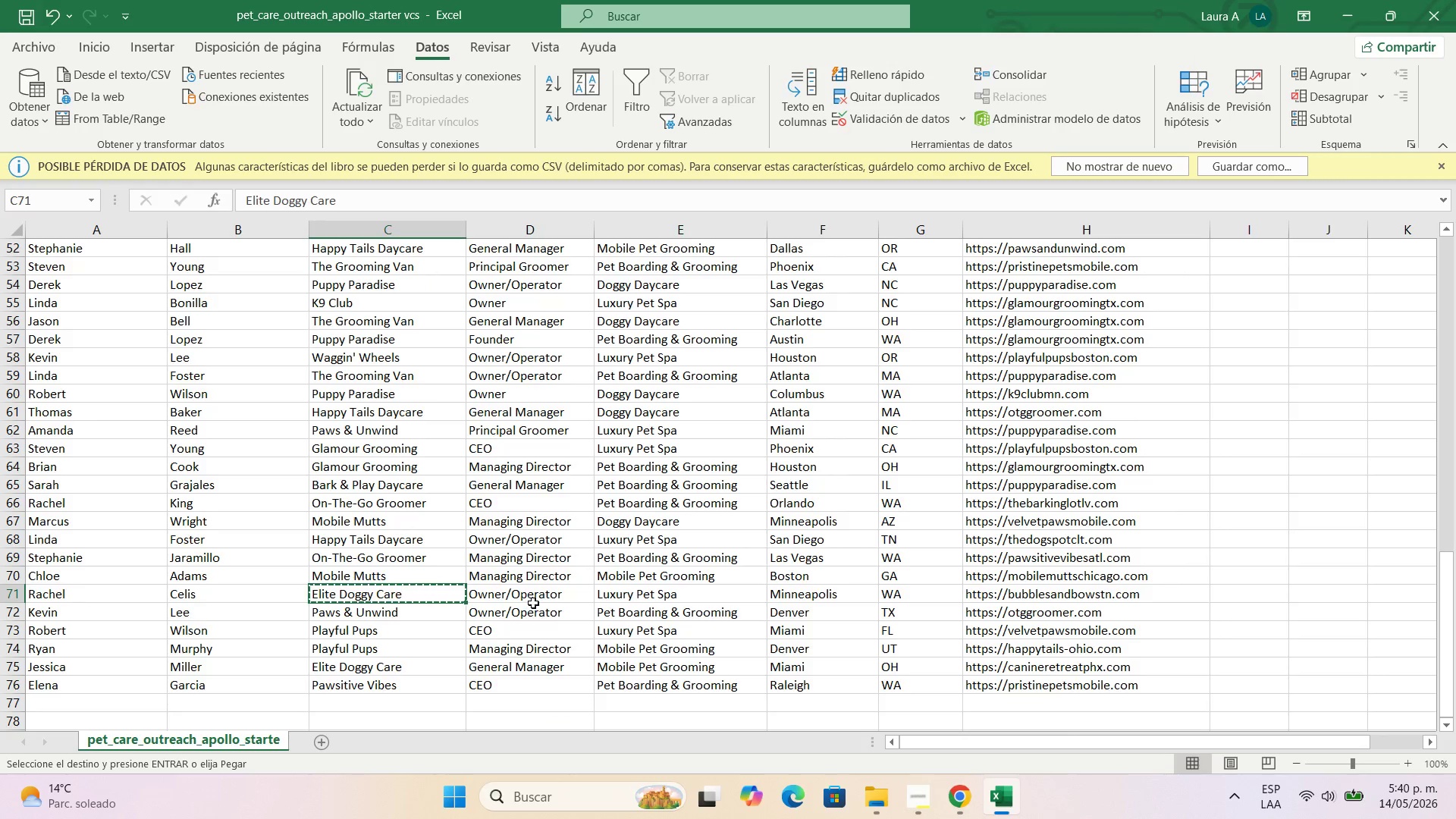 
left_click([544, 587])
 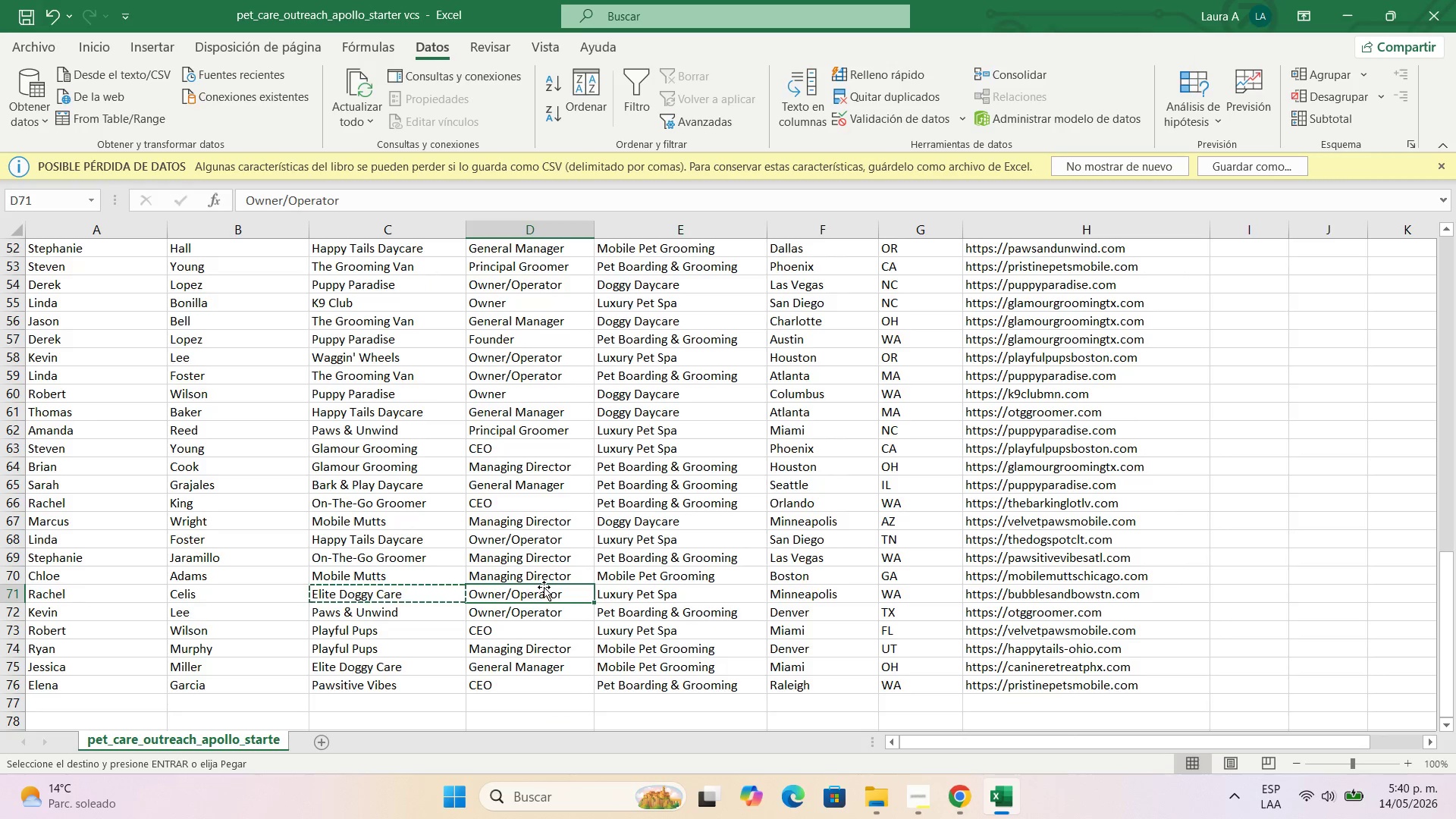 
key(Control+C)
 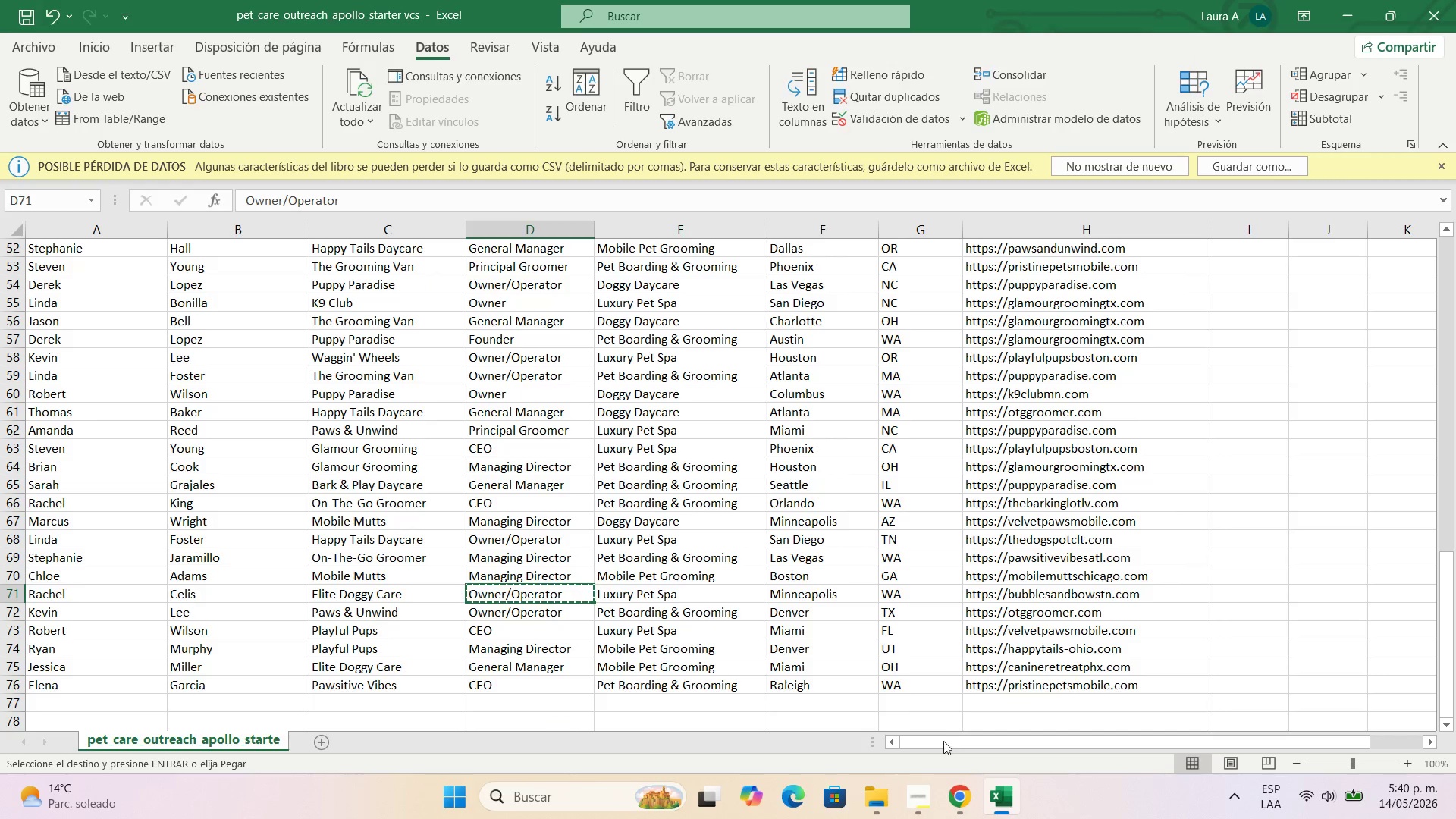 
left_click([949, 780])
 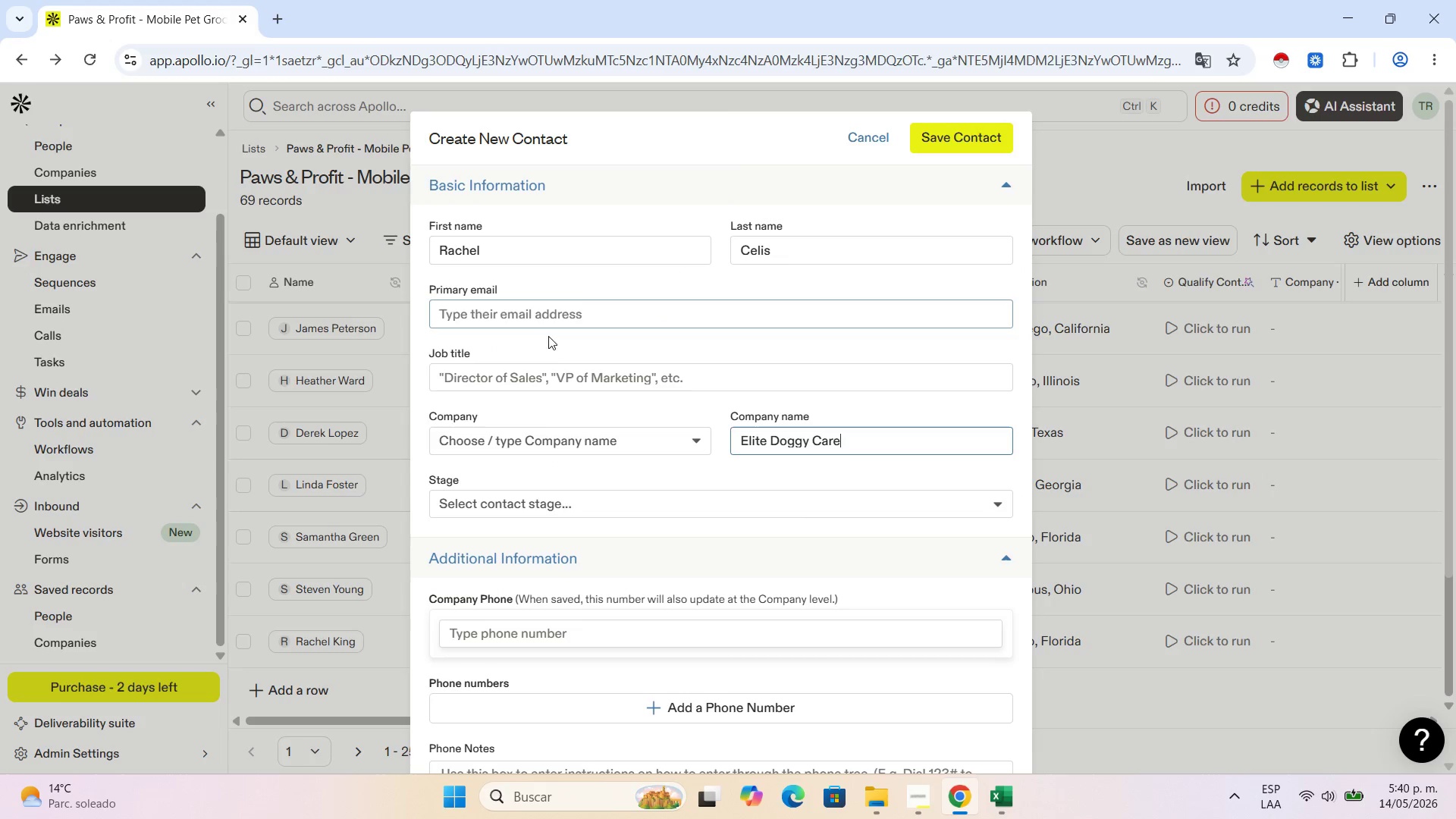 
left_click([548, 372])
 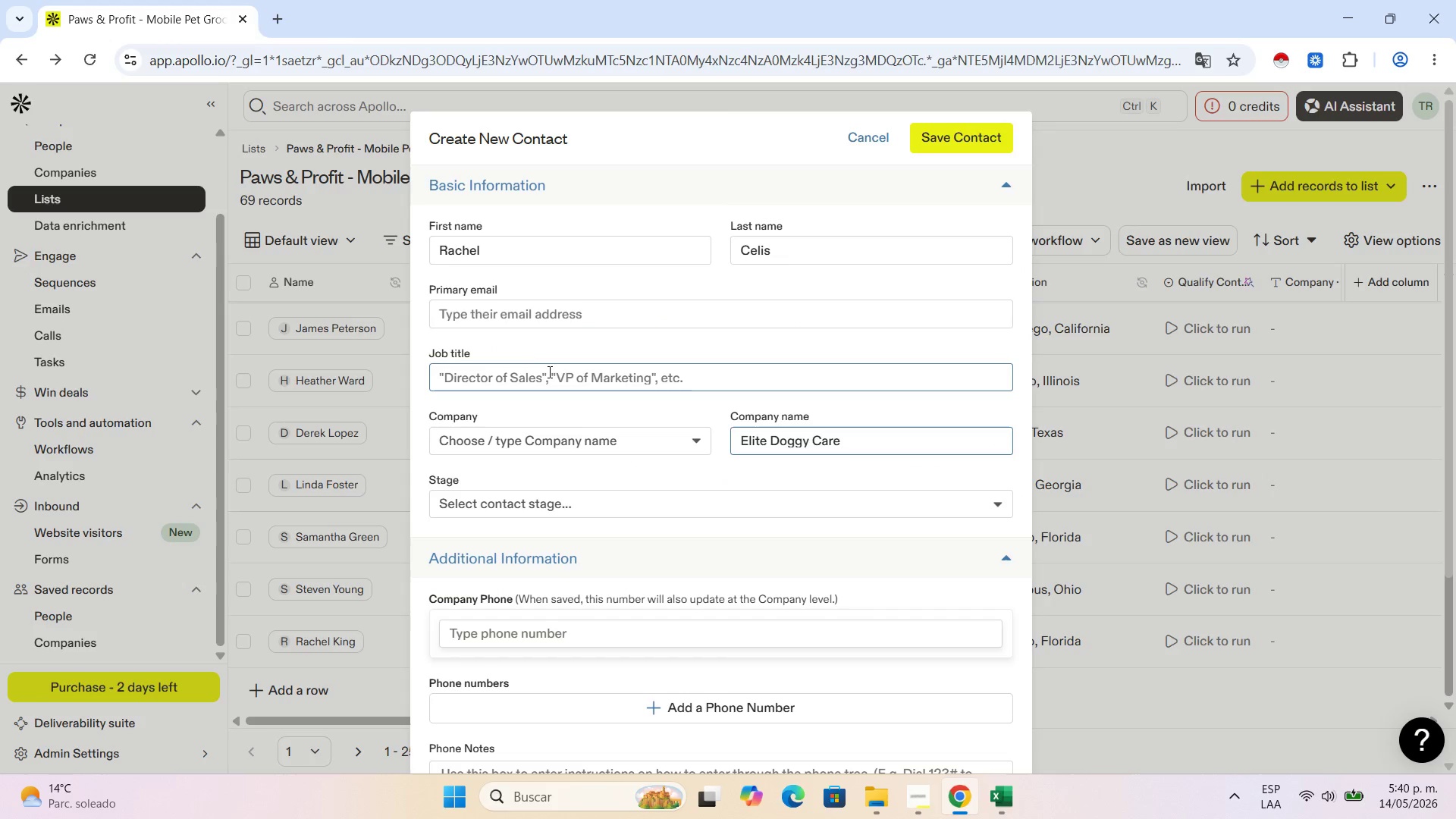 
key(Control+V)
 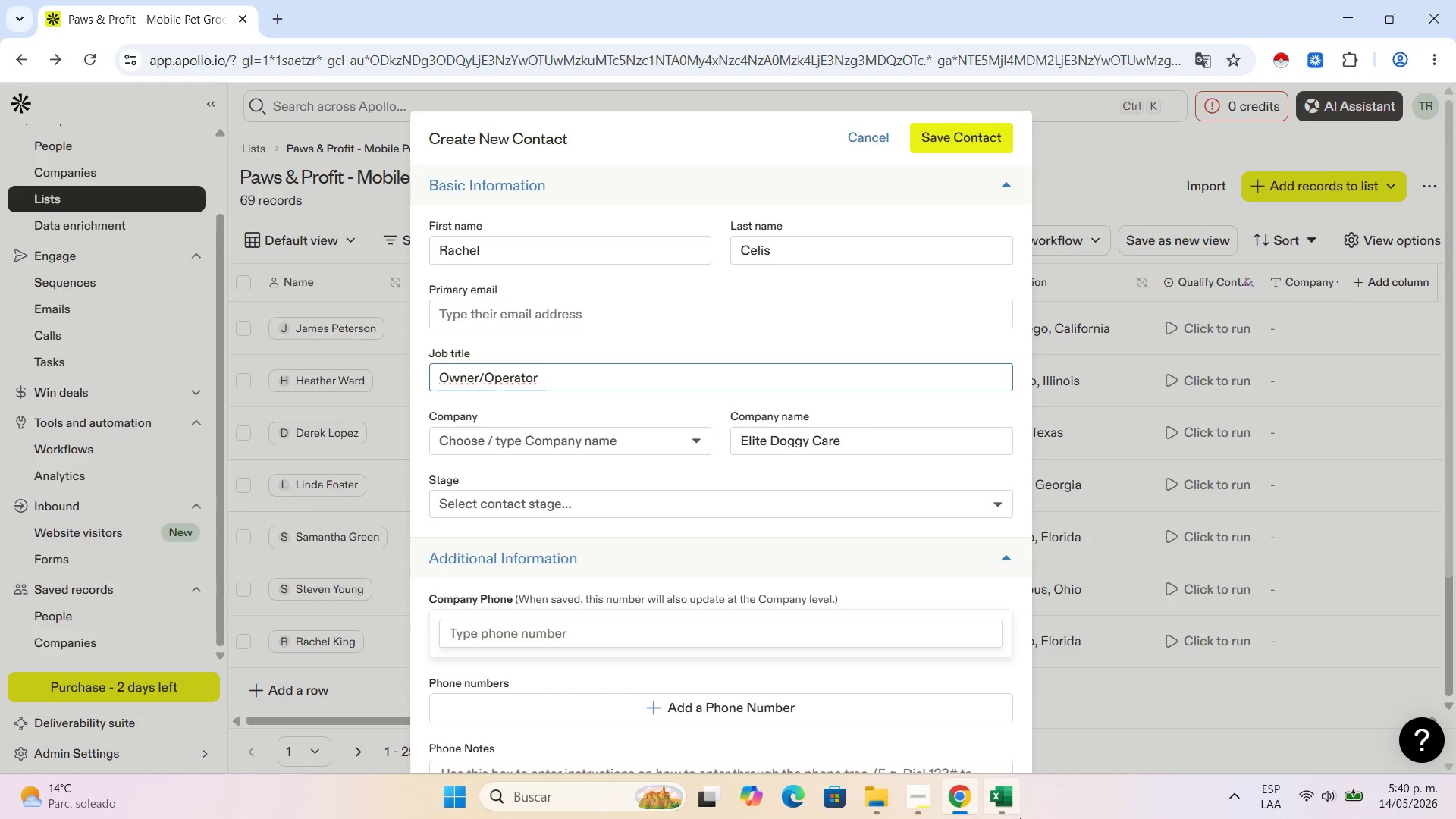 
left_click([1020, 818])
 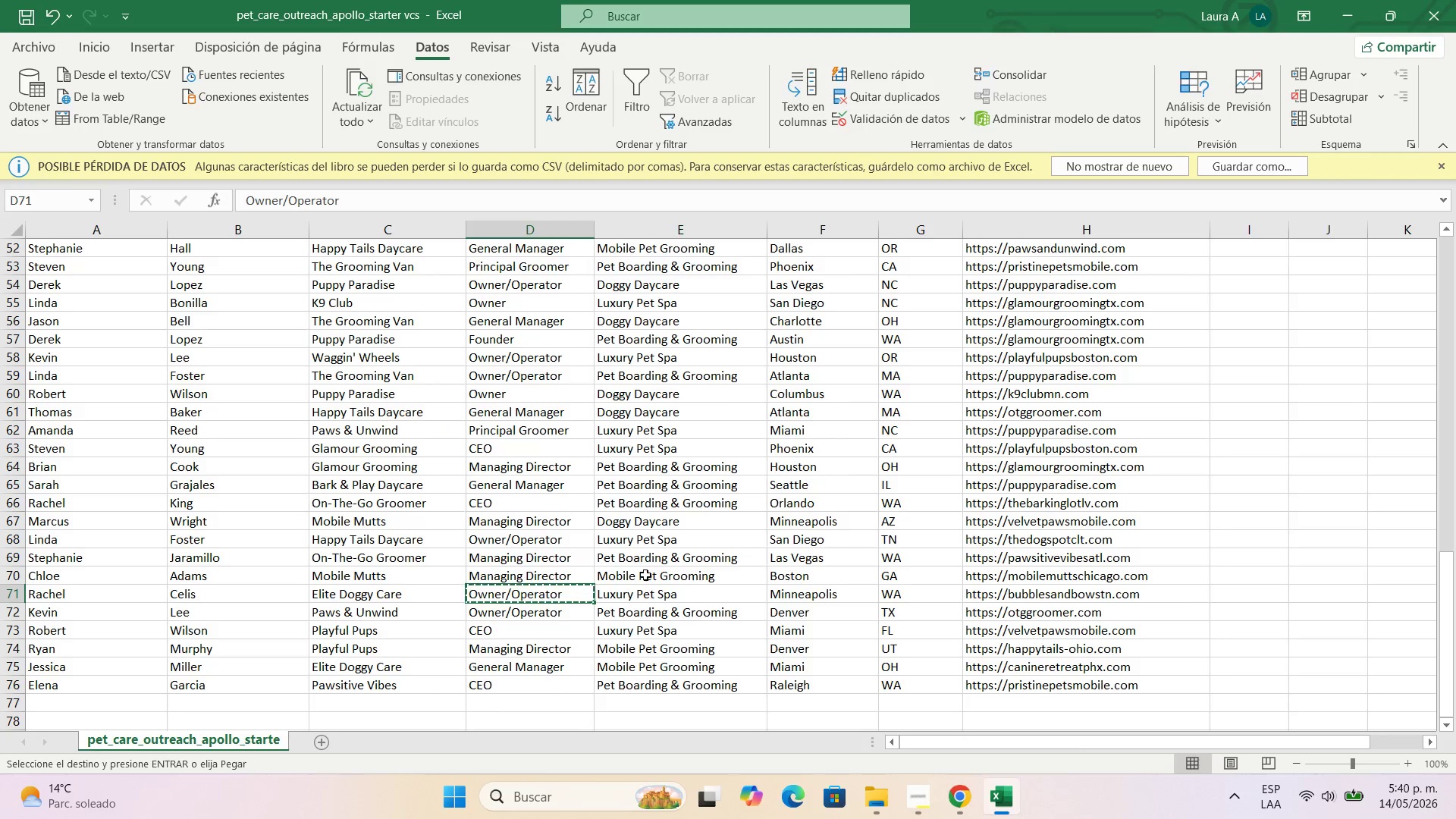 
left_click([649, 601])
 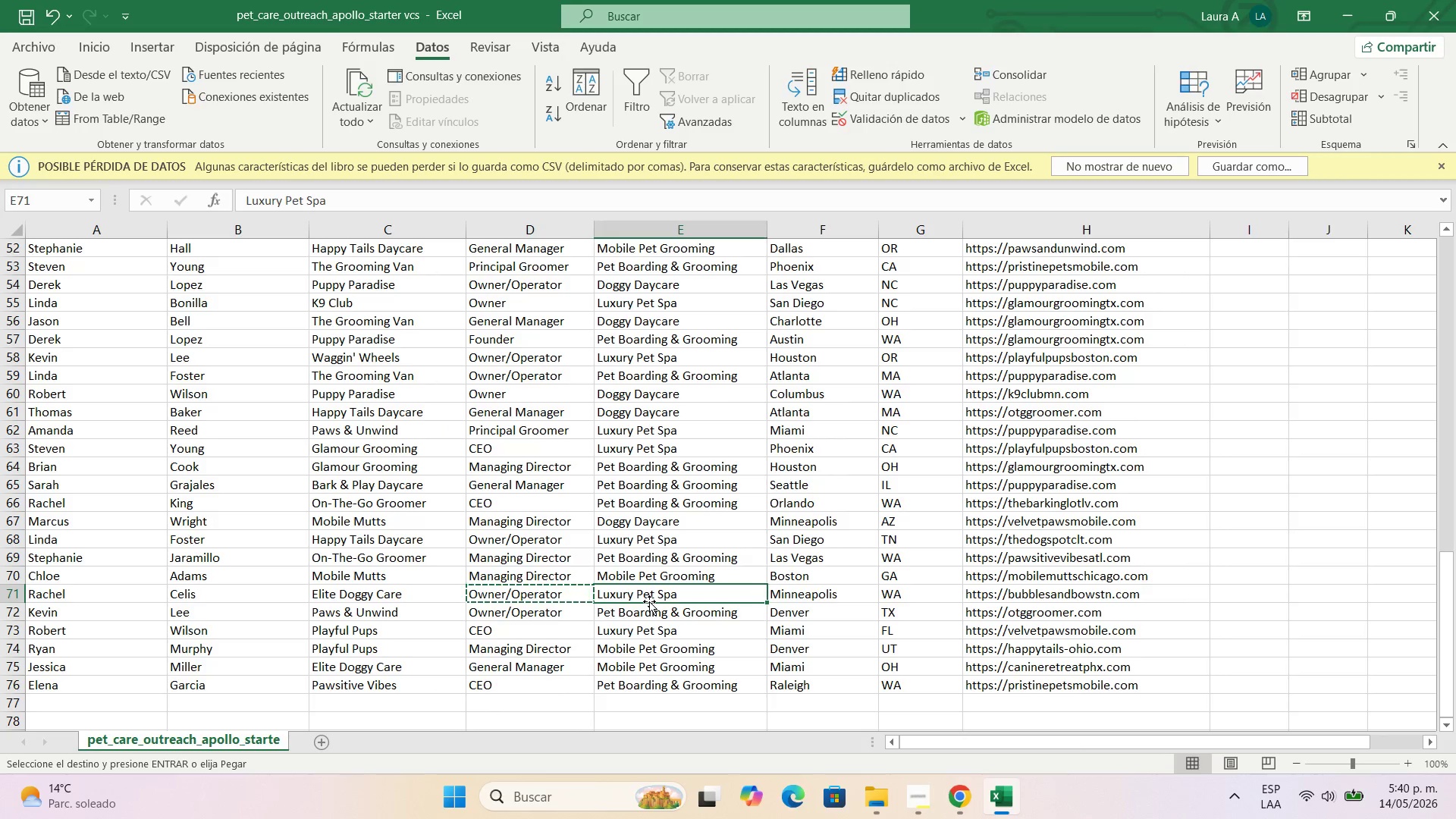 
key(Control+C)
 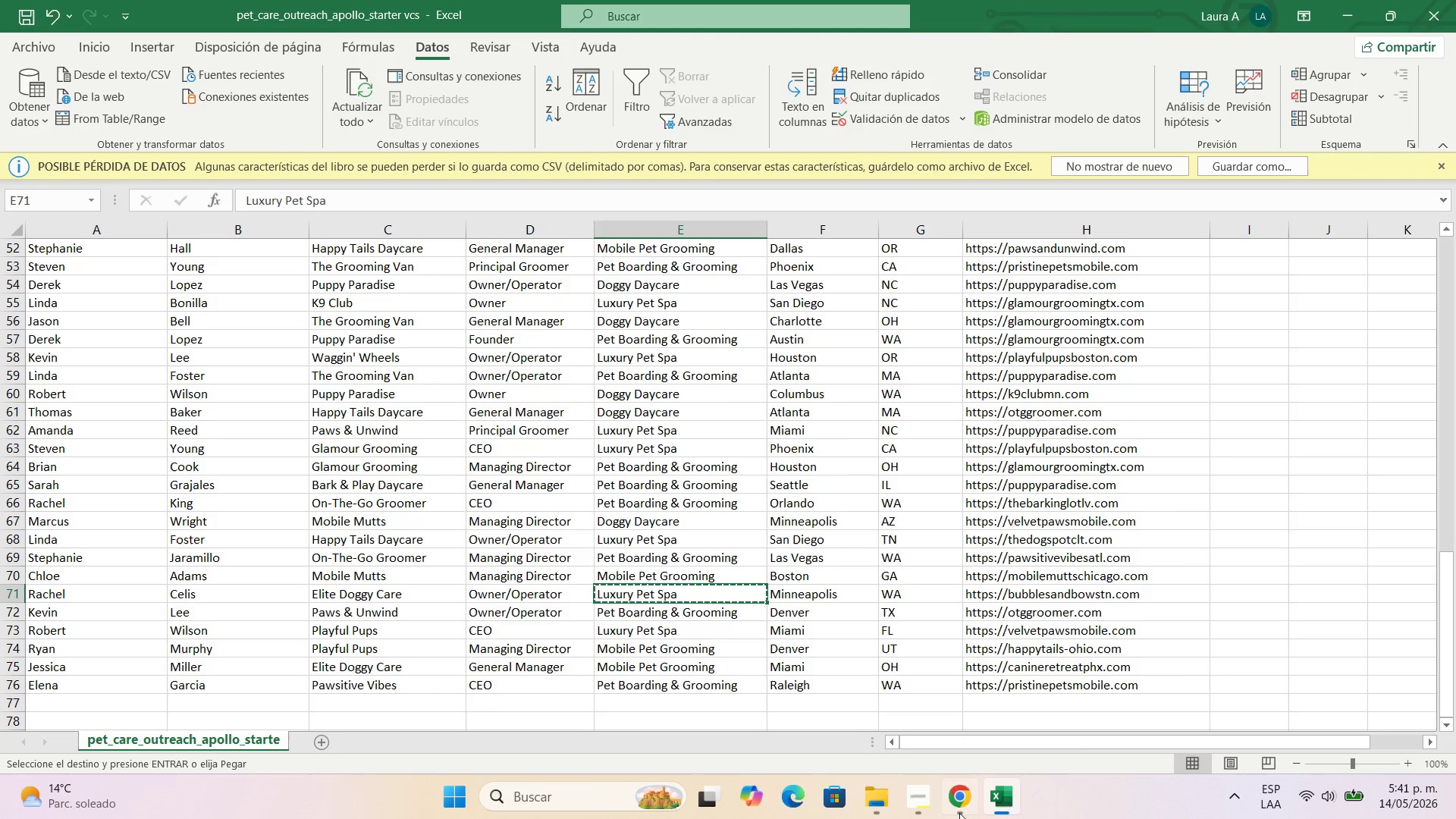 
left_click([955, 812])
 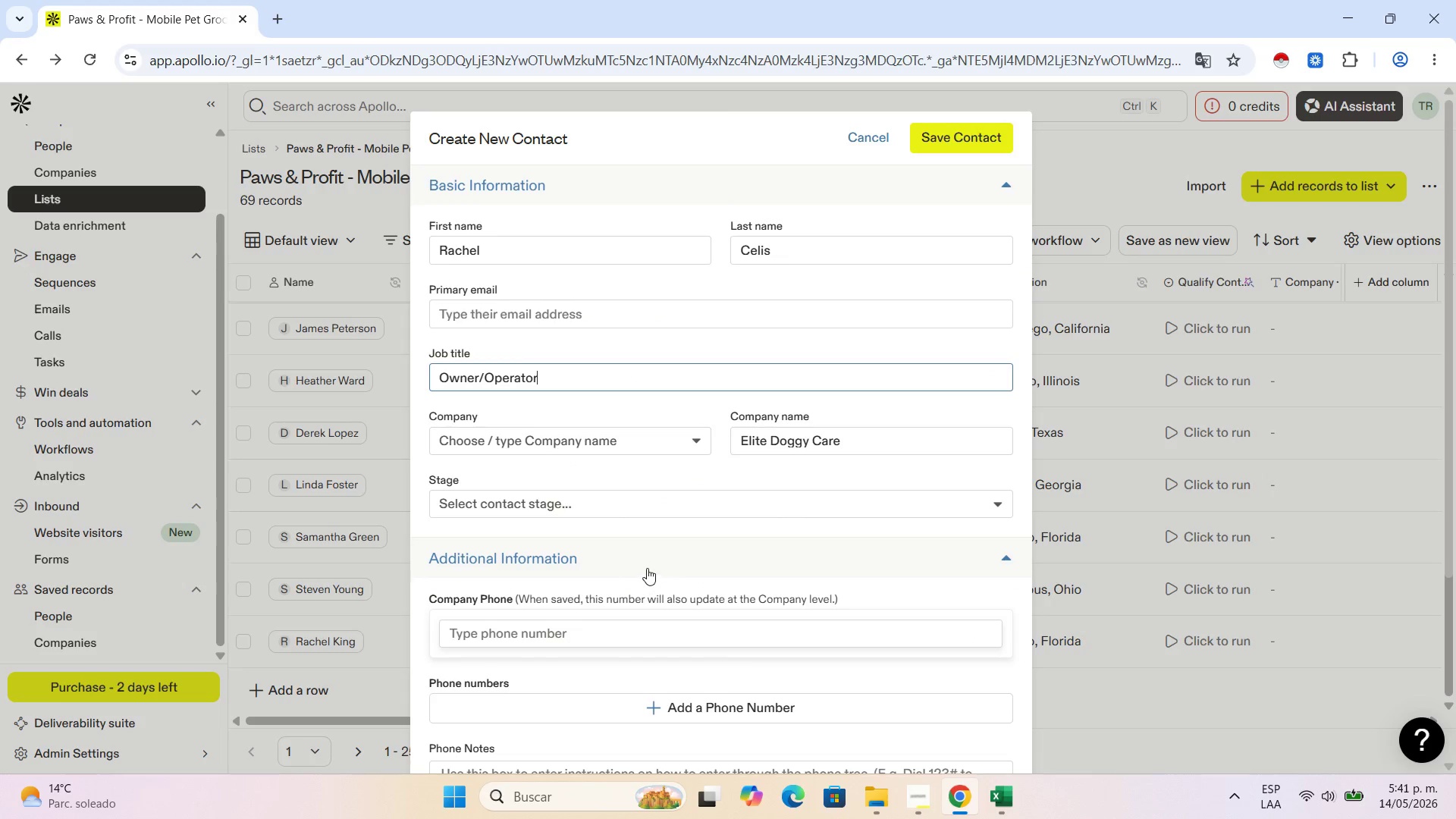 
scroll: coordinate [552, 464], scroll_direction: down, amount: 8.0
 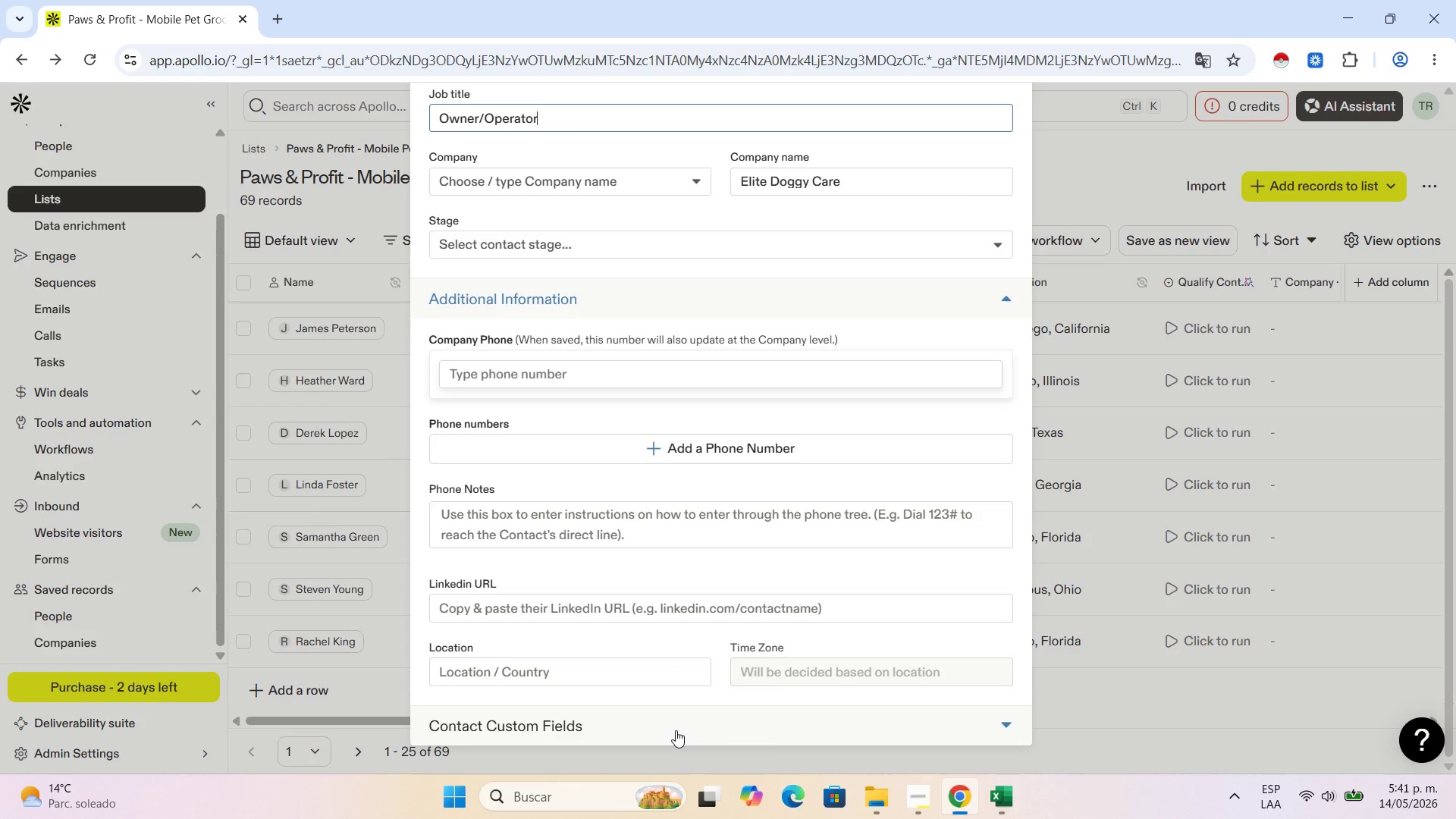 
left_click([676, 734])
 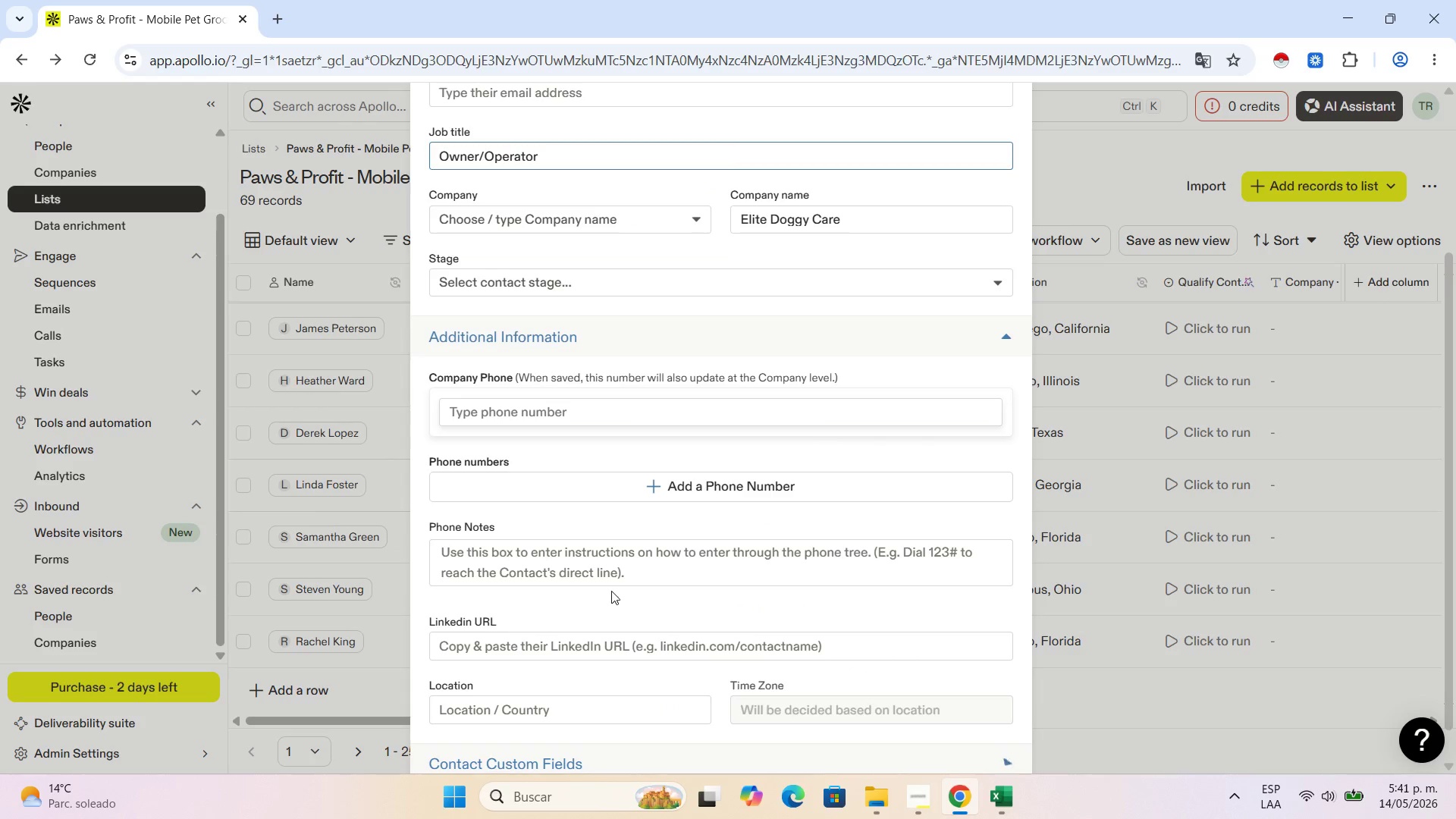 
scroll: coordinate [610, 592], scroll_direction: down, amount: 6.0
 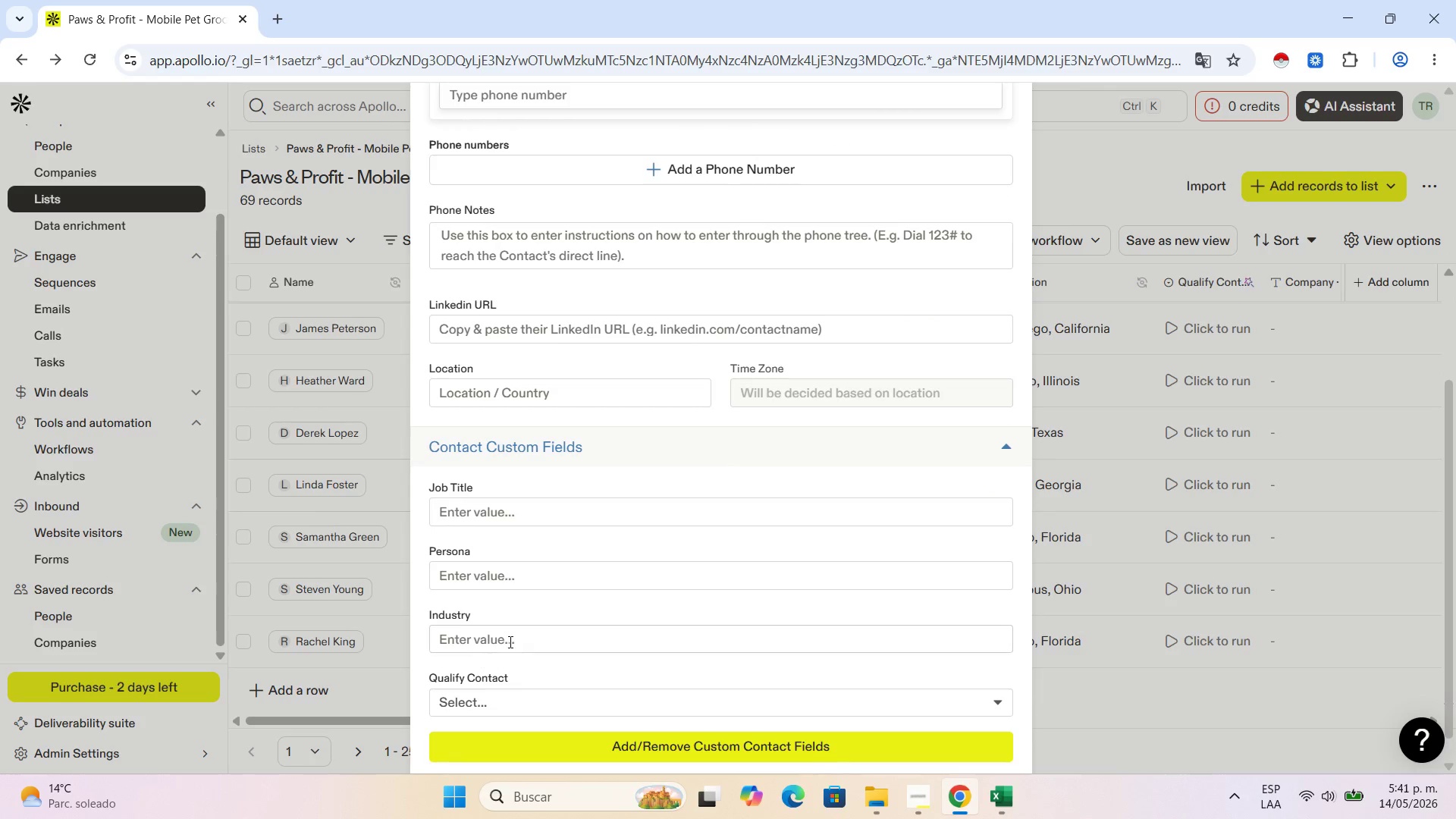 
left_click([509, 642])
 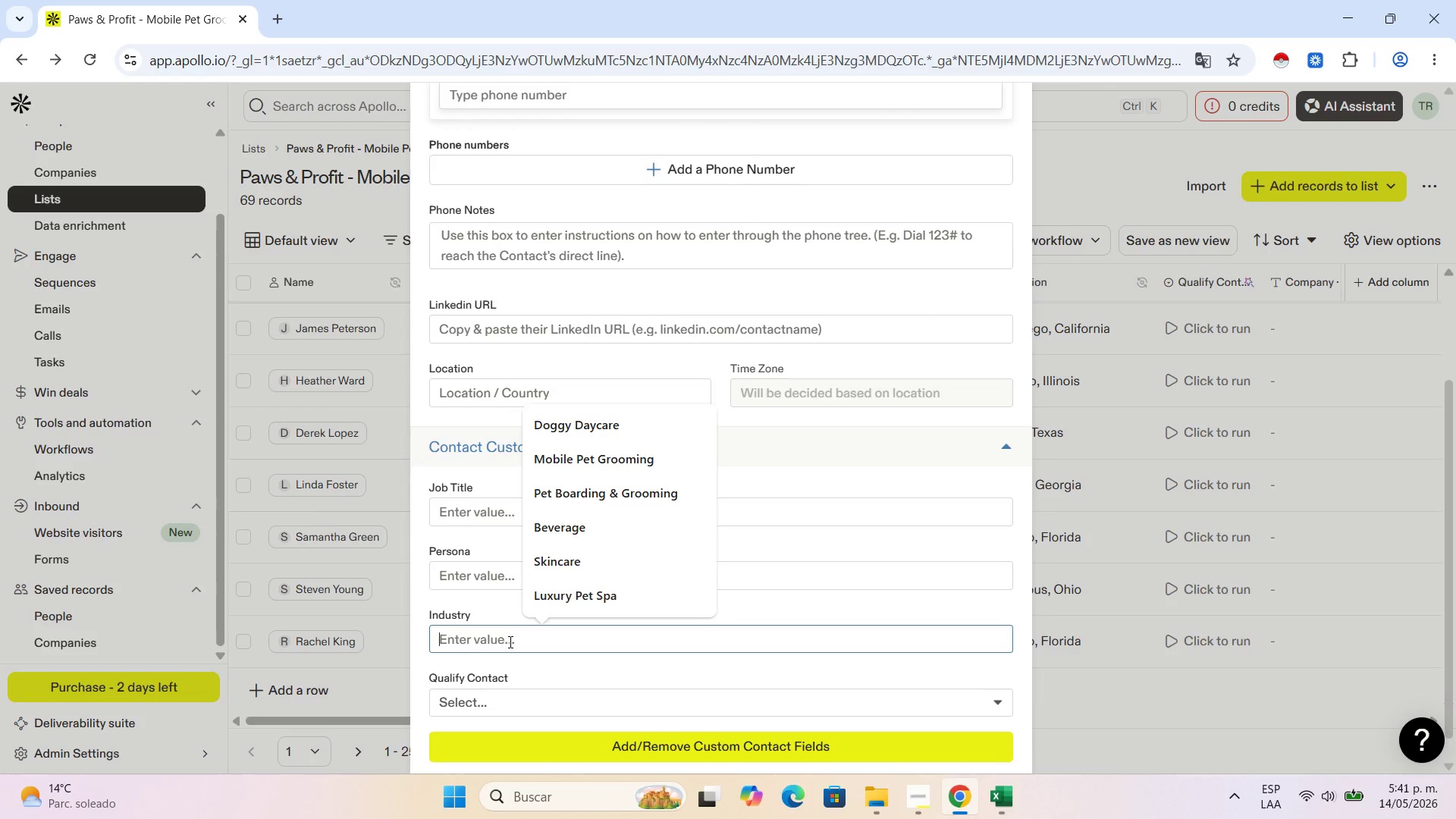 
key(Control+V)
 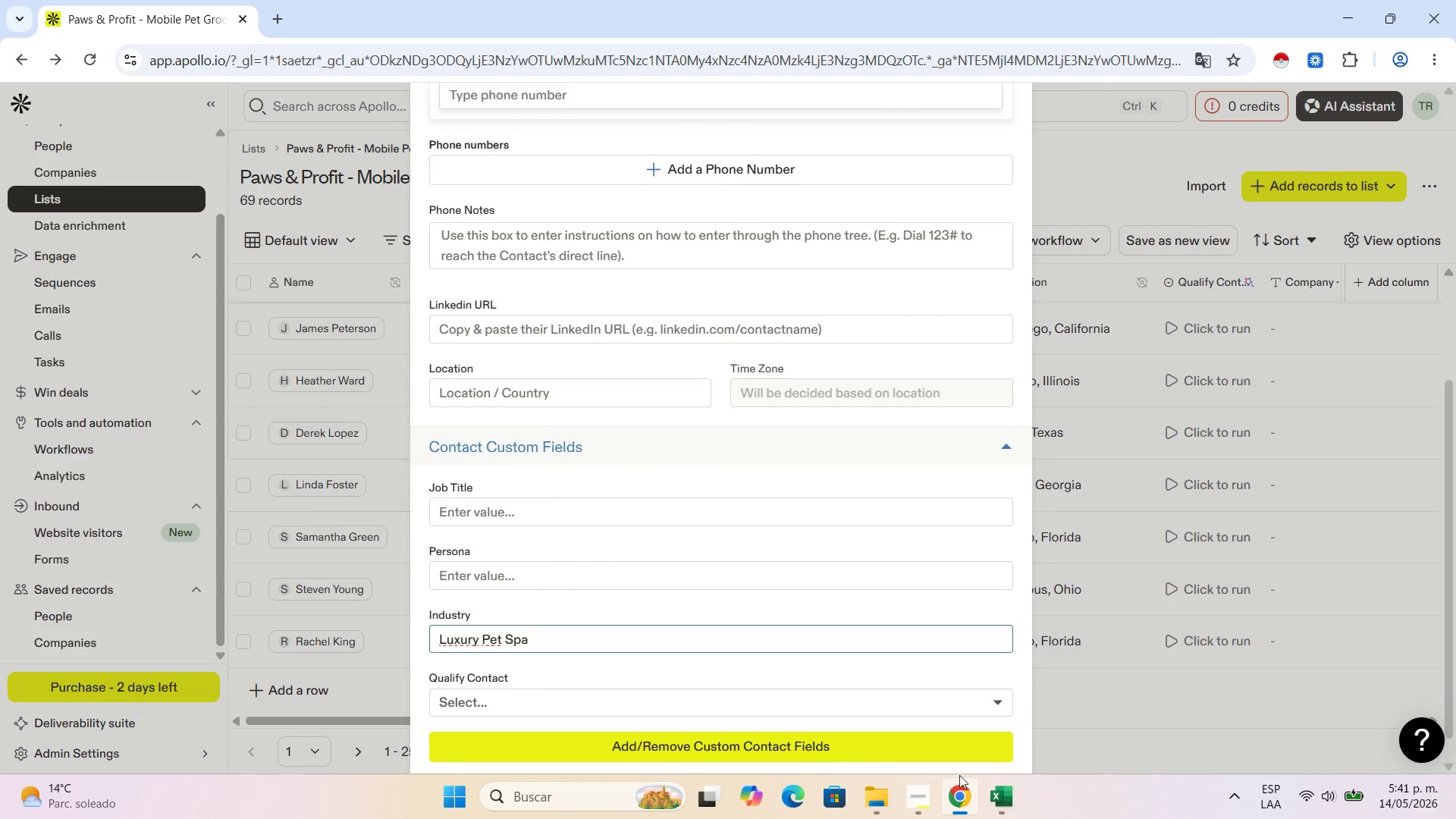 
left_click([994, 790])
 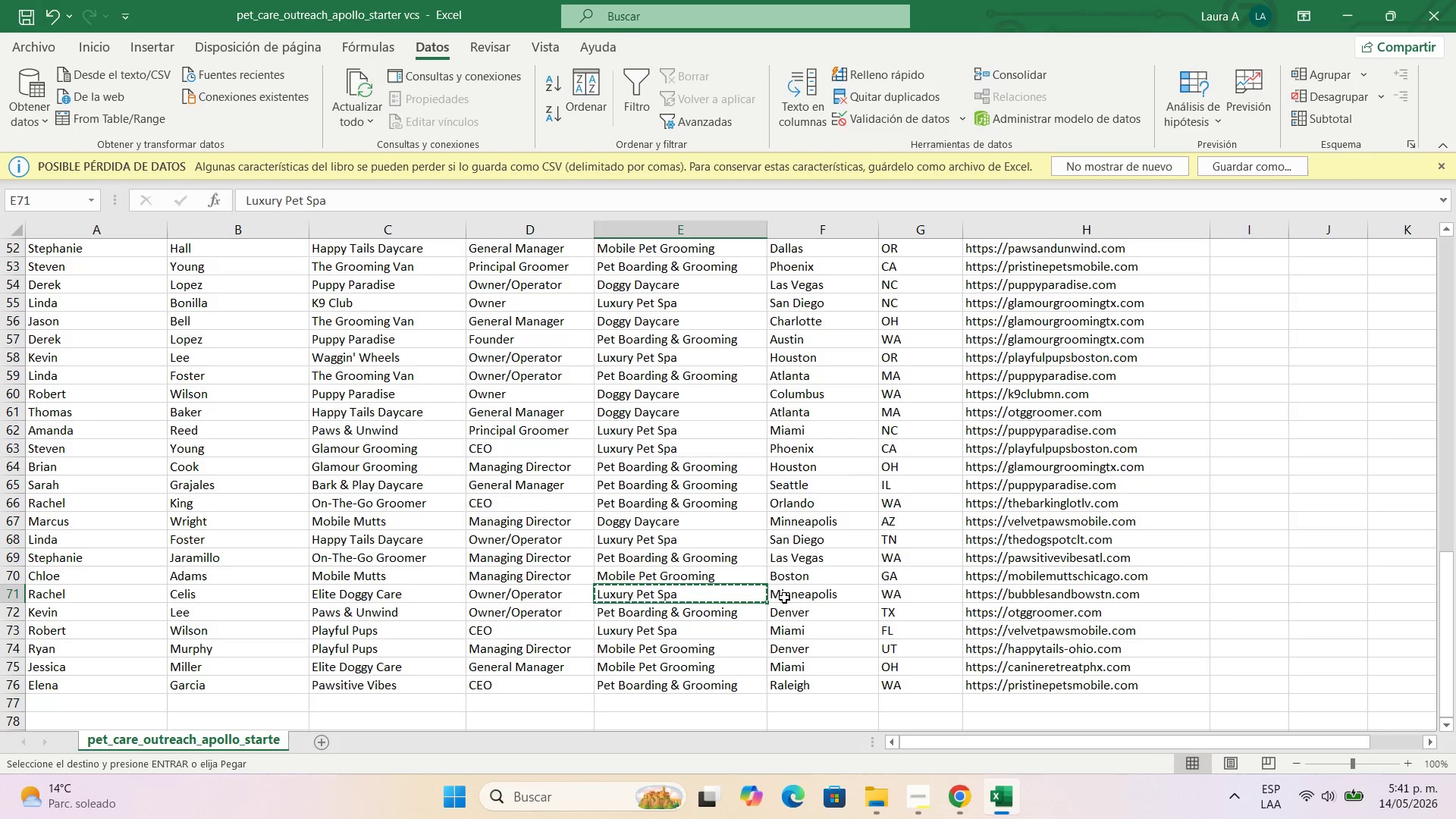 
left_click([792, 598])
 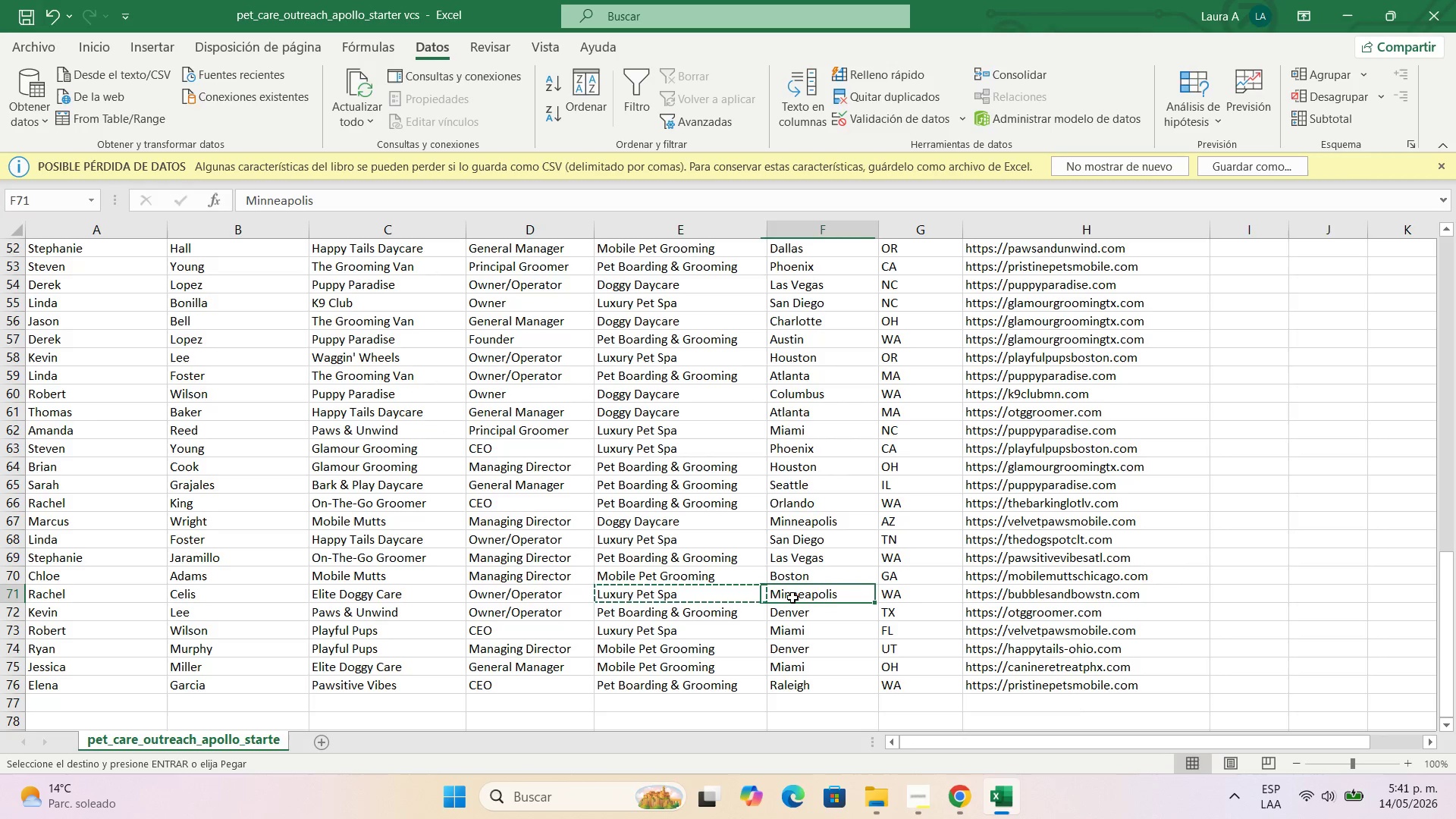 
key(Control+C)
 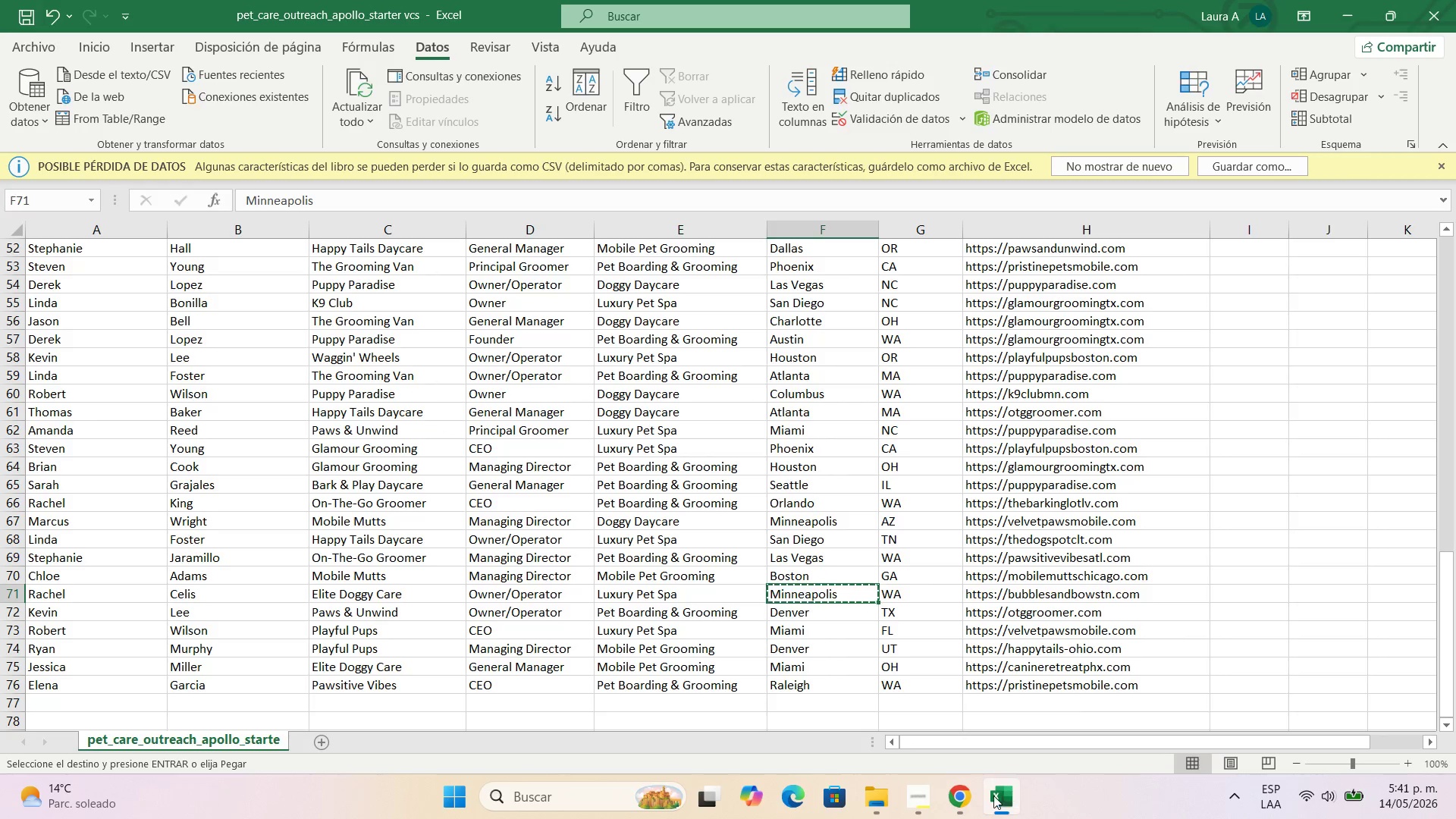 
left_click([974, 795])
 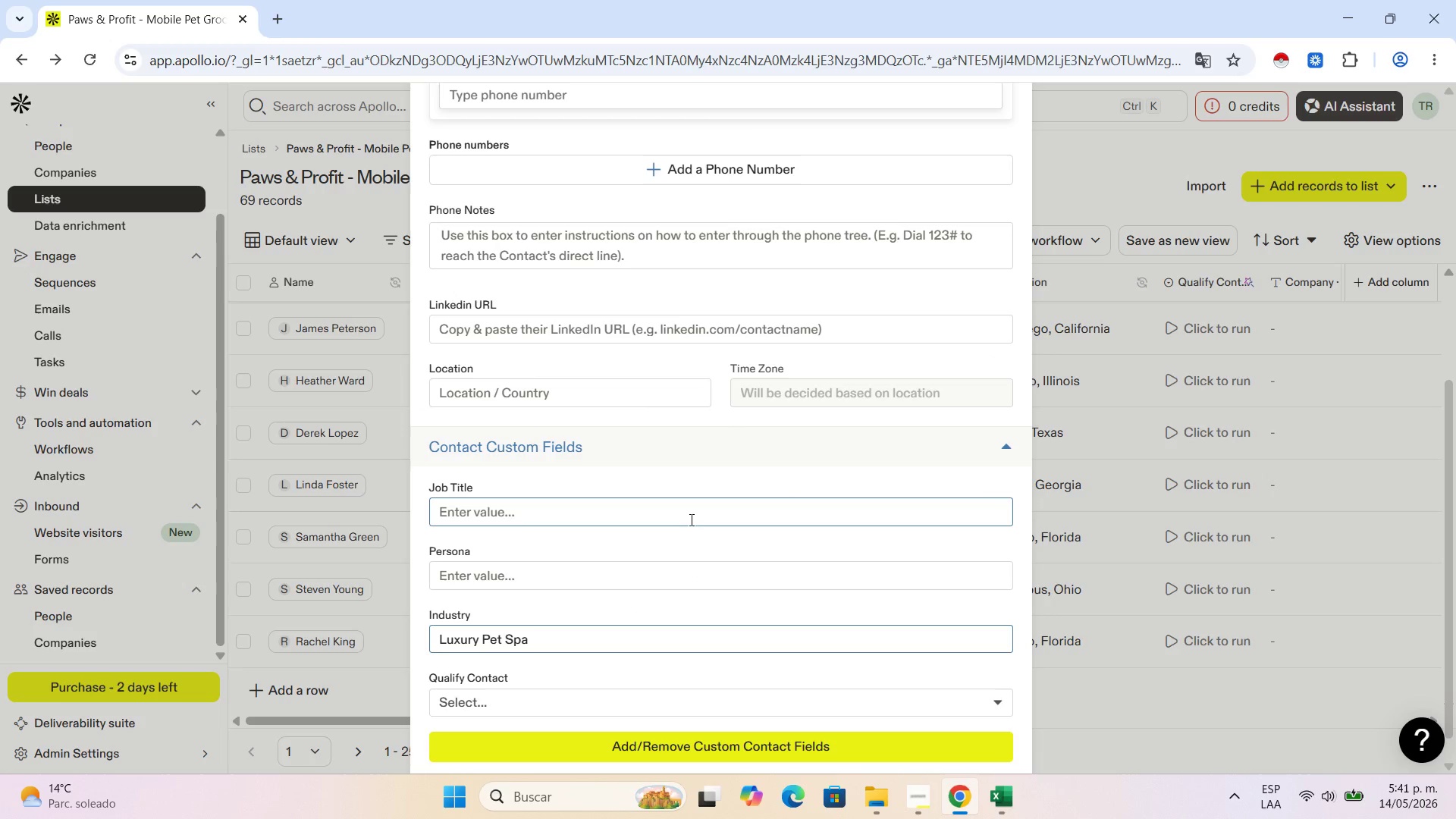 
scroll: coordinate [653, 512], scroll_direction: down, amount: 1.0
 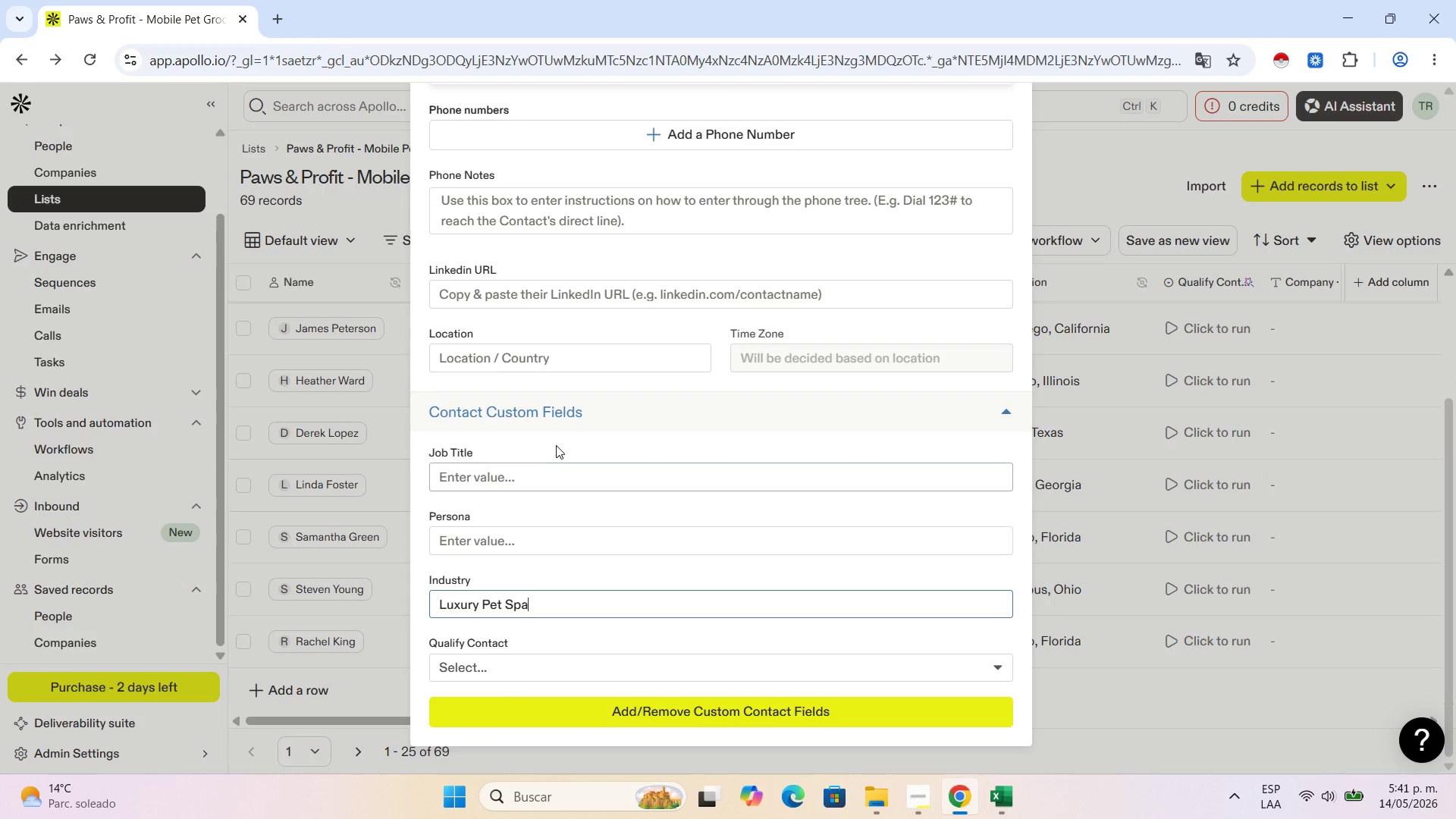 
scroll: coordinate [554, 431], scroll_direction: up, amount: 1.0
 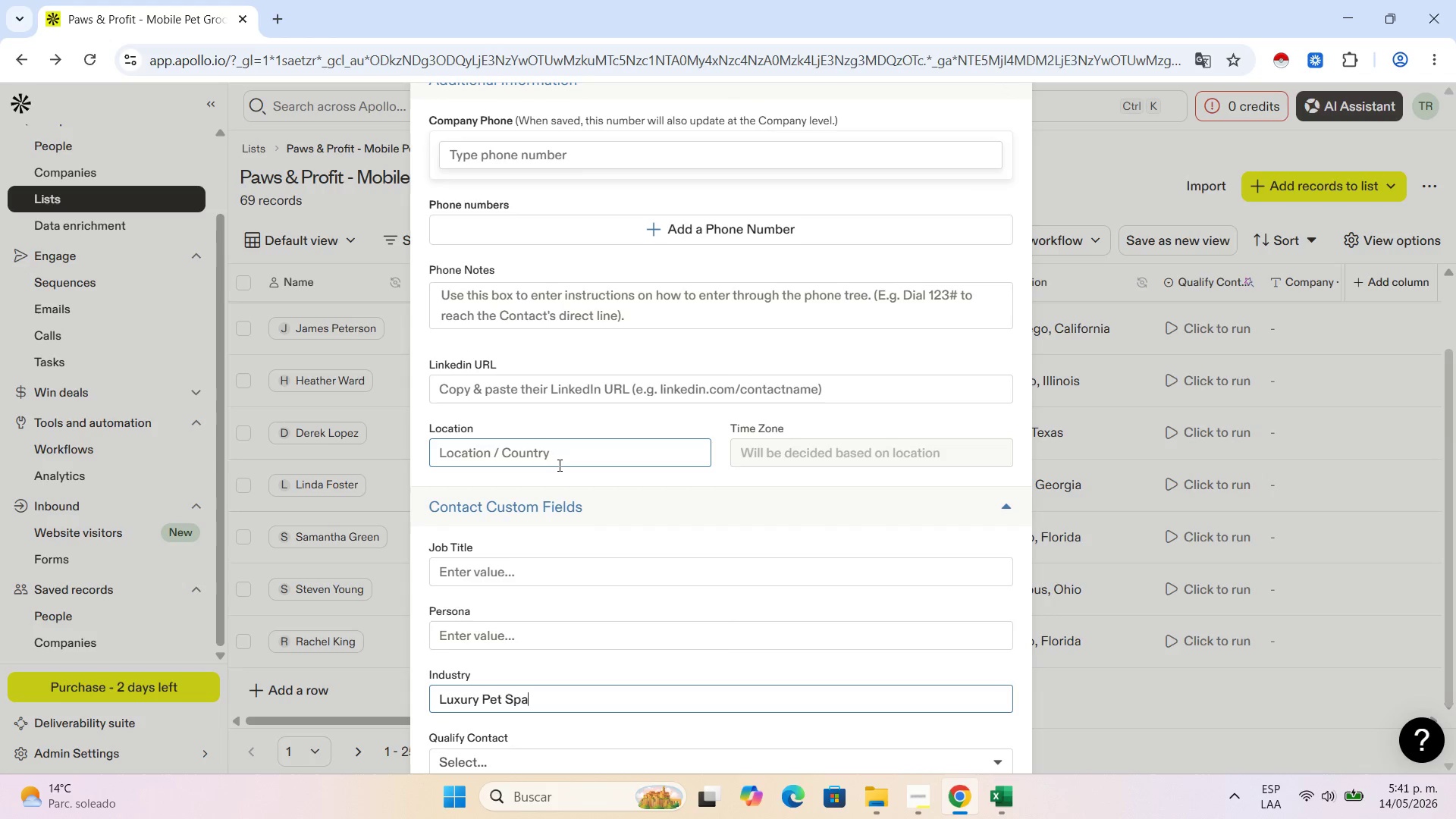 
left_click([558, 465])
 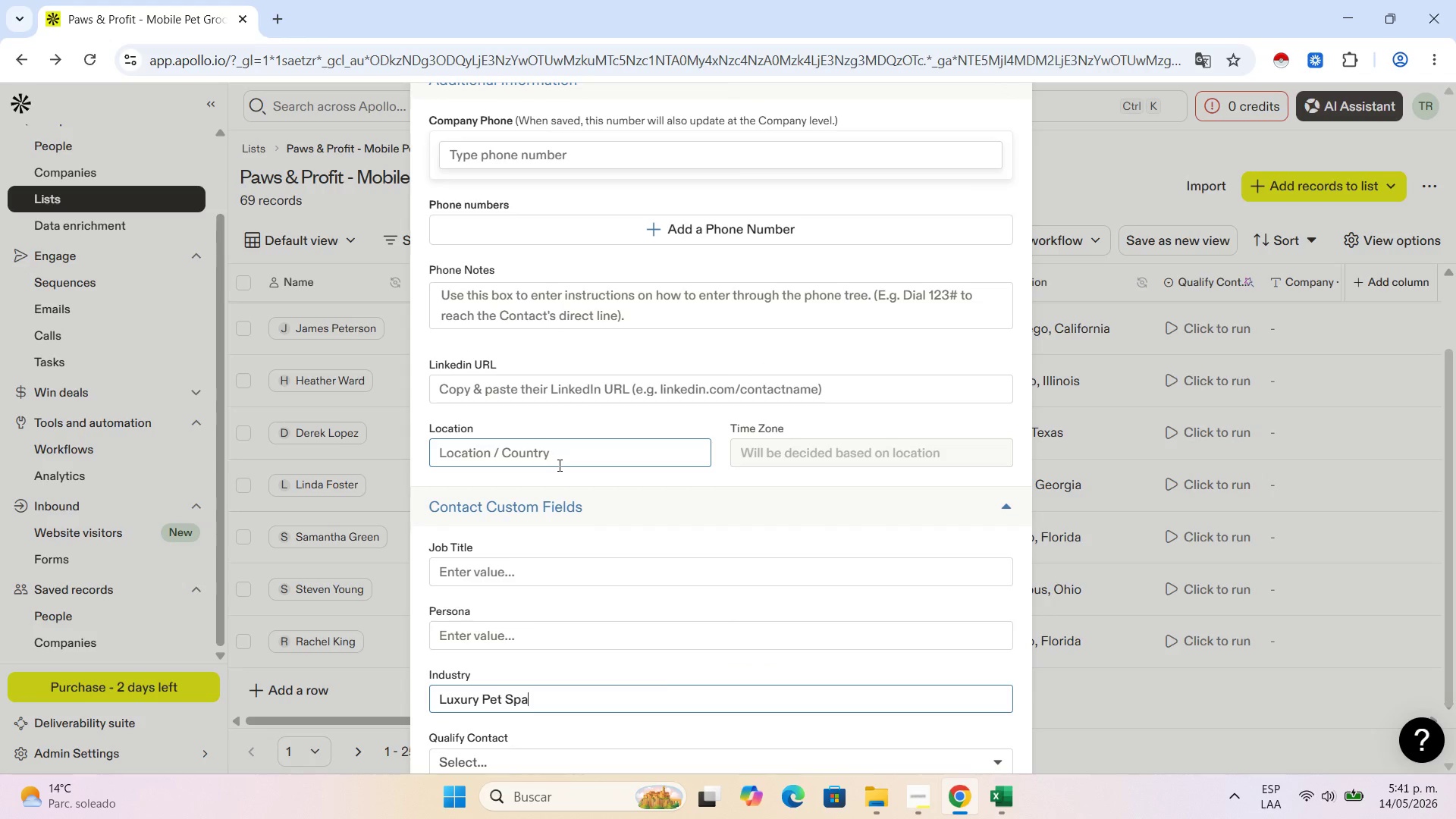 
key(Control+V)
 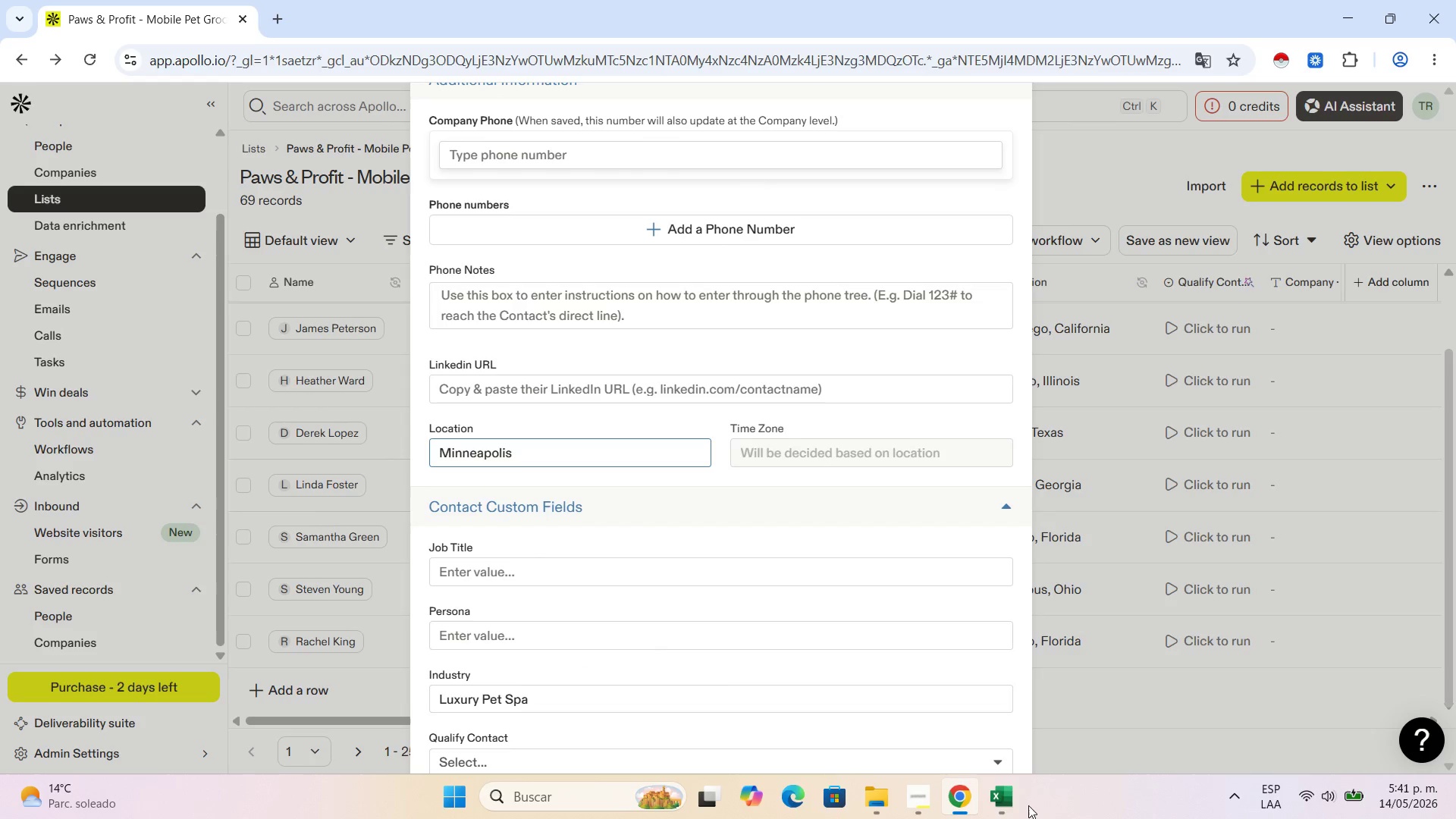 
left_click([1013, 796])
 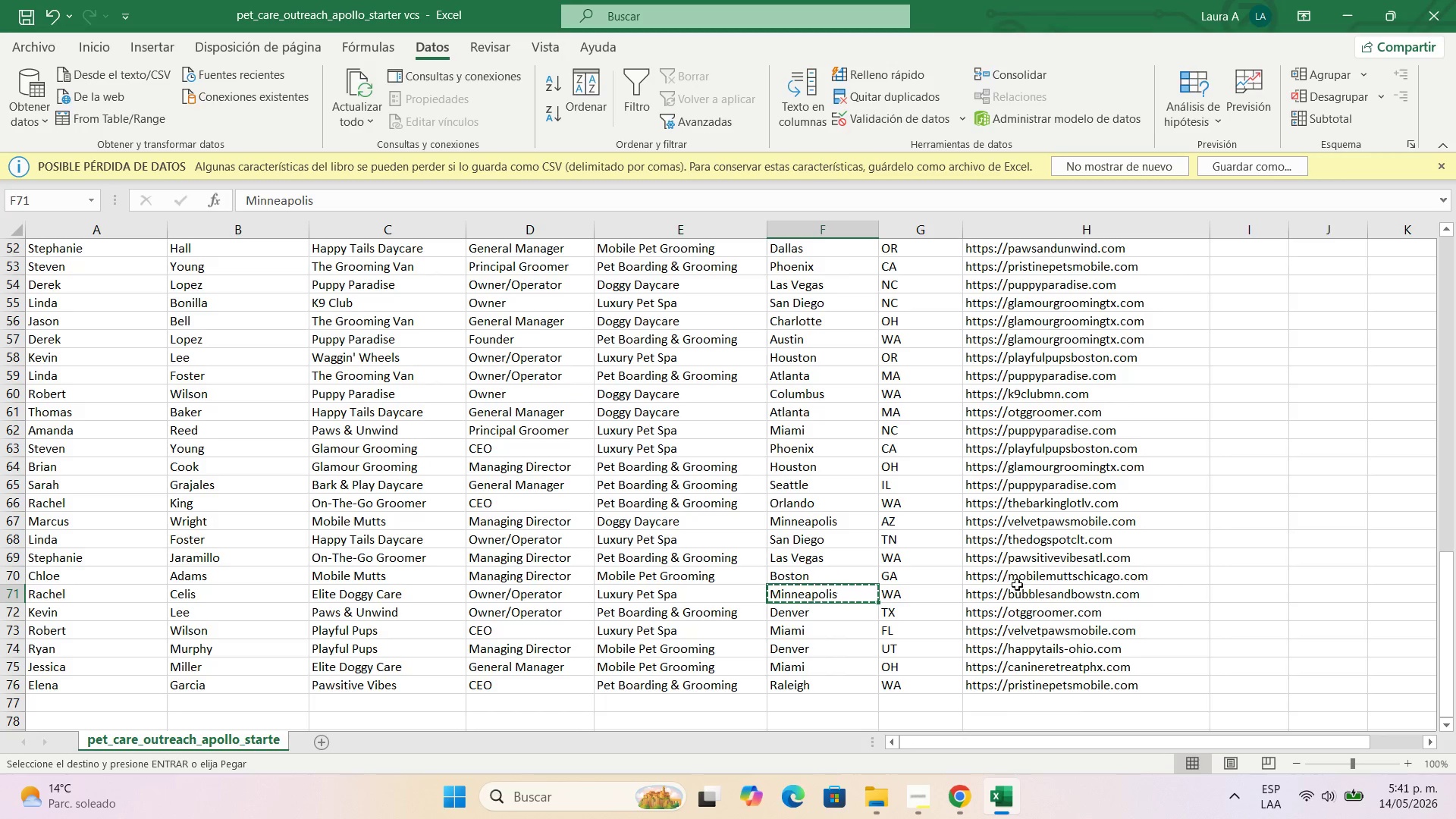 
left_click([1019, 588])
 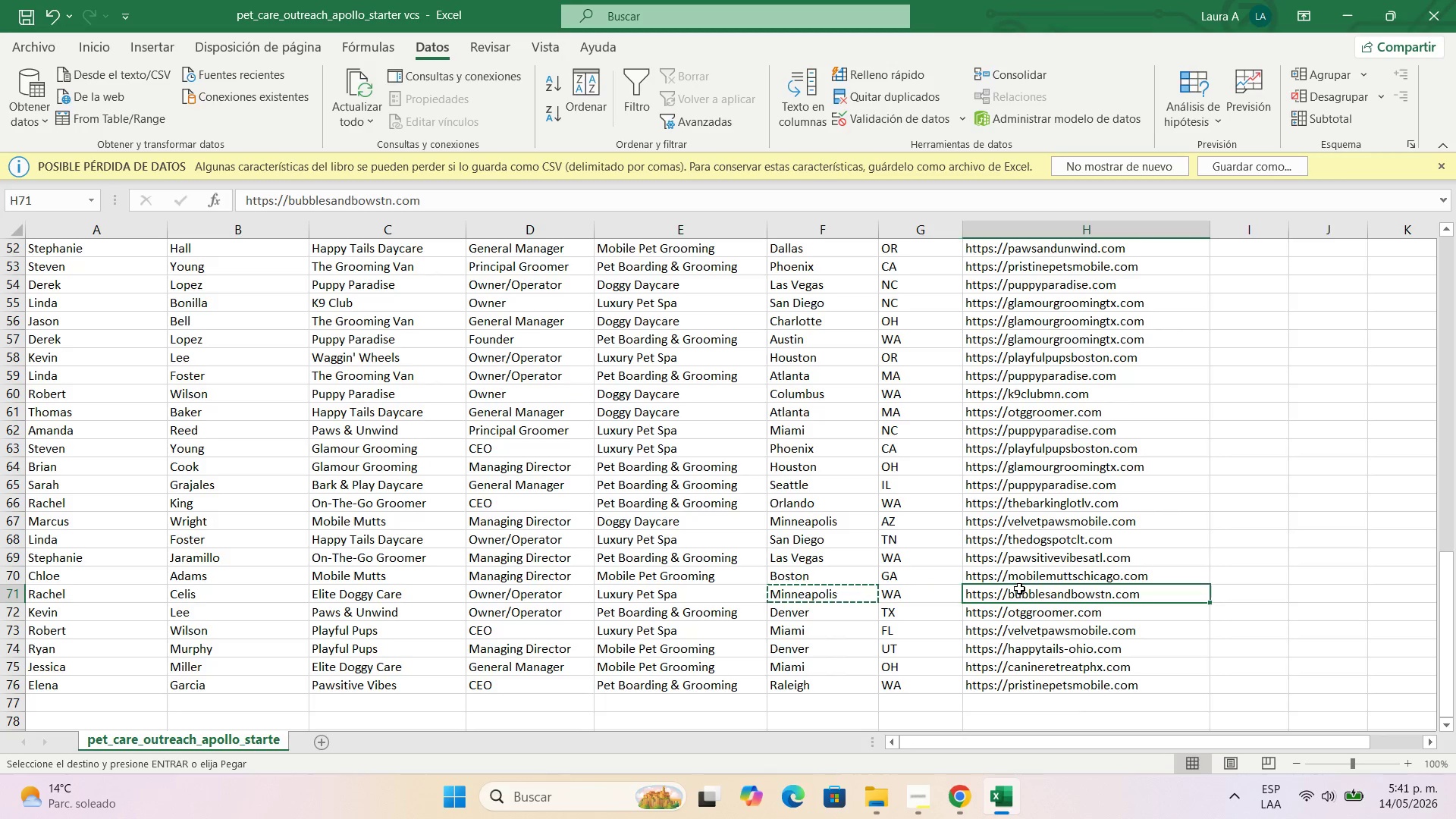 
key(Control+C)
 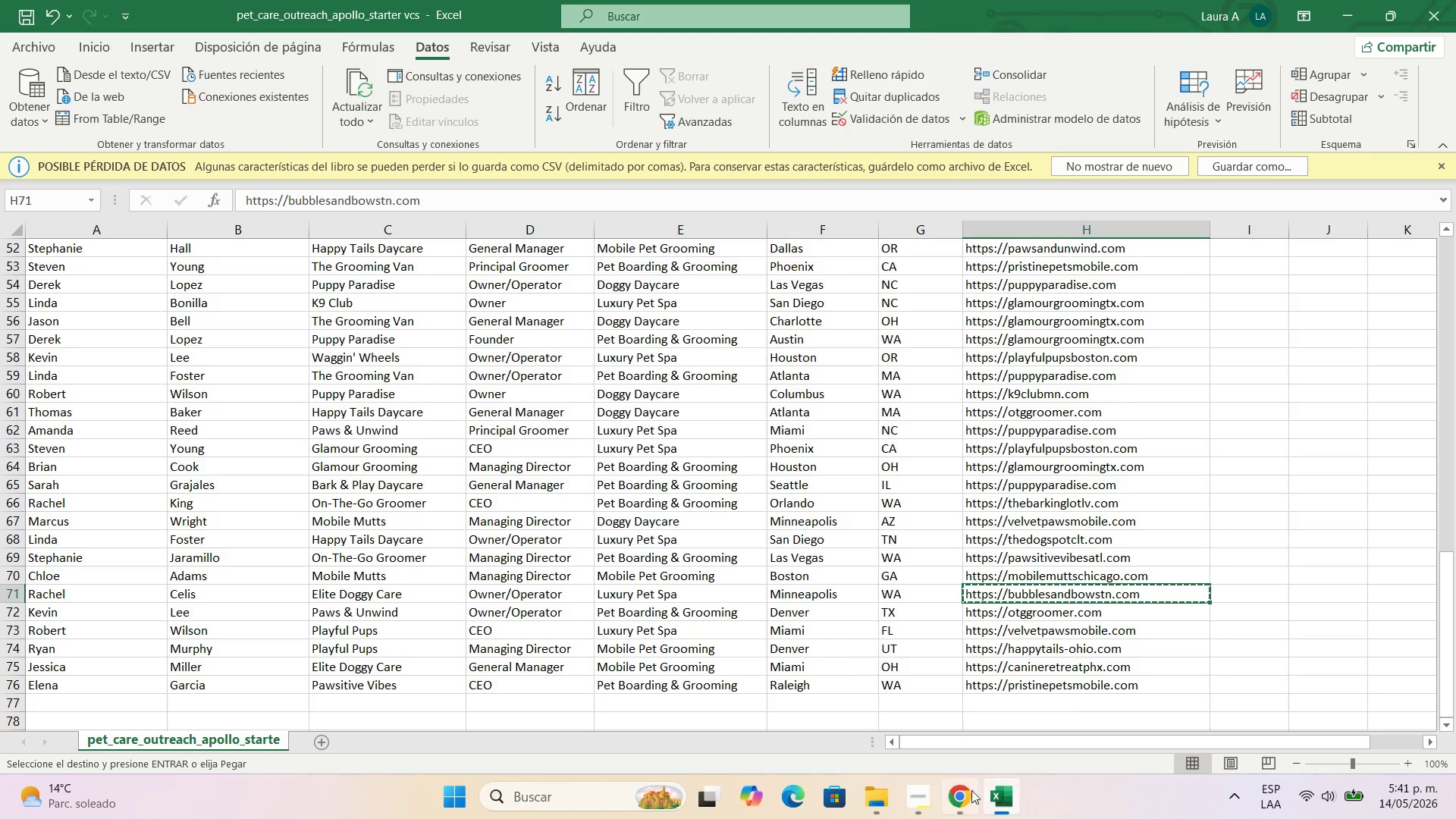 
left_click([962, 791])
 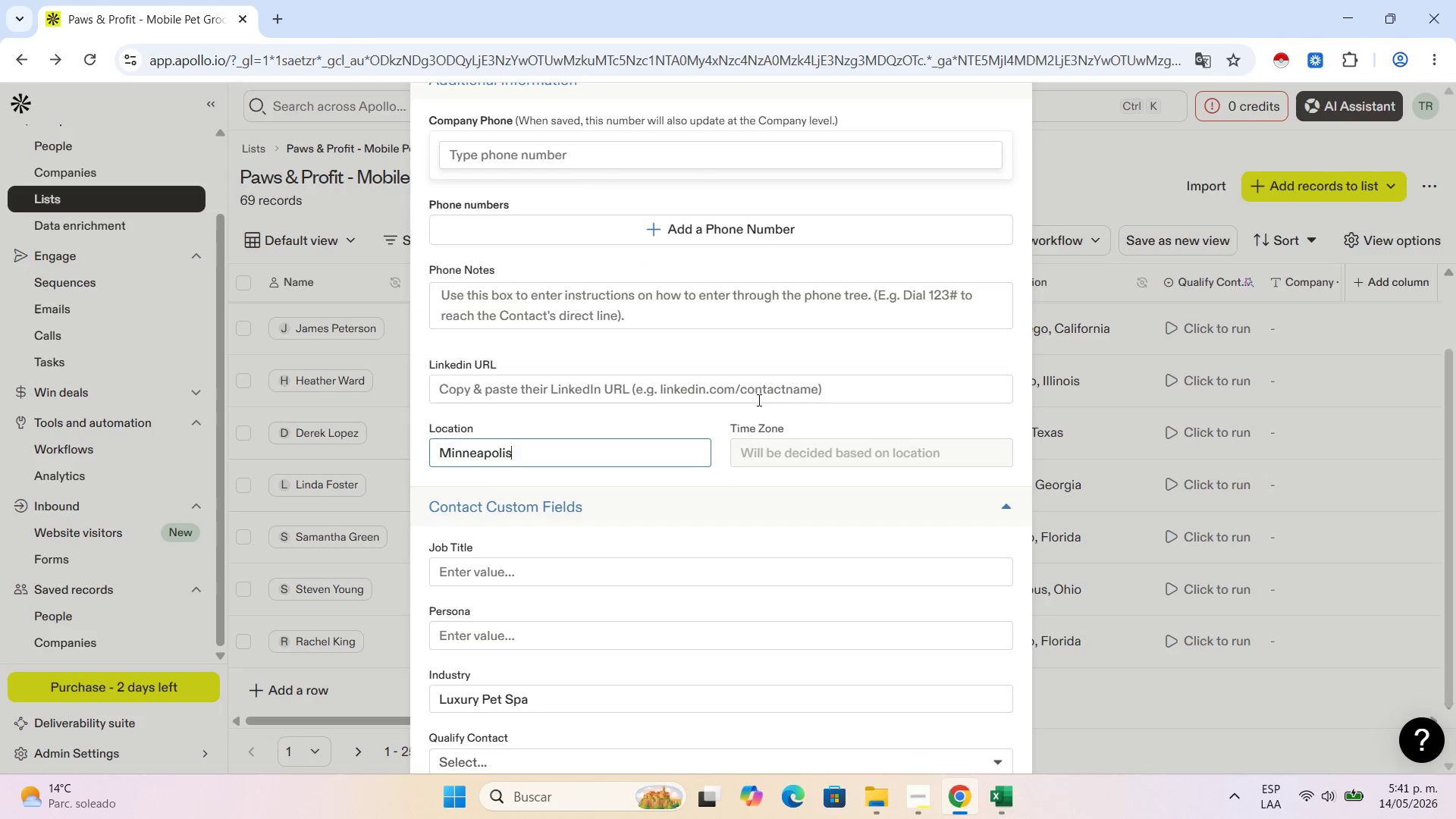 
left_click([739, 393])
 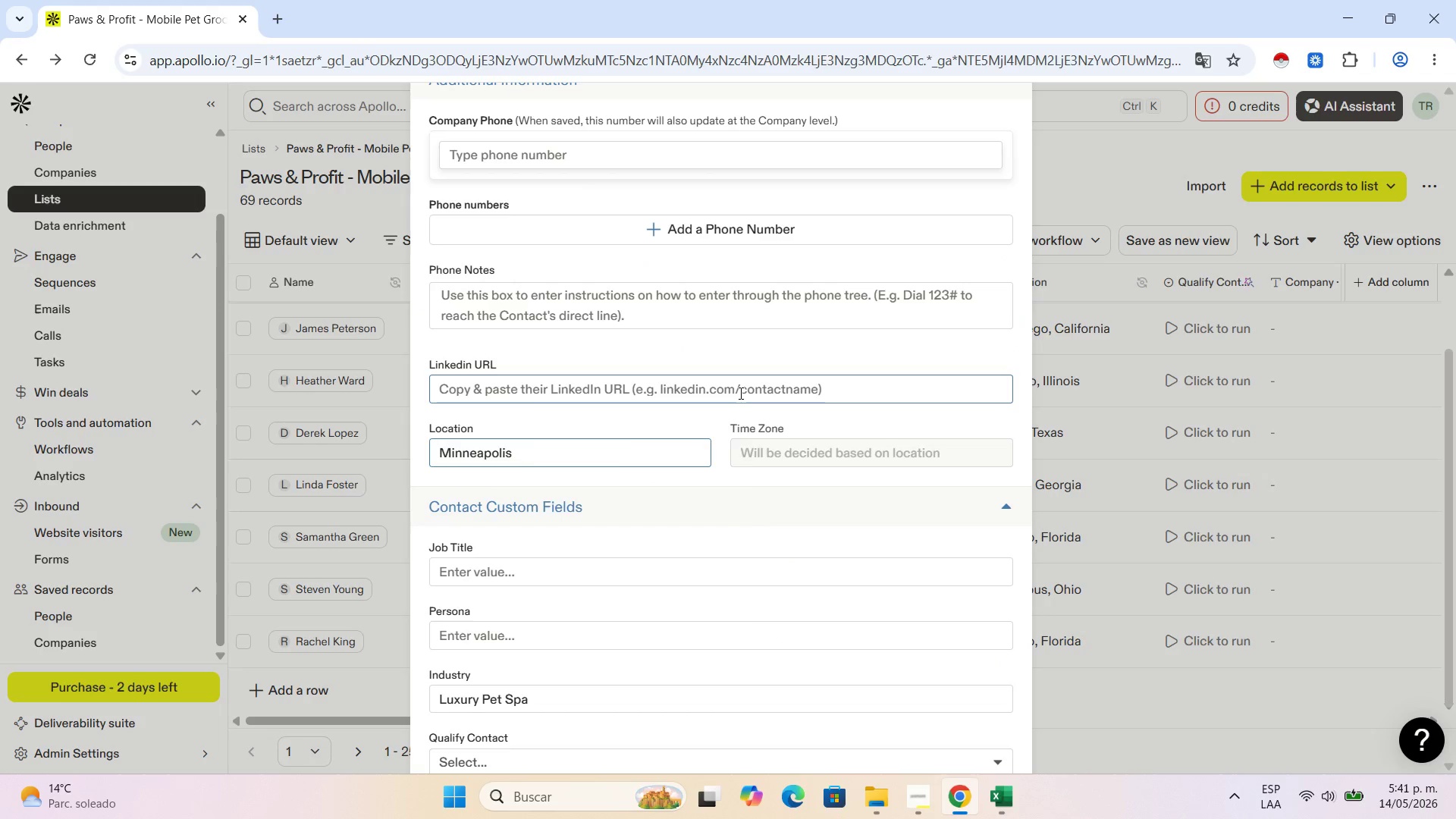 
key(Control+V)
 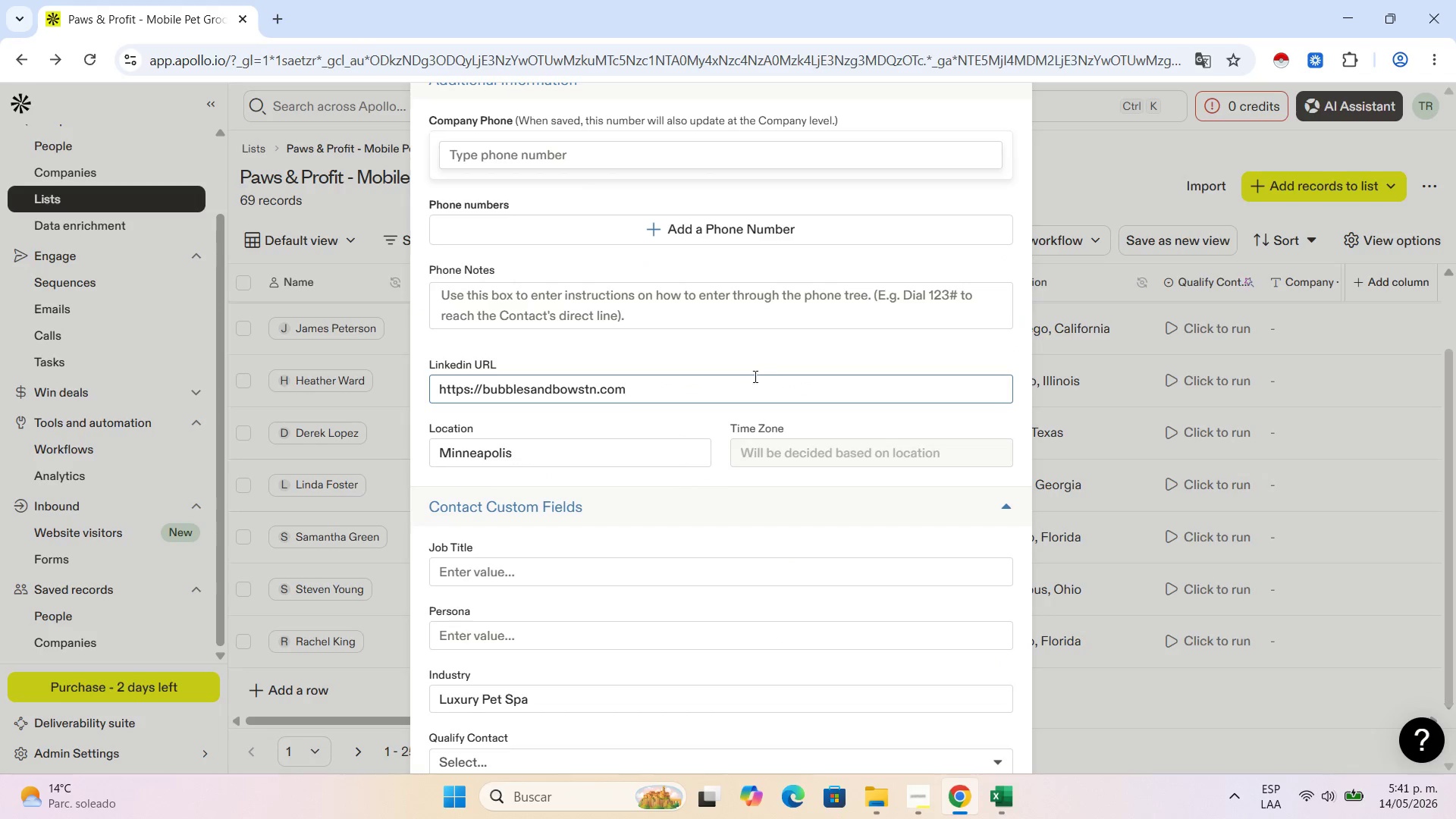 
scroll: coordinate [789, 307], scroll_direction: up, amount: 15.0
 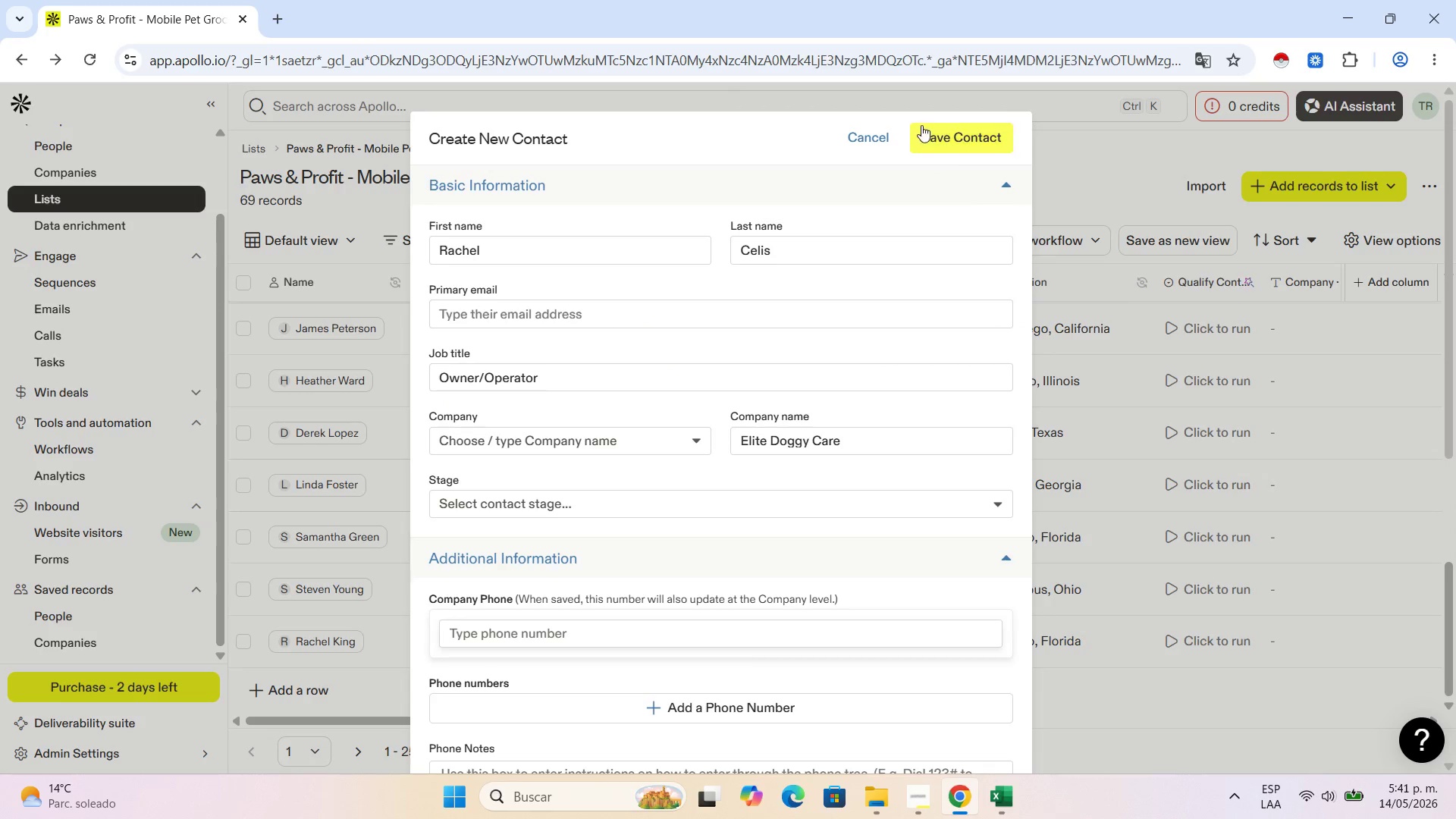 
left_click([920, 124])
 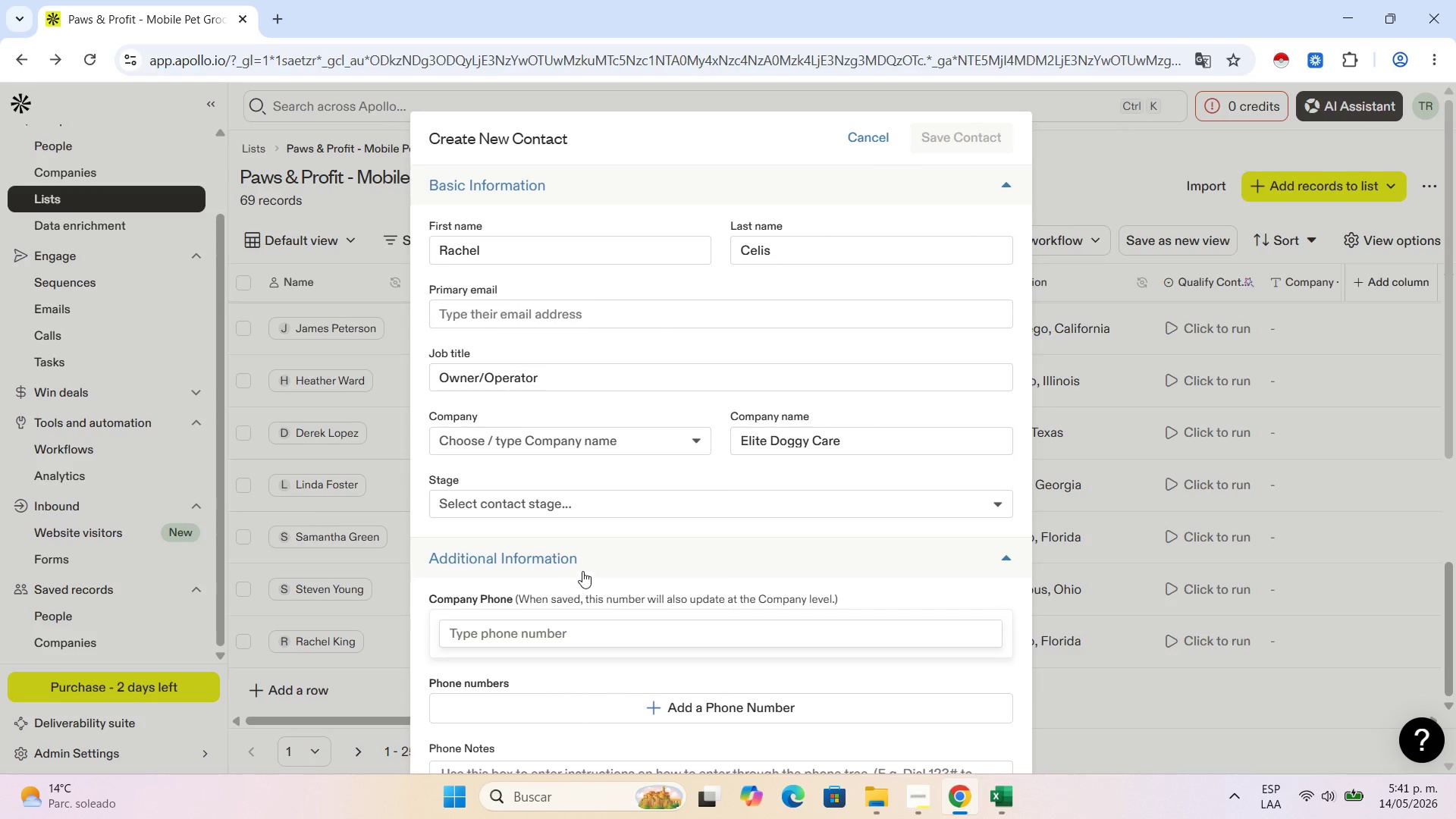 
mouse_move([596, 584])
 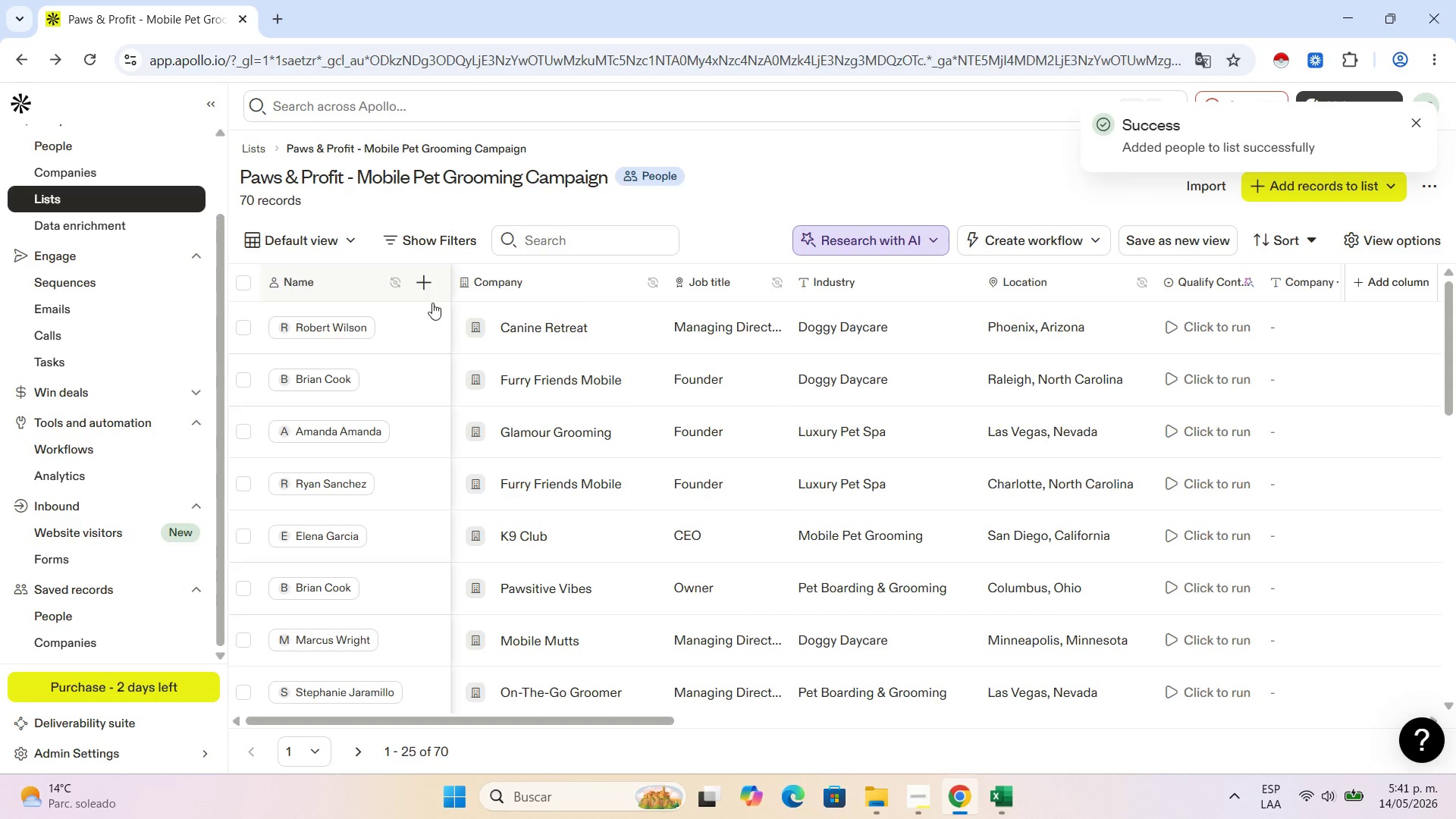 
scroll: coordinate [334, 665], scroll_direction: down, amount: 20.0
 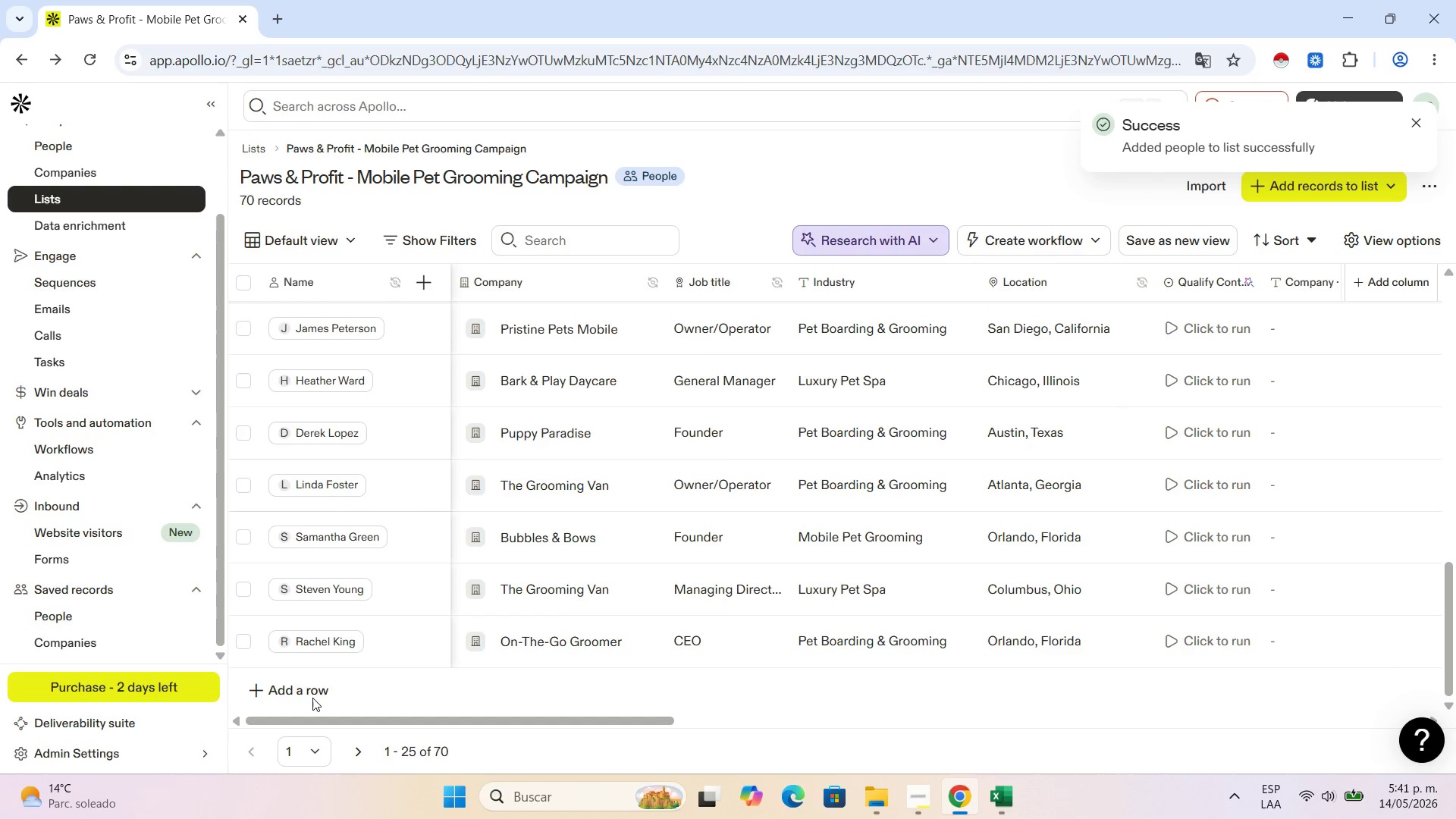 
left_click([300, 683])
 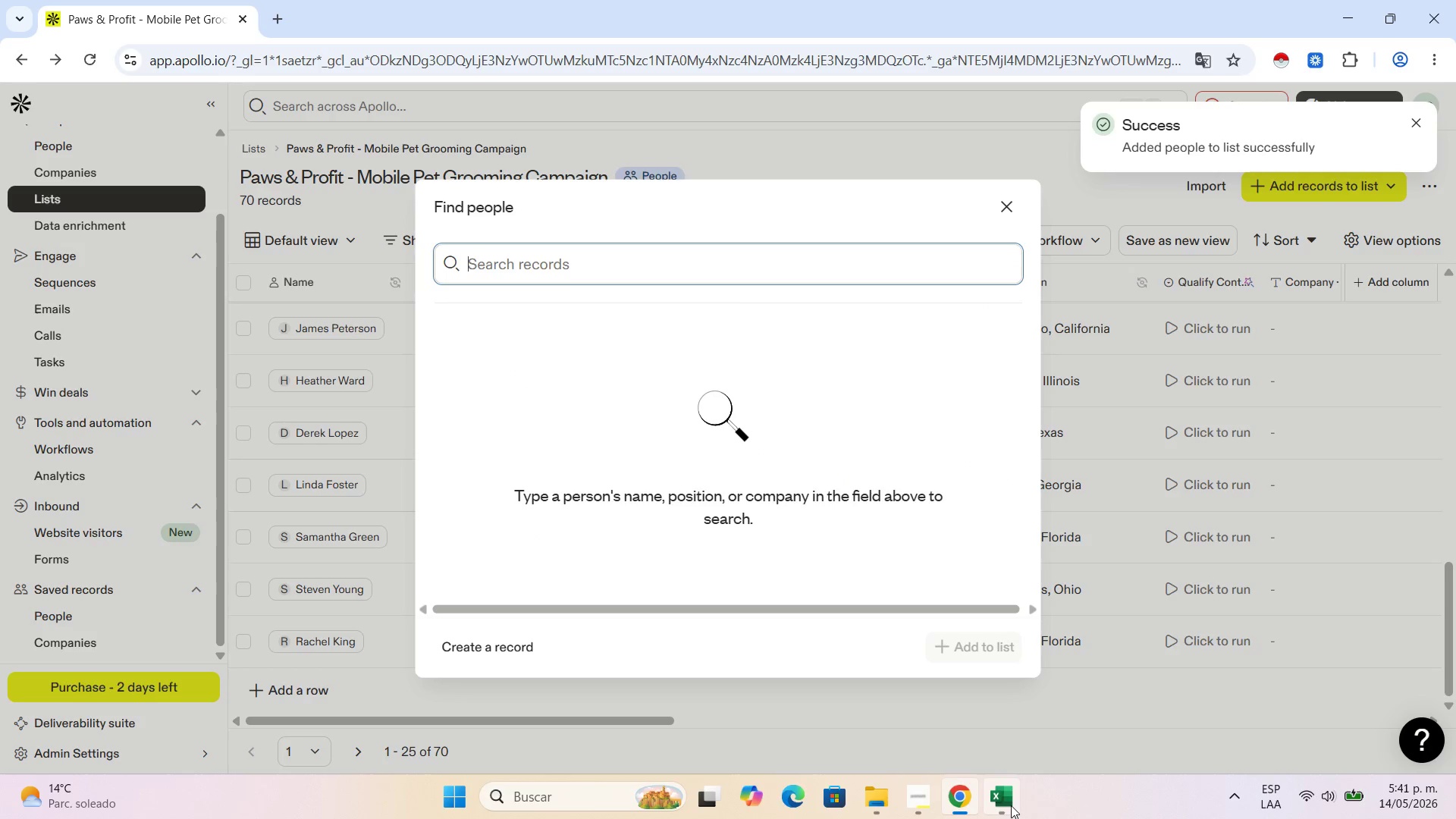 
left_click([1011, 805])
 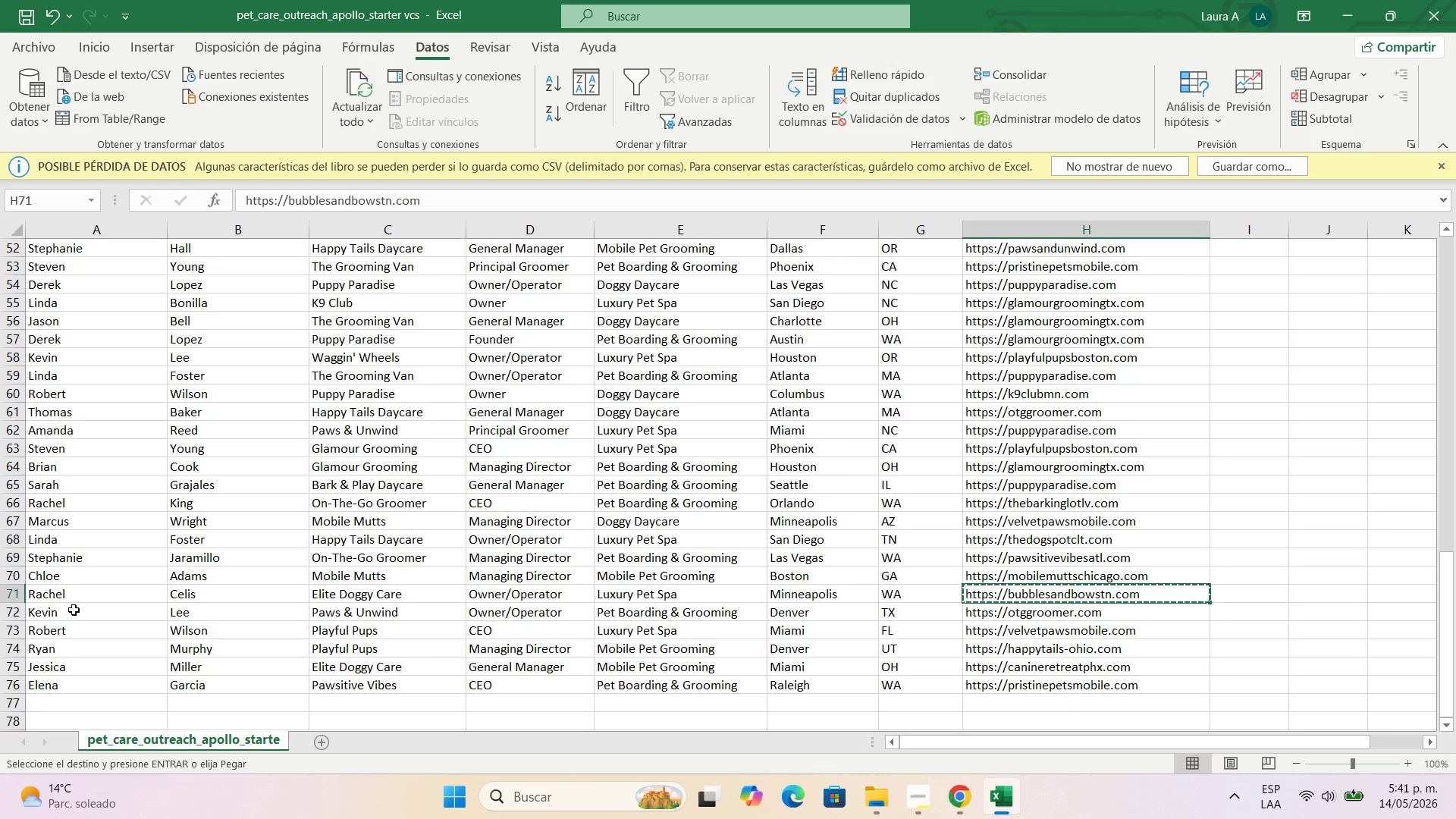 
left_click([71, 612])
 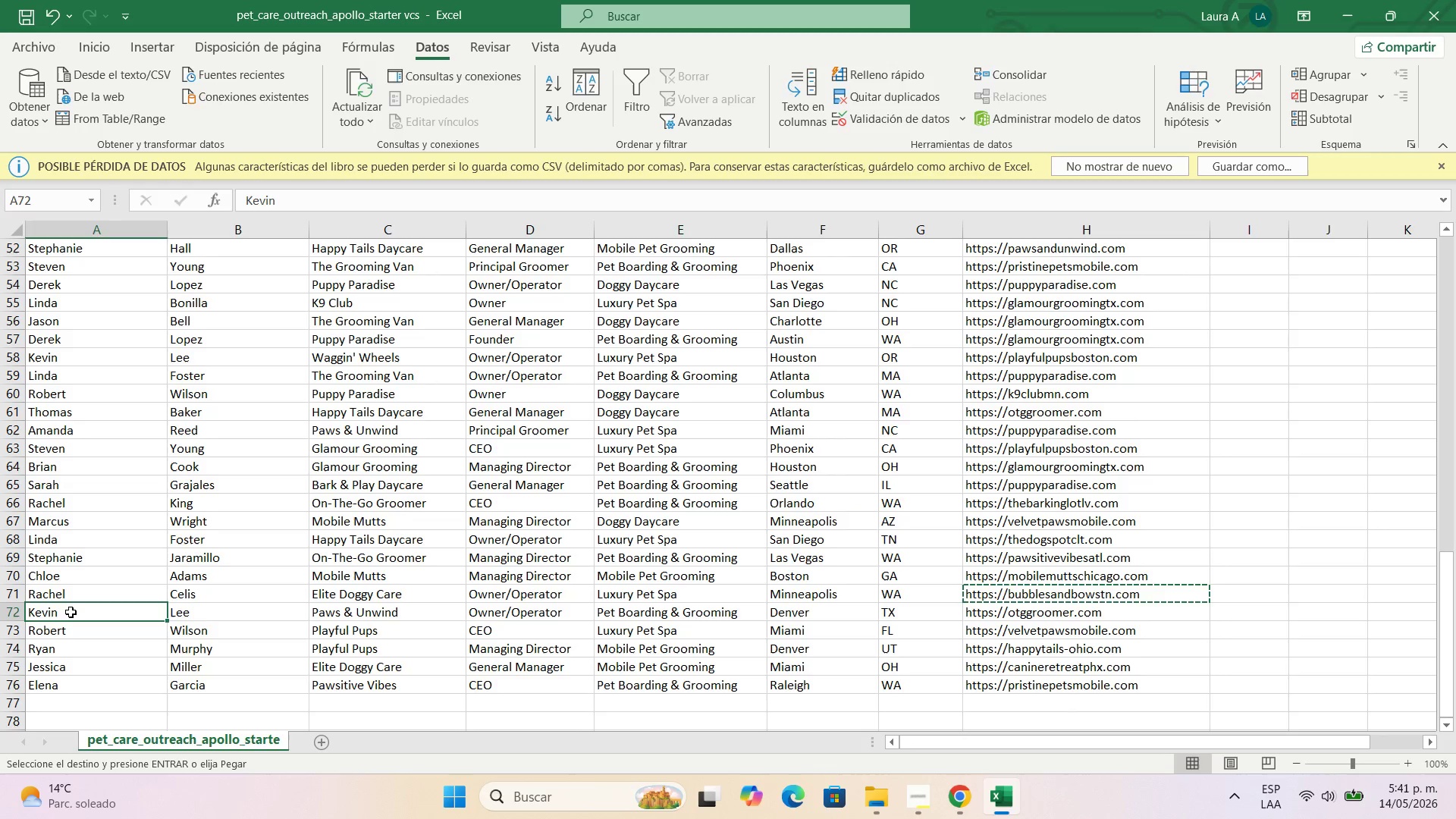 
key(Control+C)
 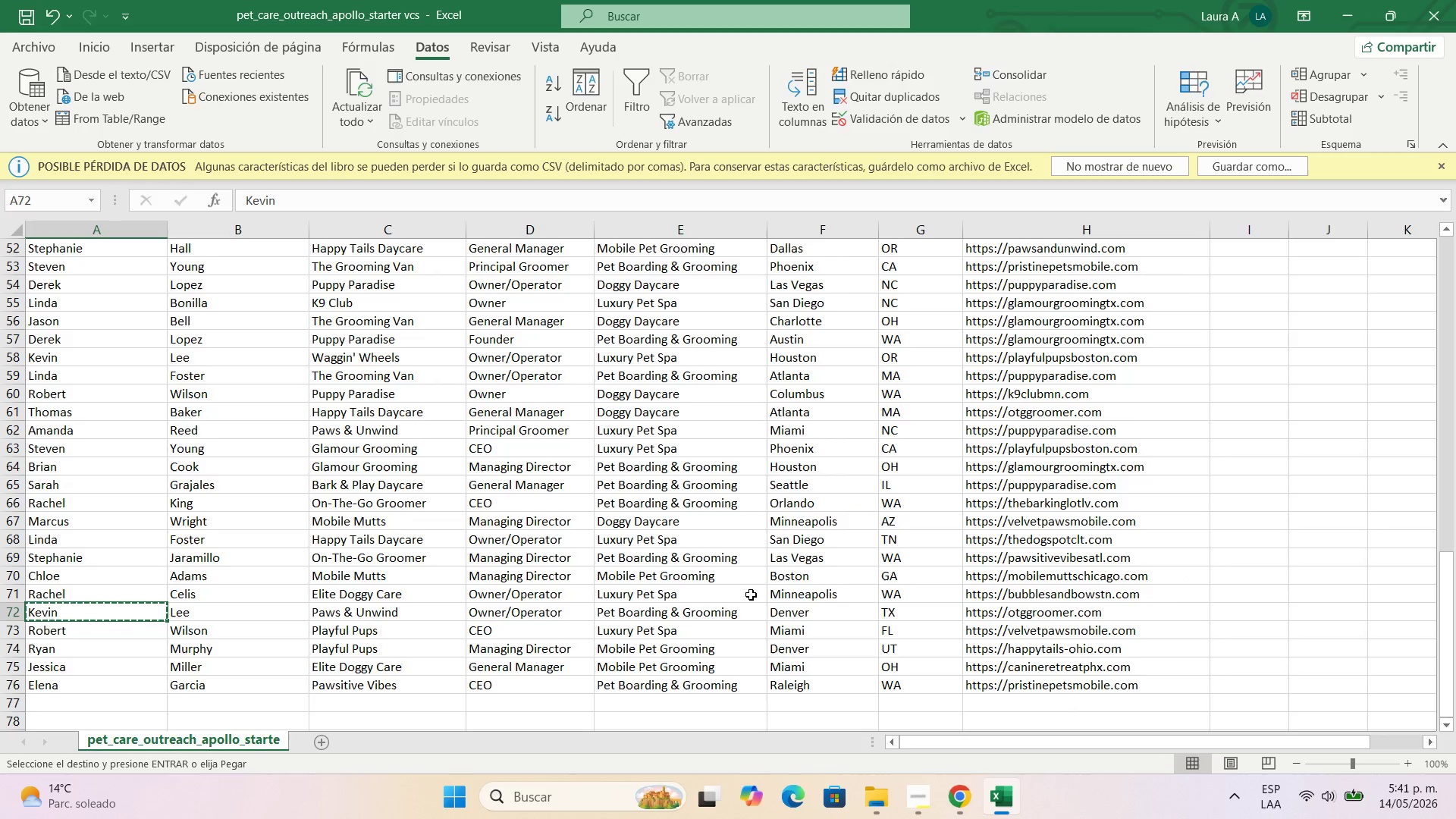 
wait(5.58)
 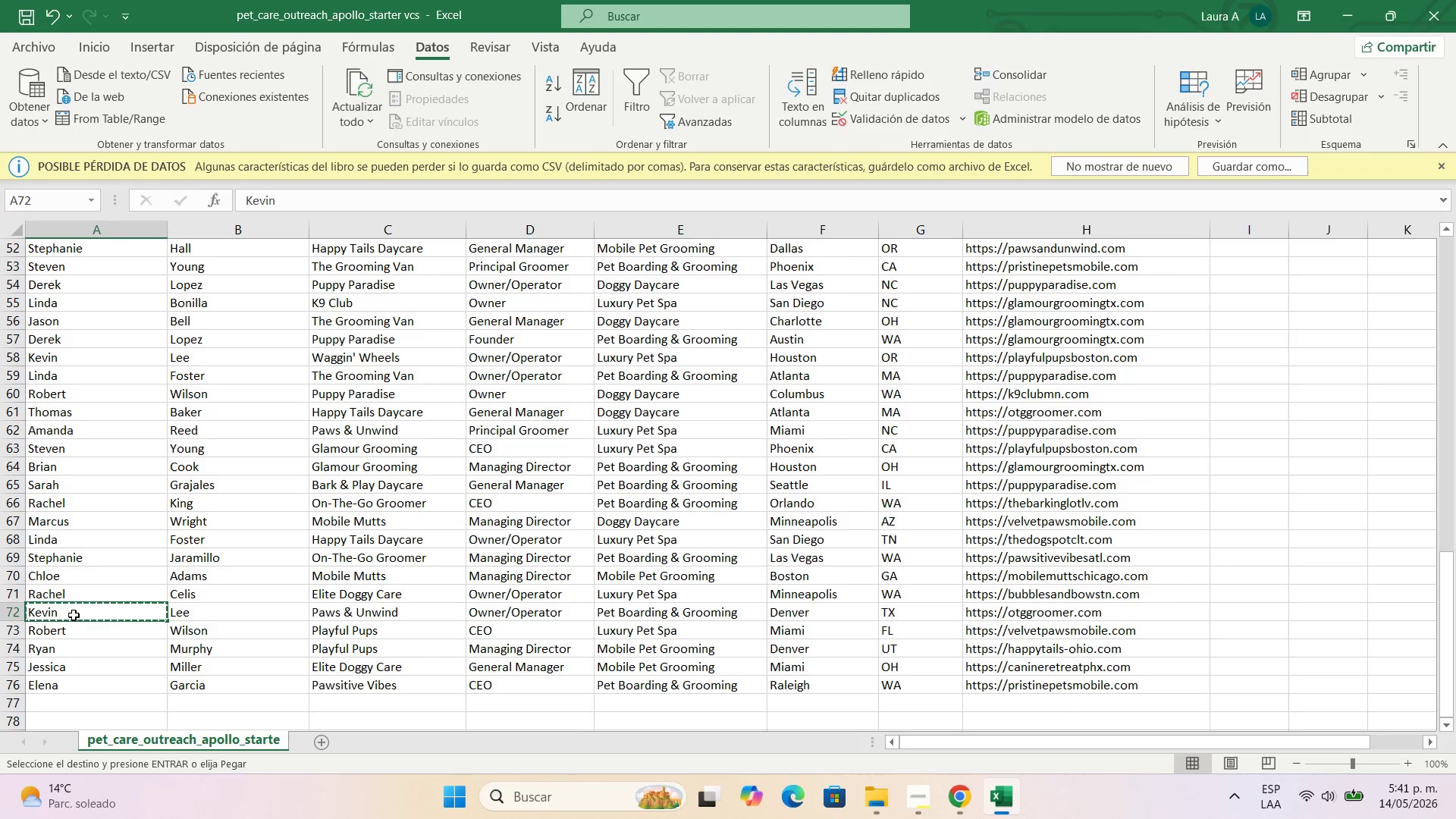 
left_click([967, 791])
 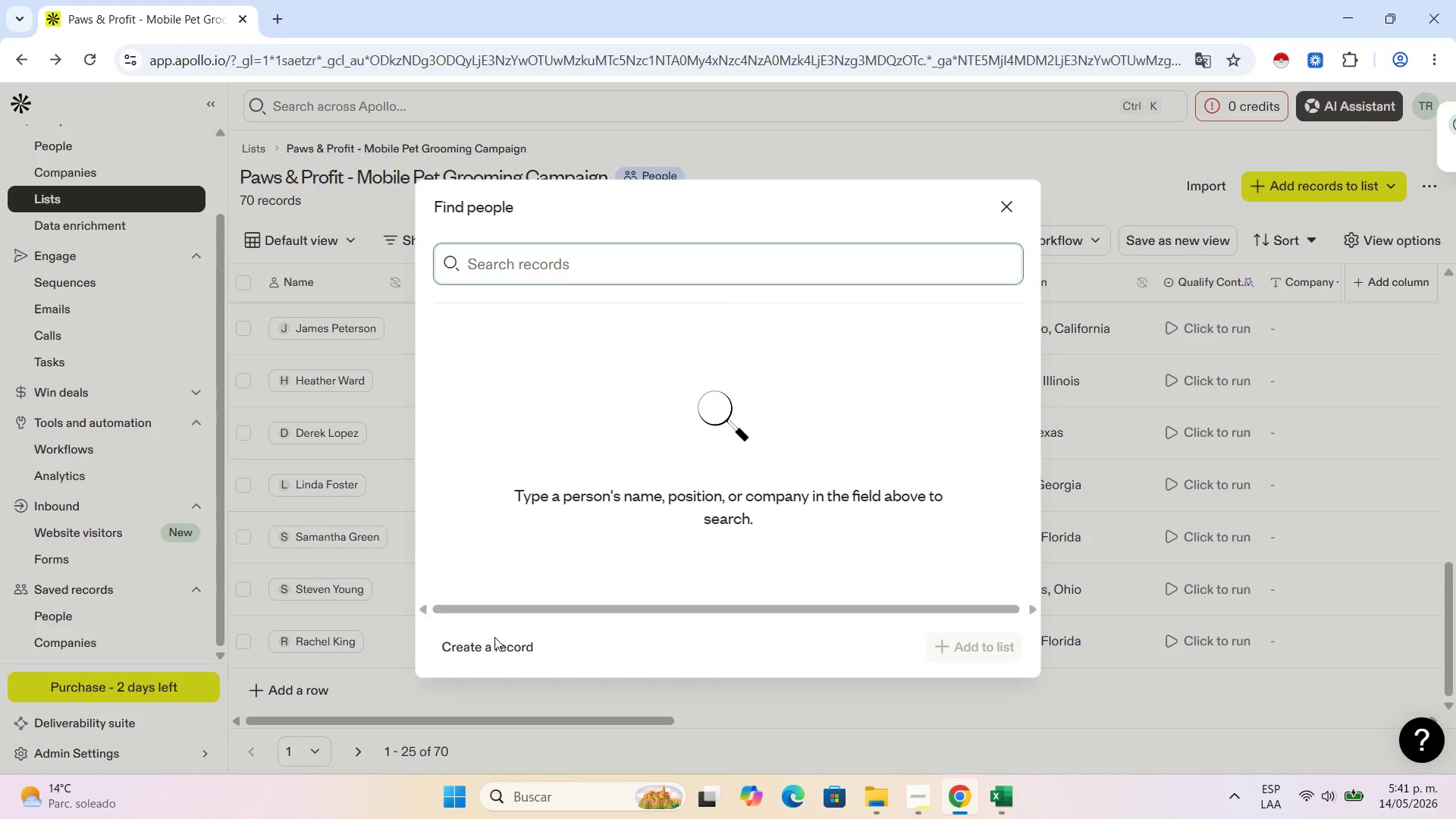 
left_click([494, 641])
 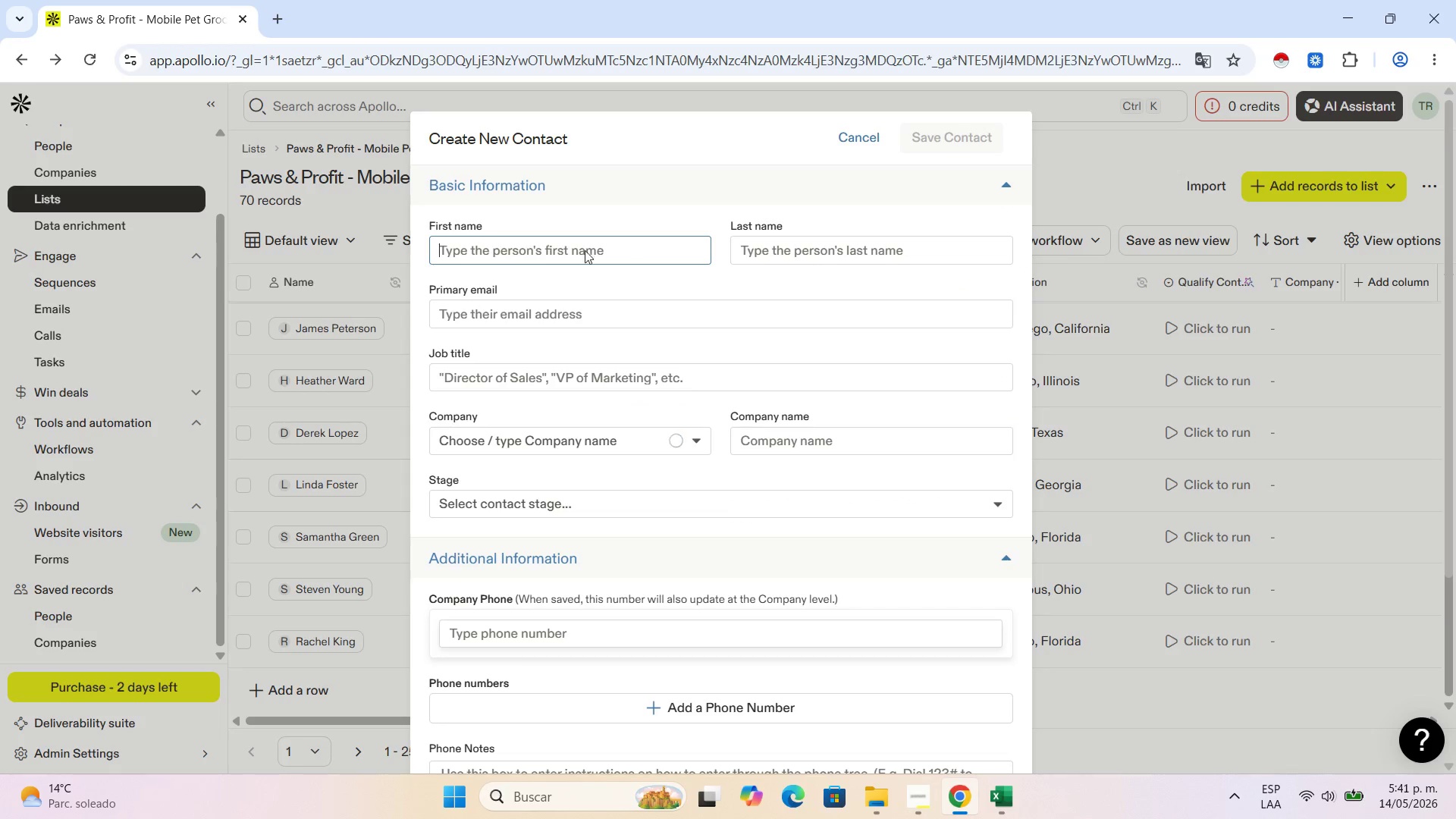 
key(Control+V)
 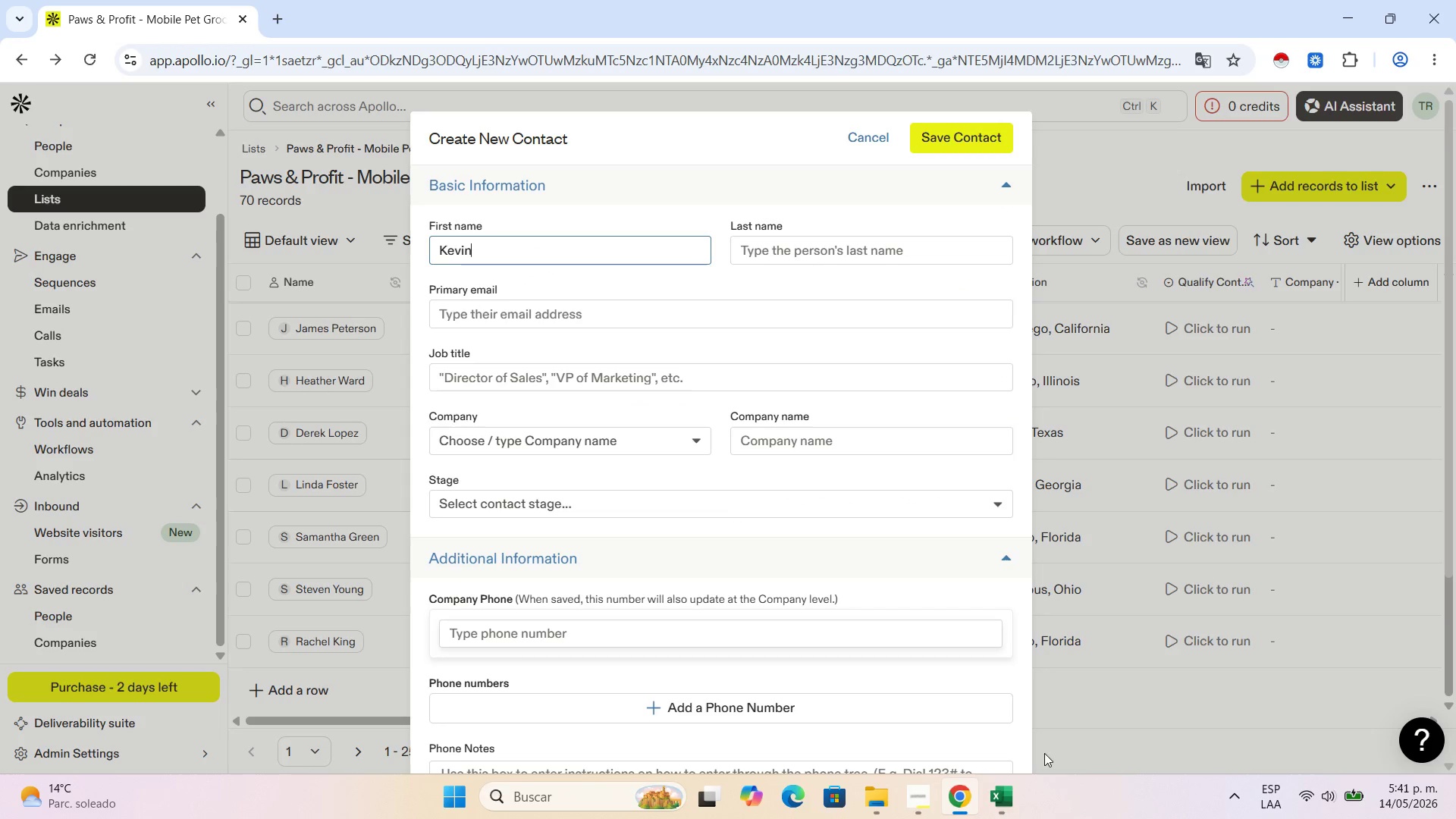 
left_click([995, 787])
 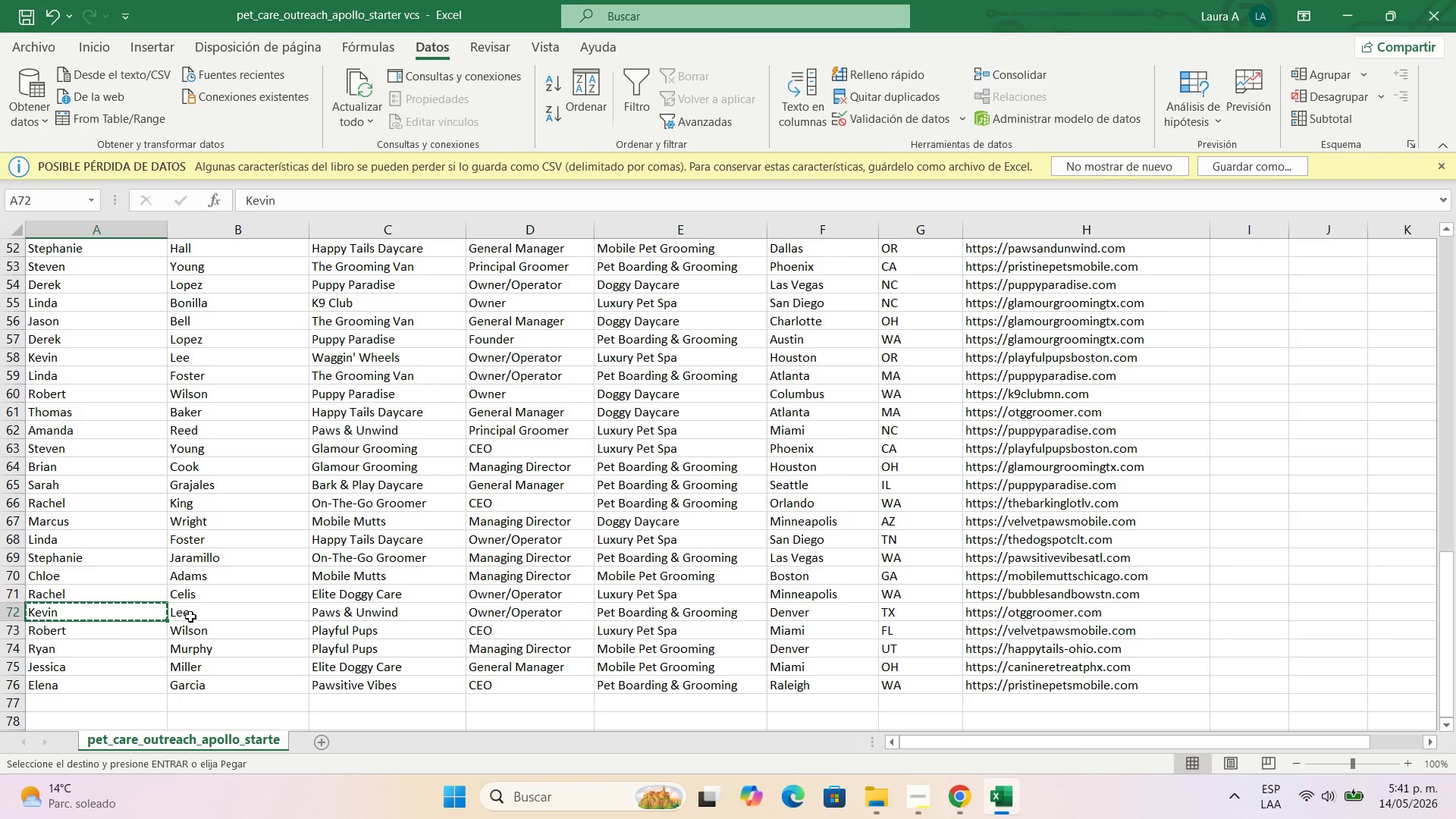 
left_click([191, 617])
 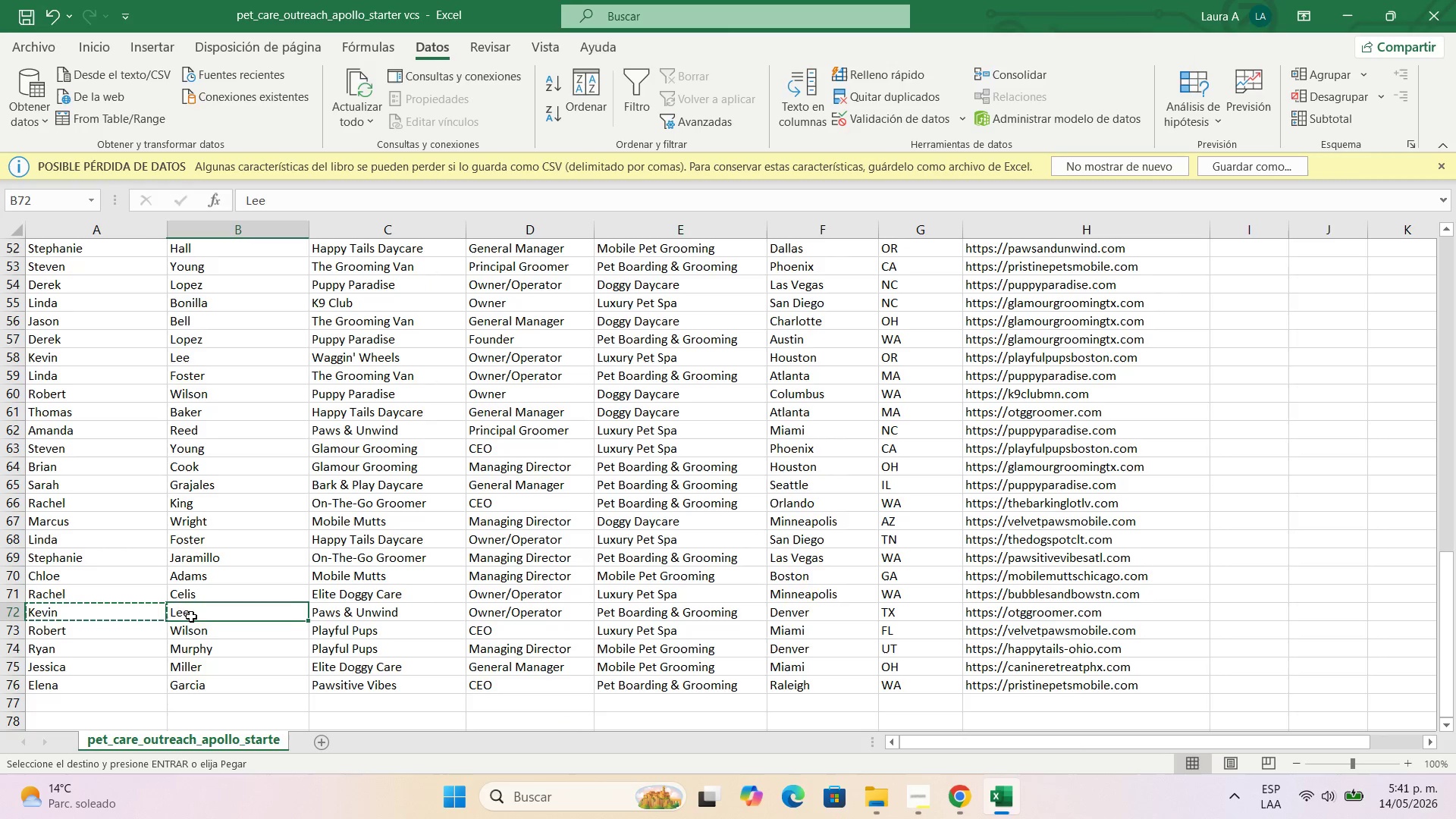 
key(Control+C)
 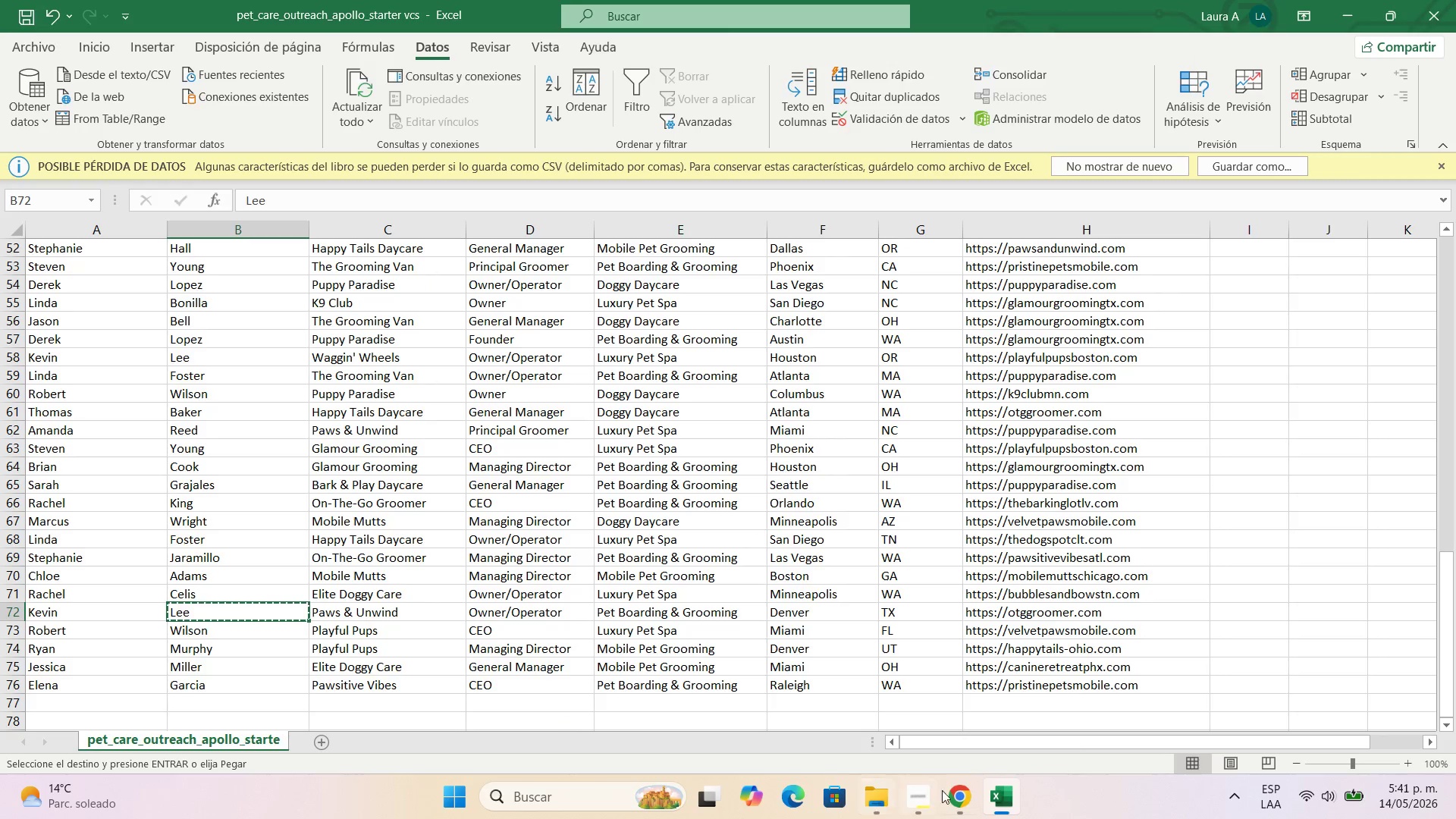 
left_click([959, 790])
 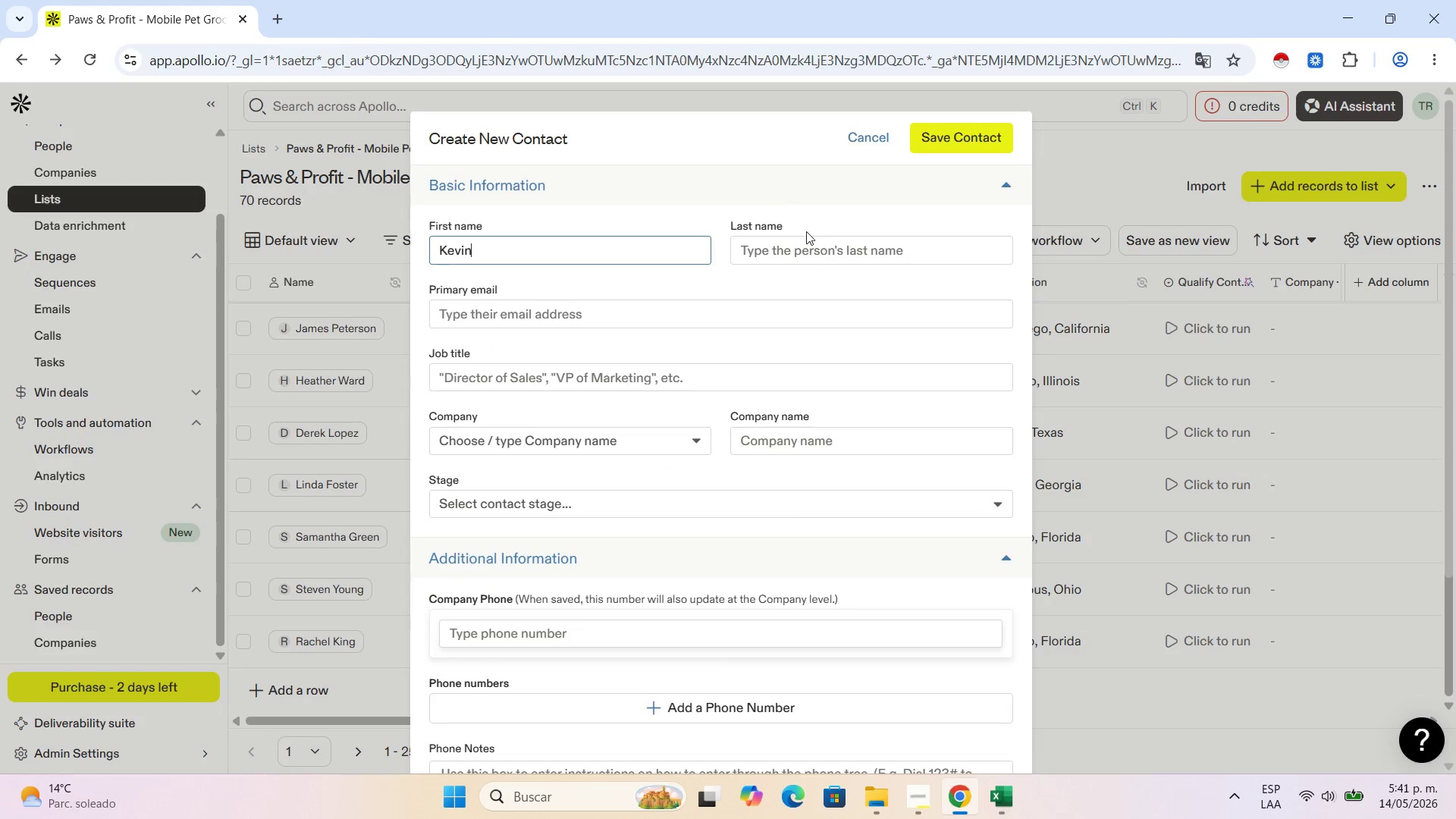 
left_click([808, 240])
 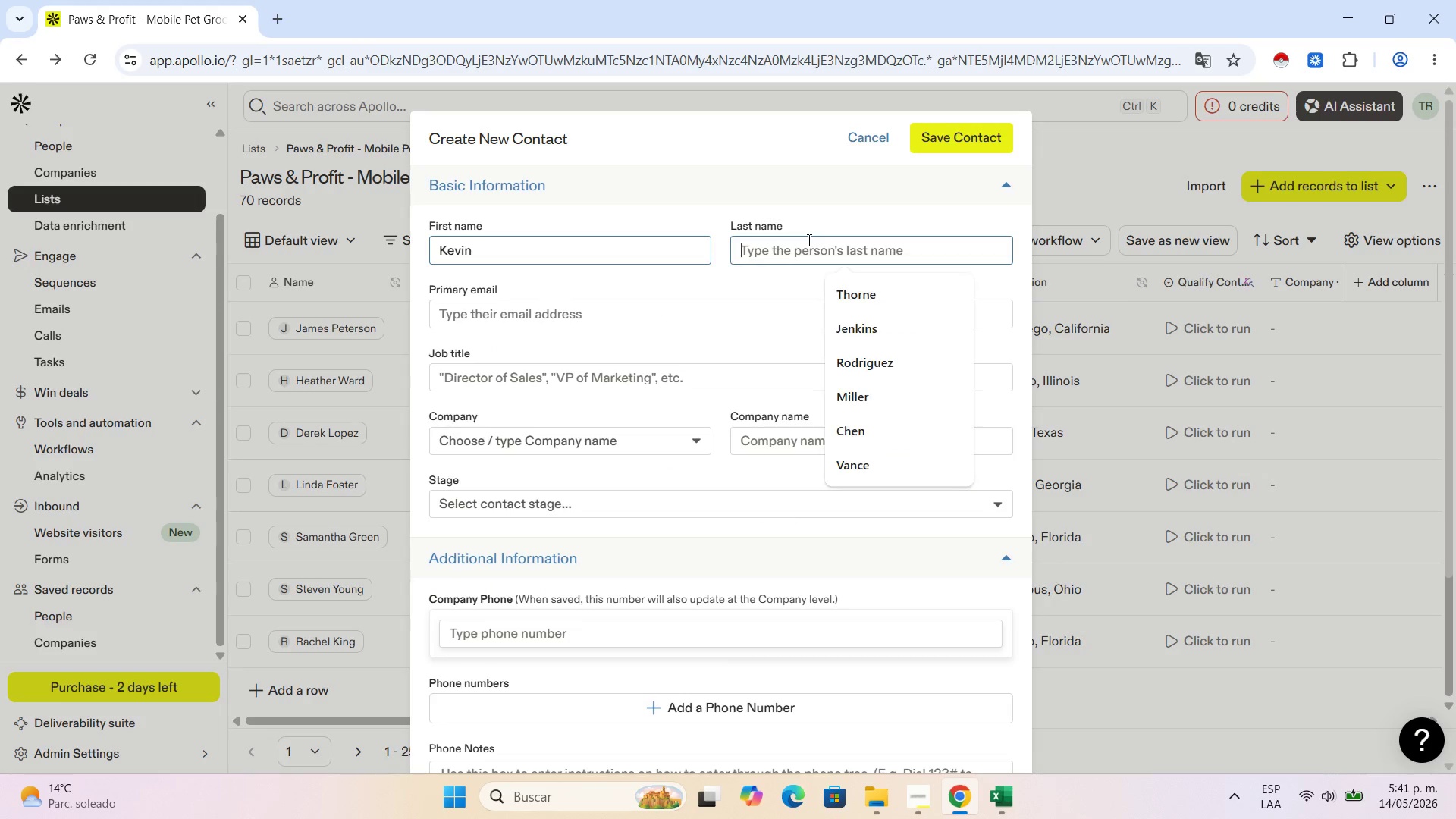 
key(Control+V)
 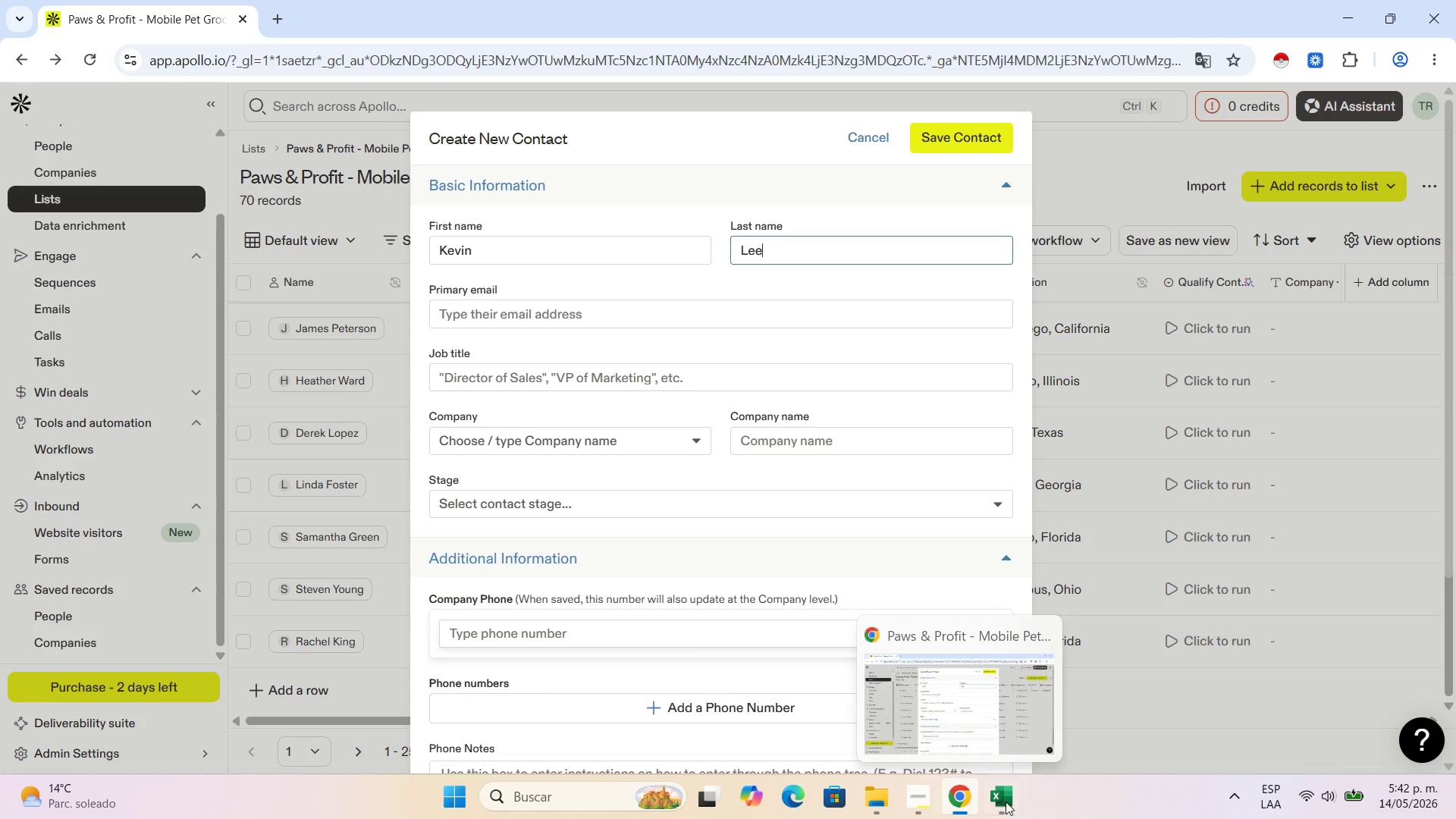 
left_click([1003, 799])
 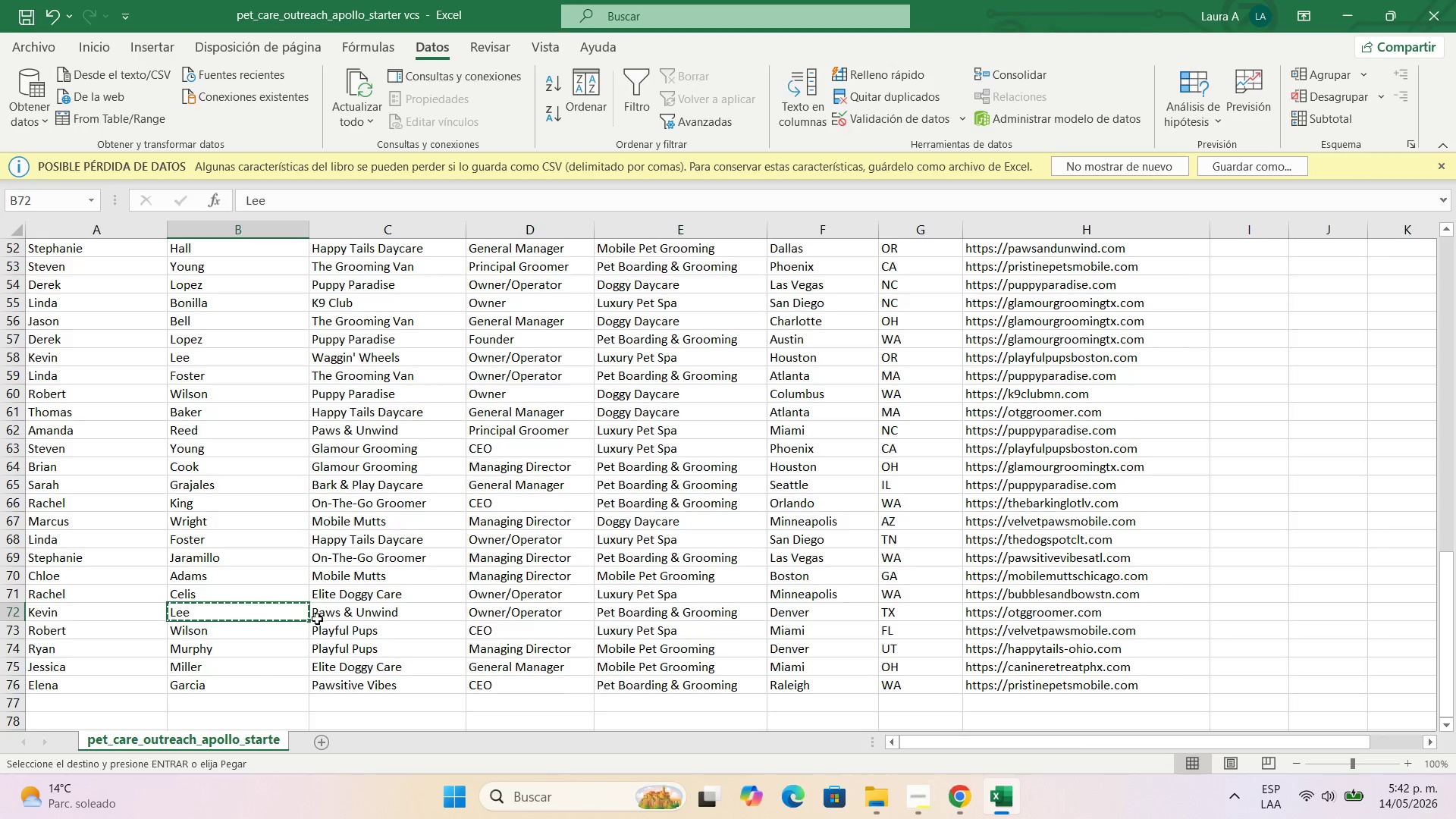 
left_click([345, 610])
 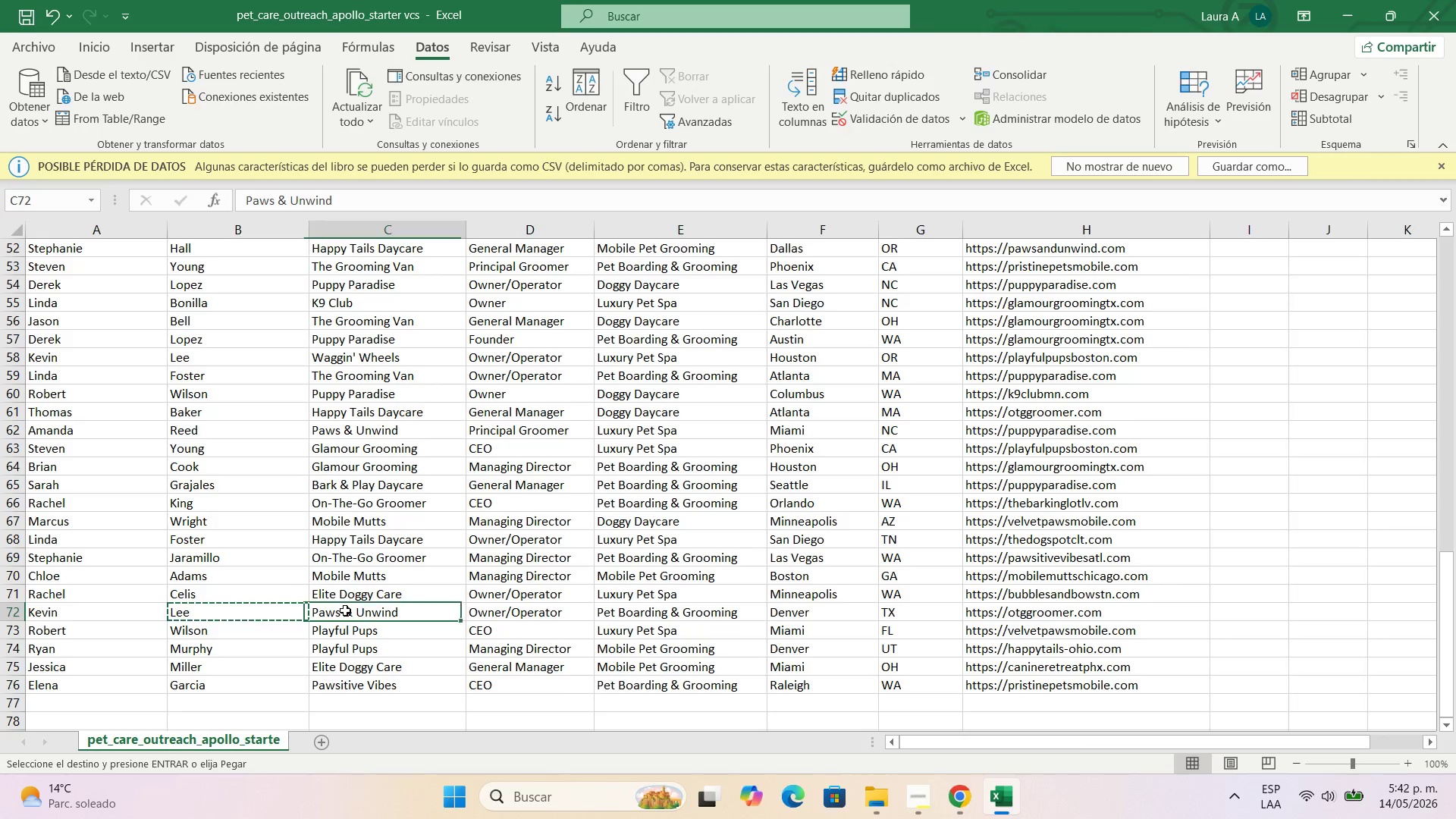 
key(Control+C)
 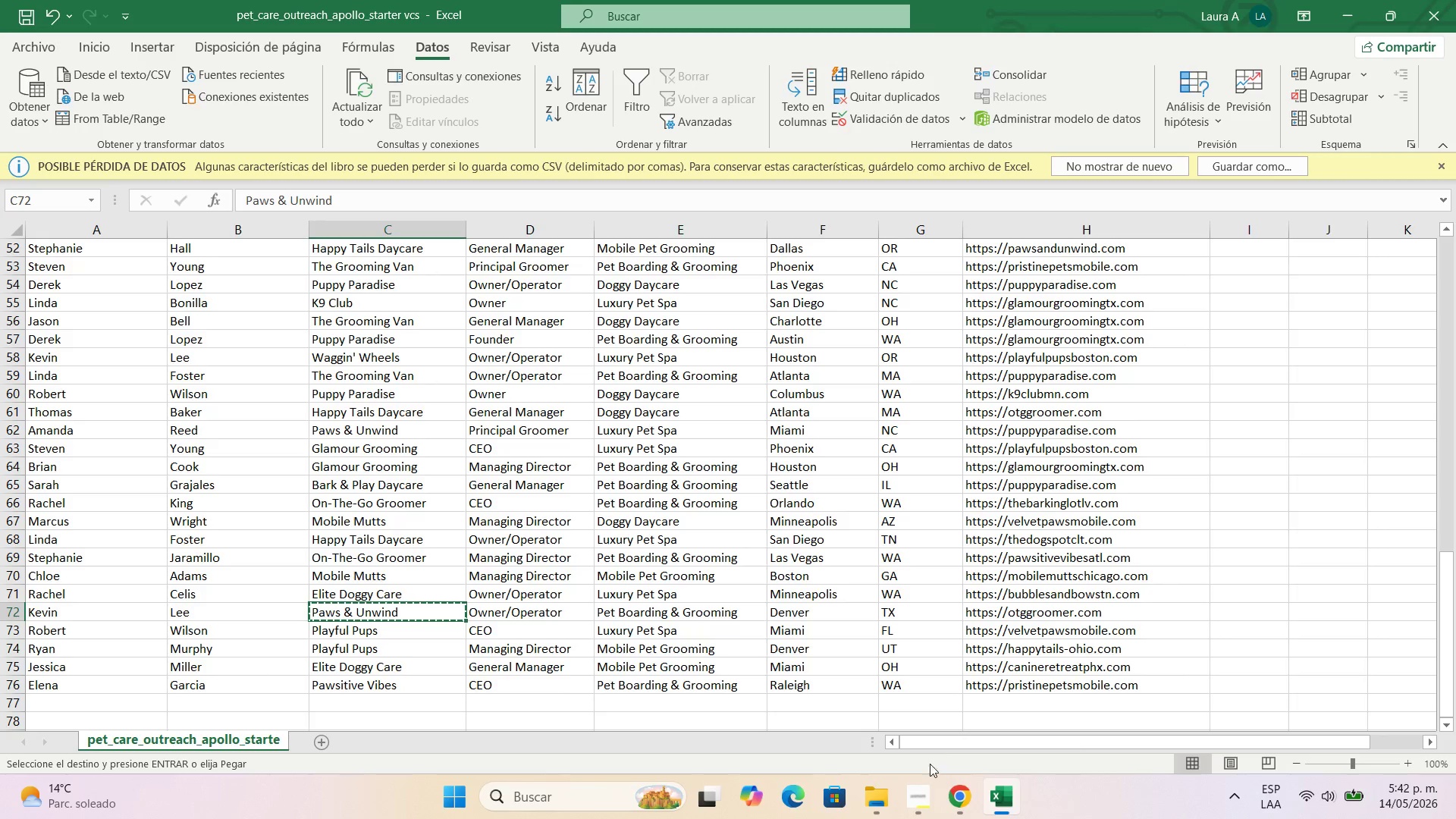 
left_click([954, 789])
 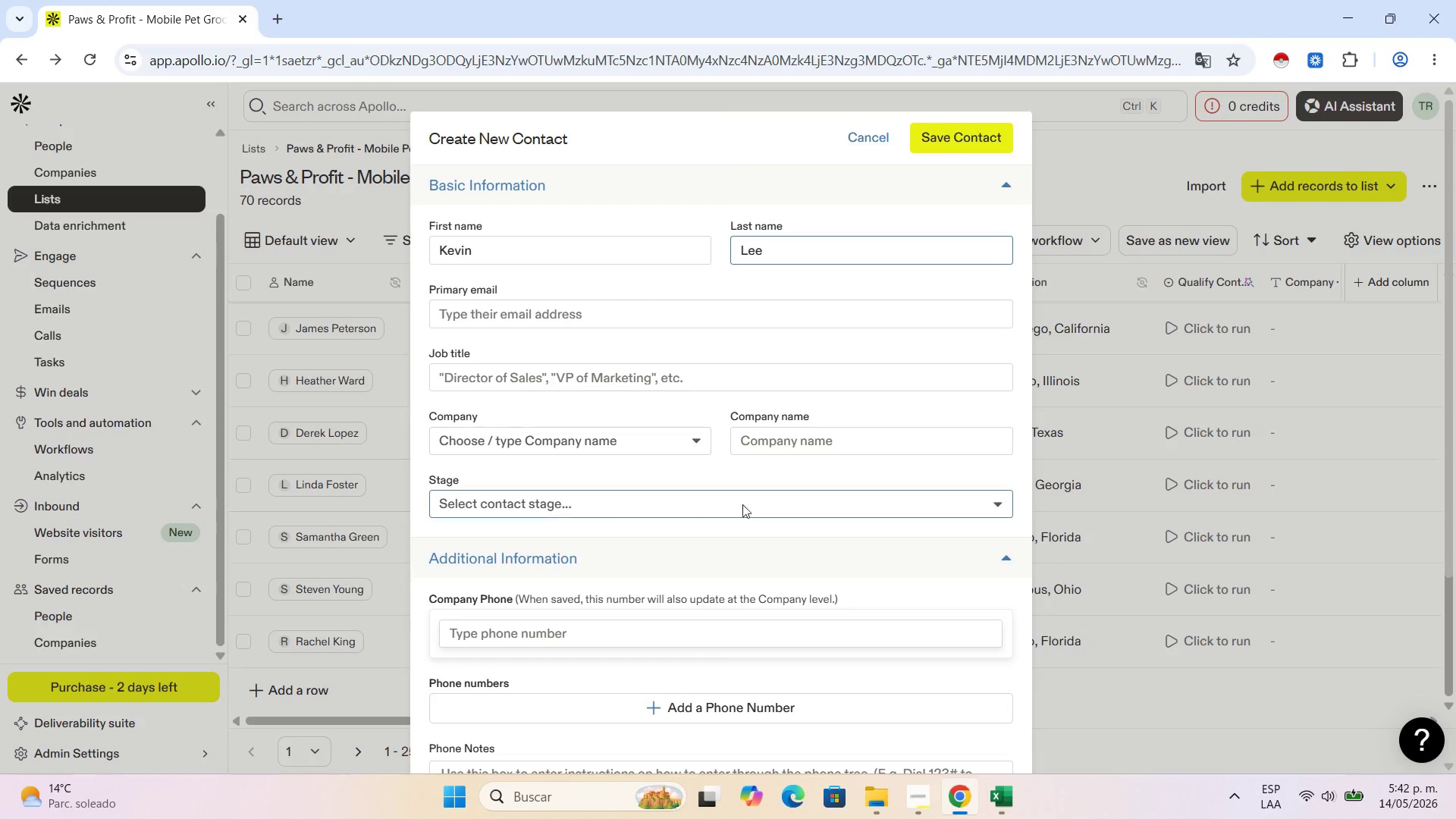 
left_click([794, 422])
 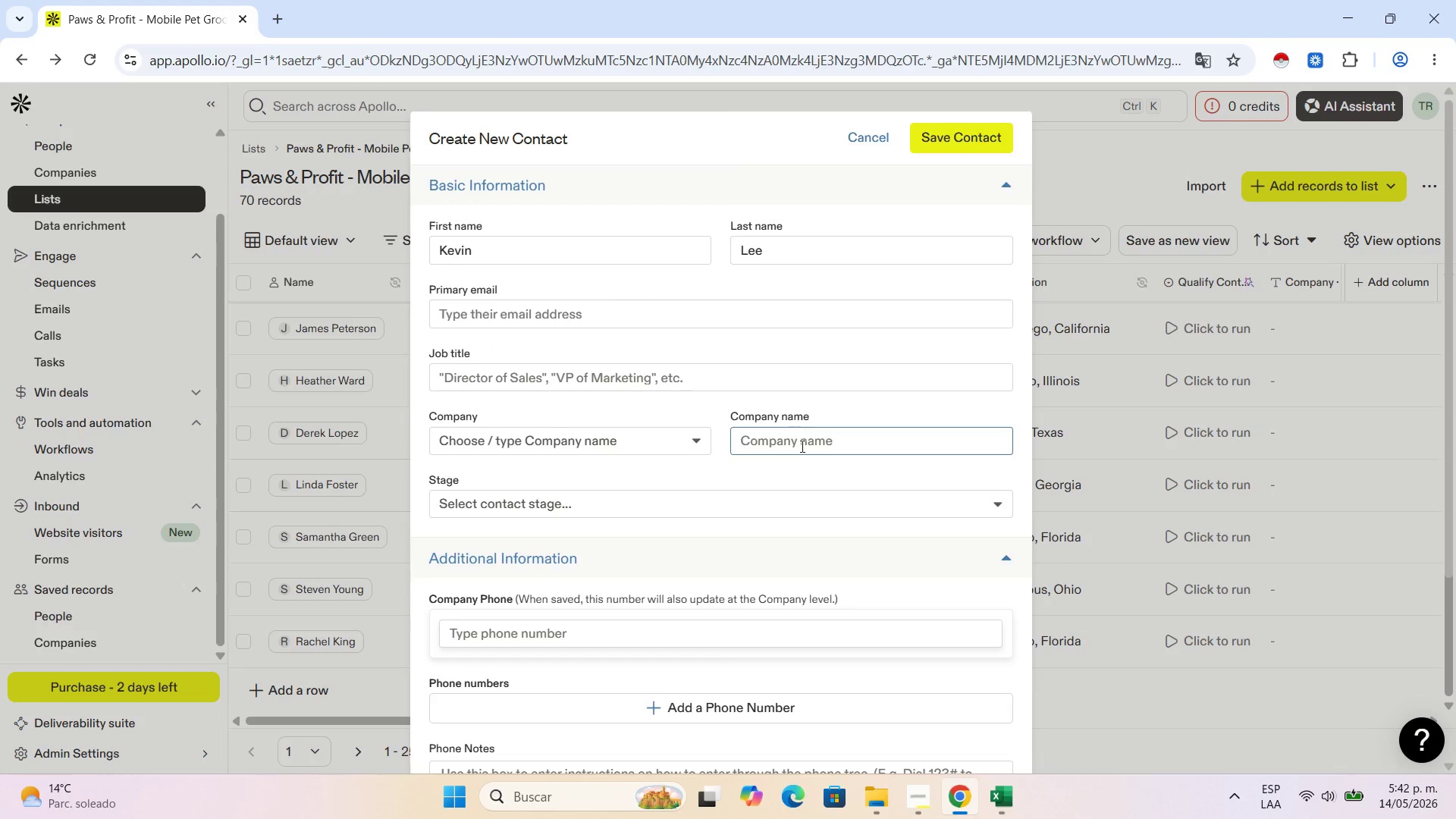 
left_click([801, 446])
 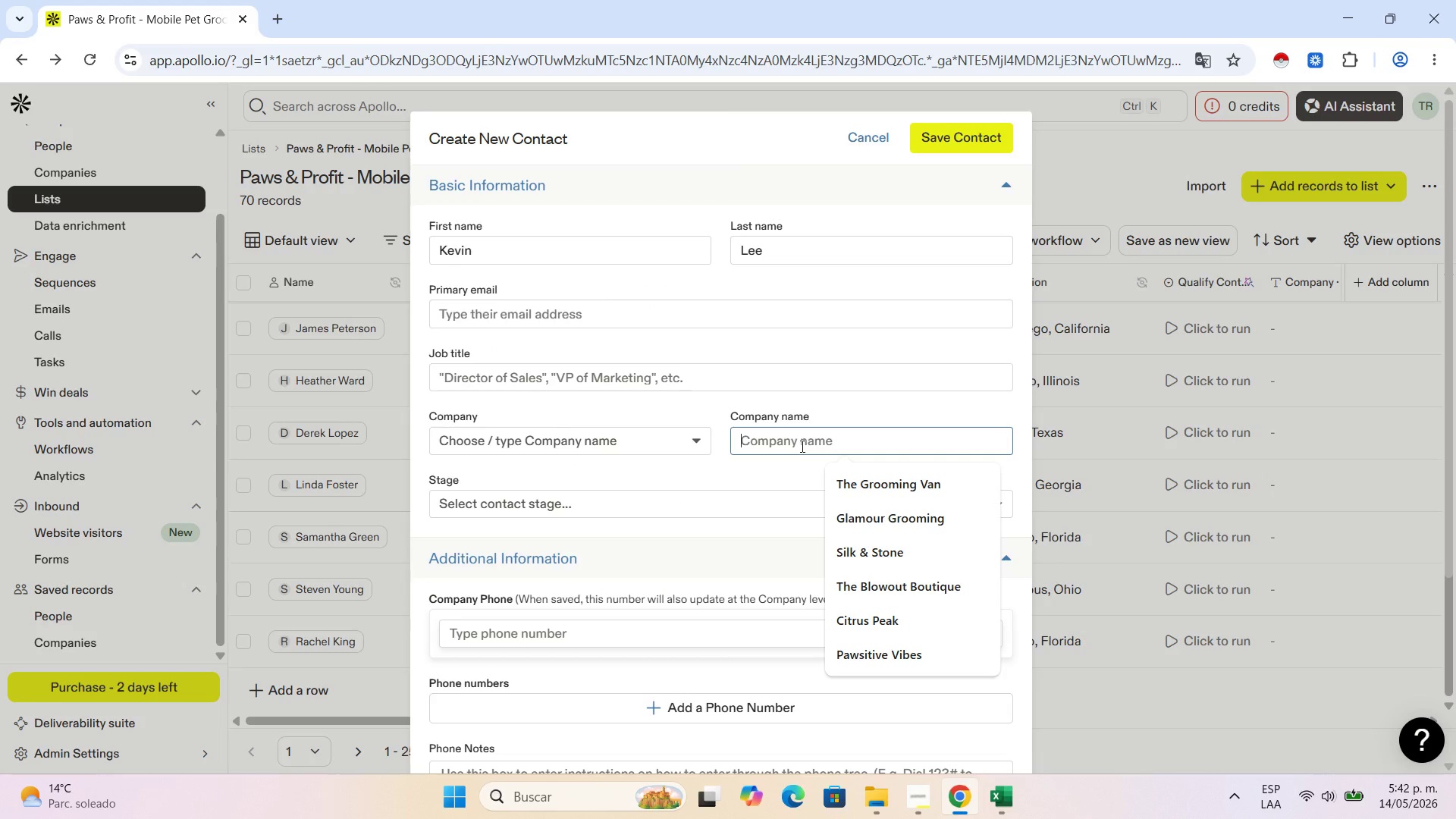 
key(Control+V)
 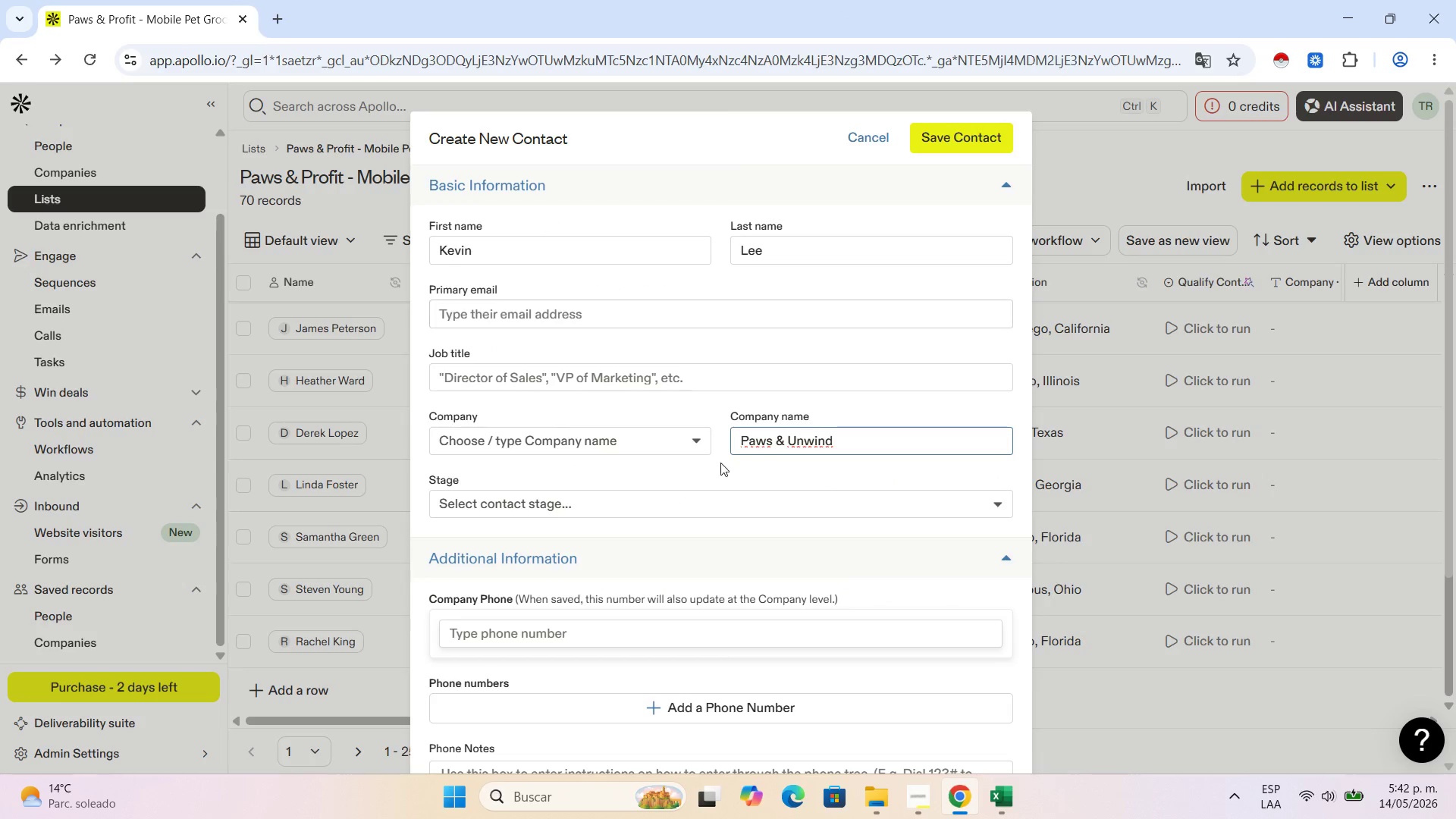 
left_click([1014, 787])
 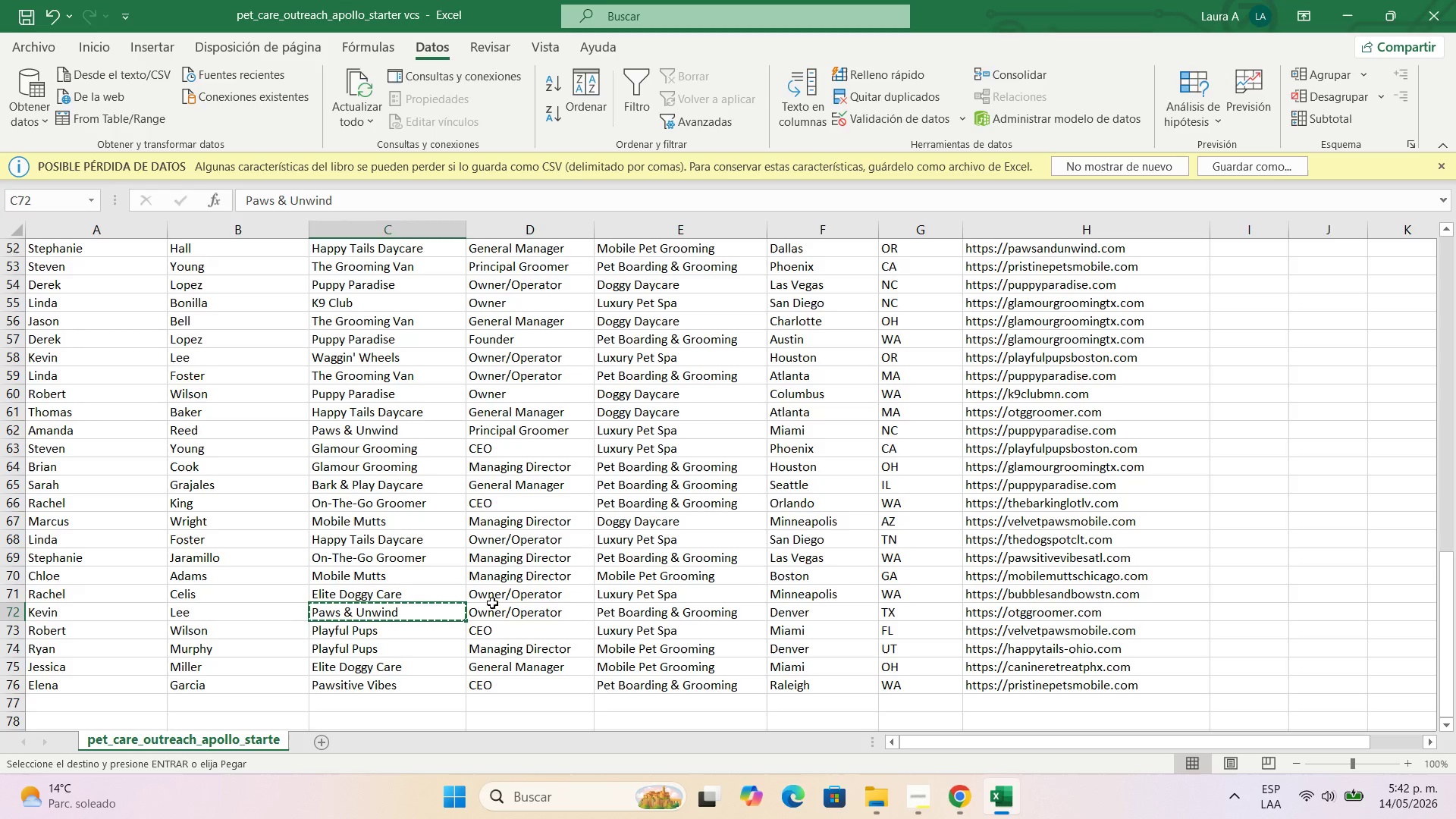 
left_click([492, 610])
 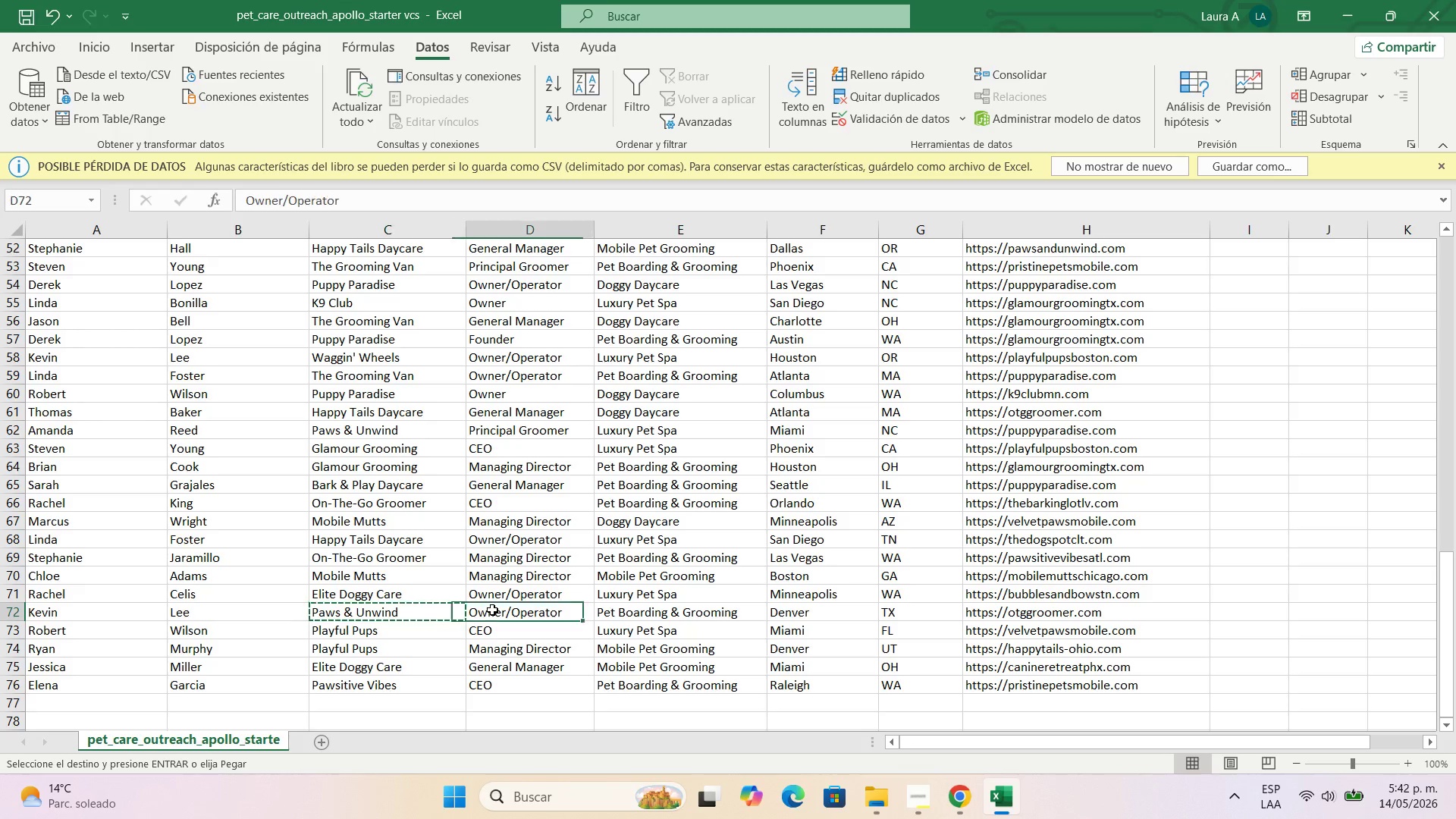 
key(Control+C)
 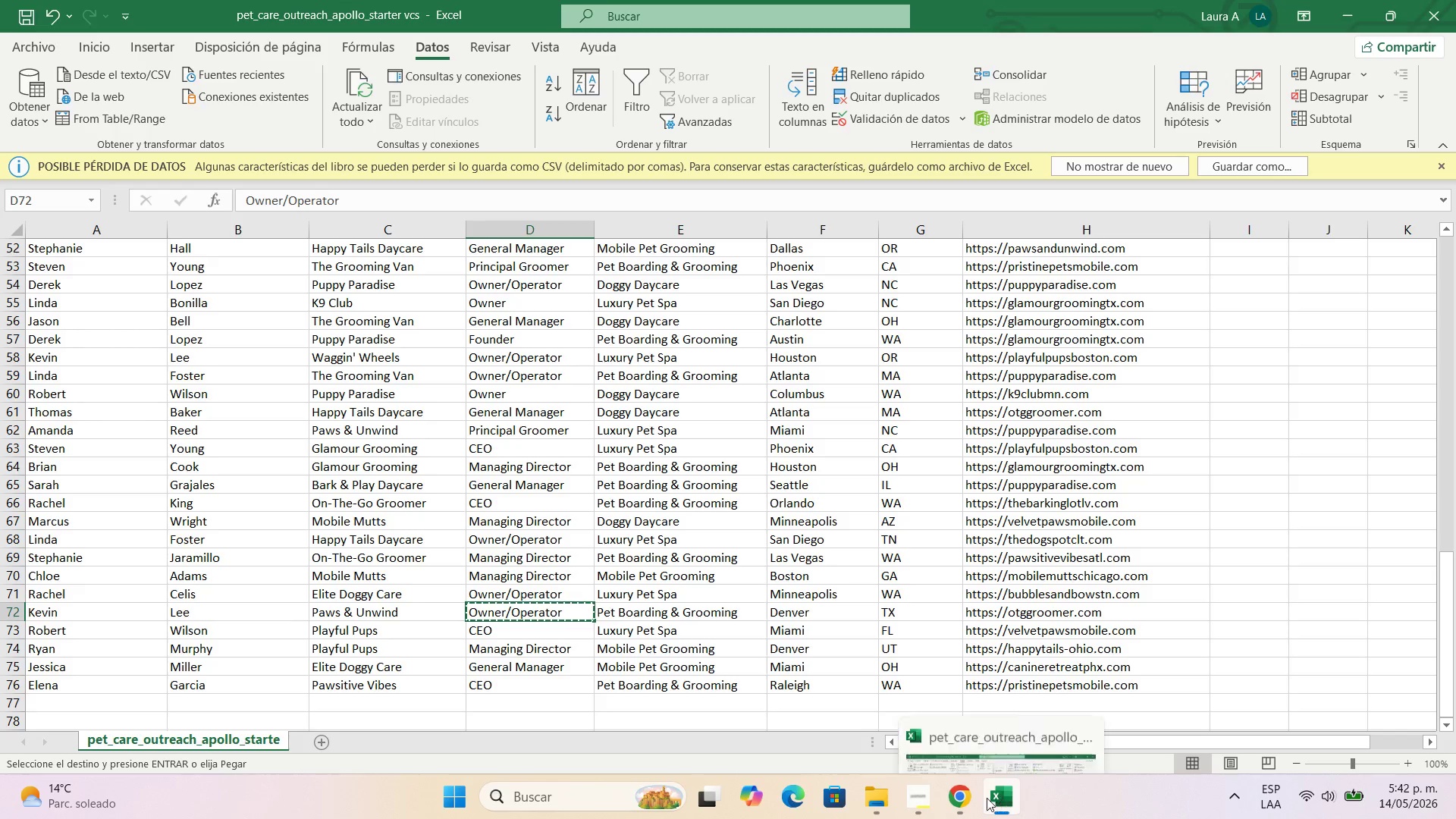 
left_click([975, 799])
 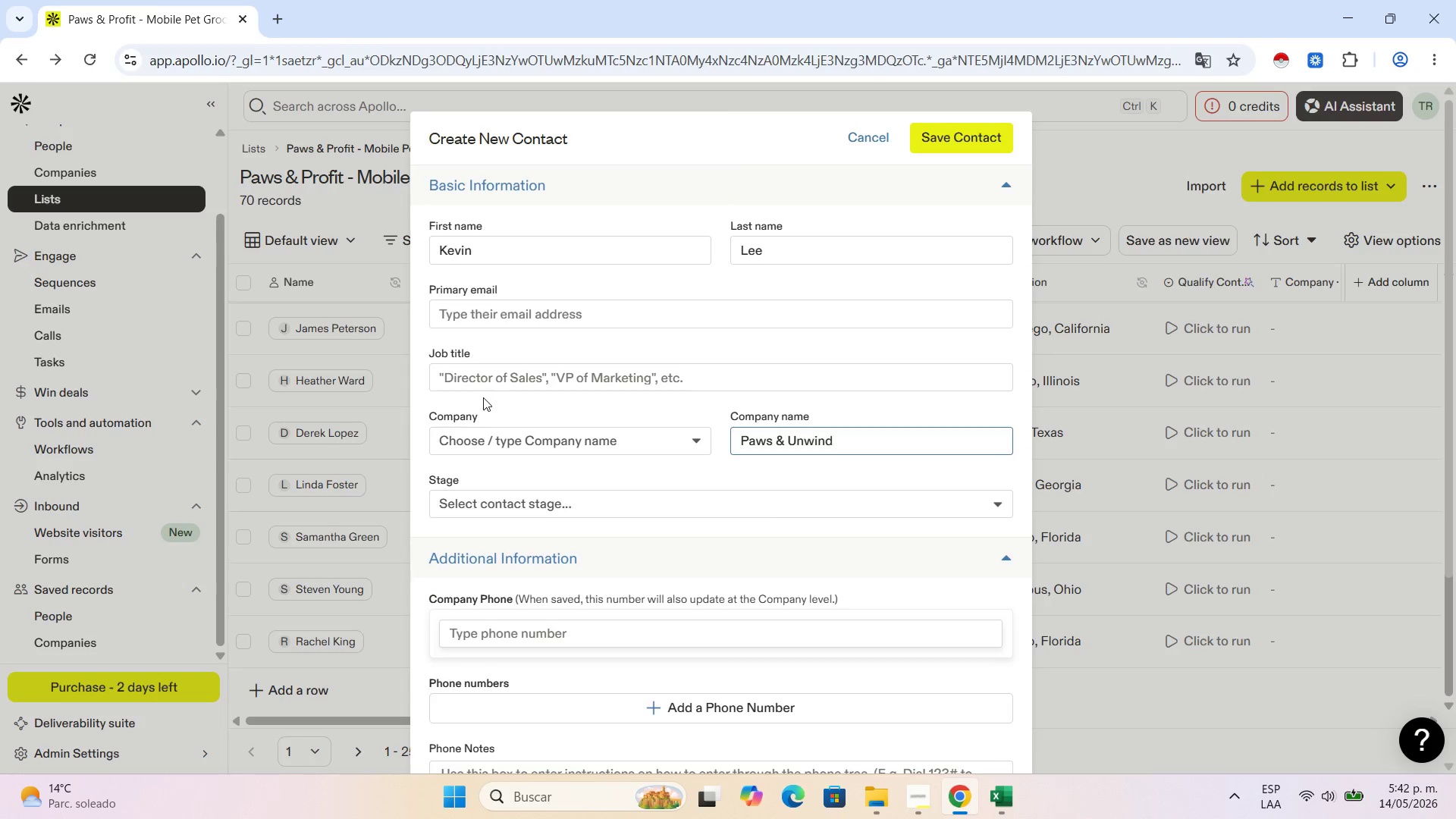 
left_click([505, 378])
 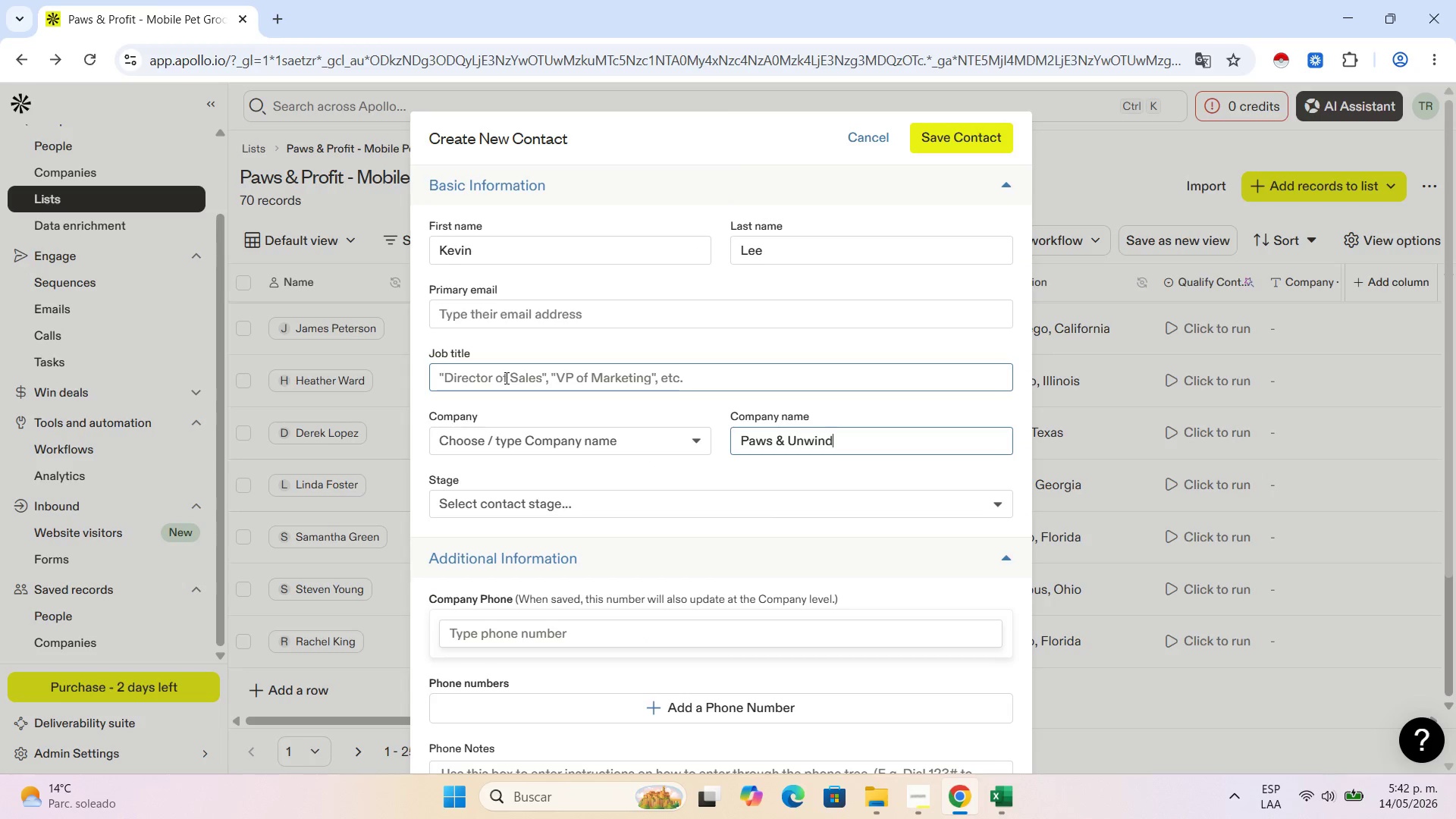 
key(Control+V)
 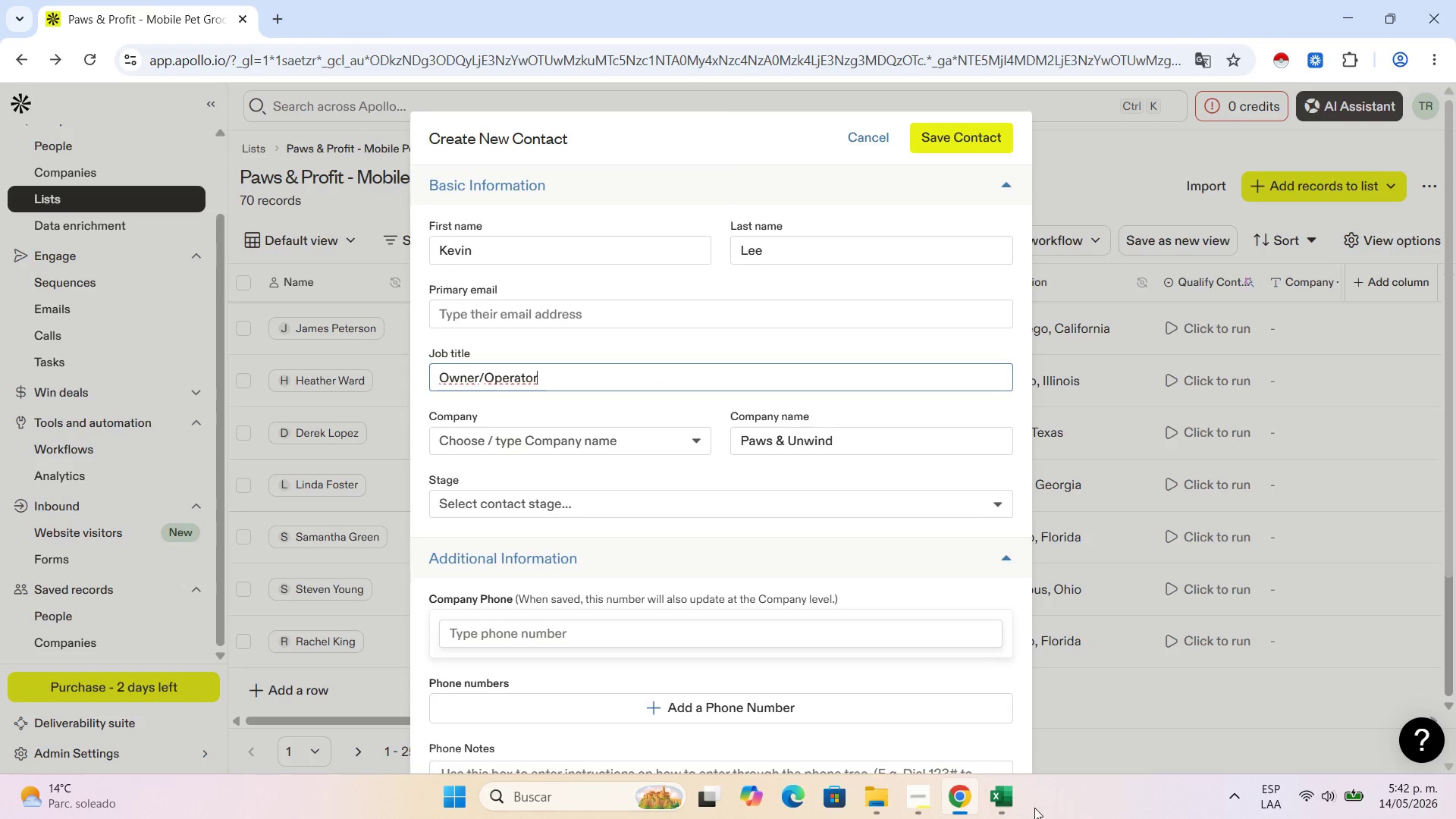 
left_click([1012, 796])
 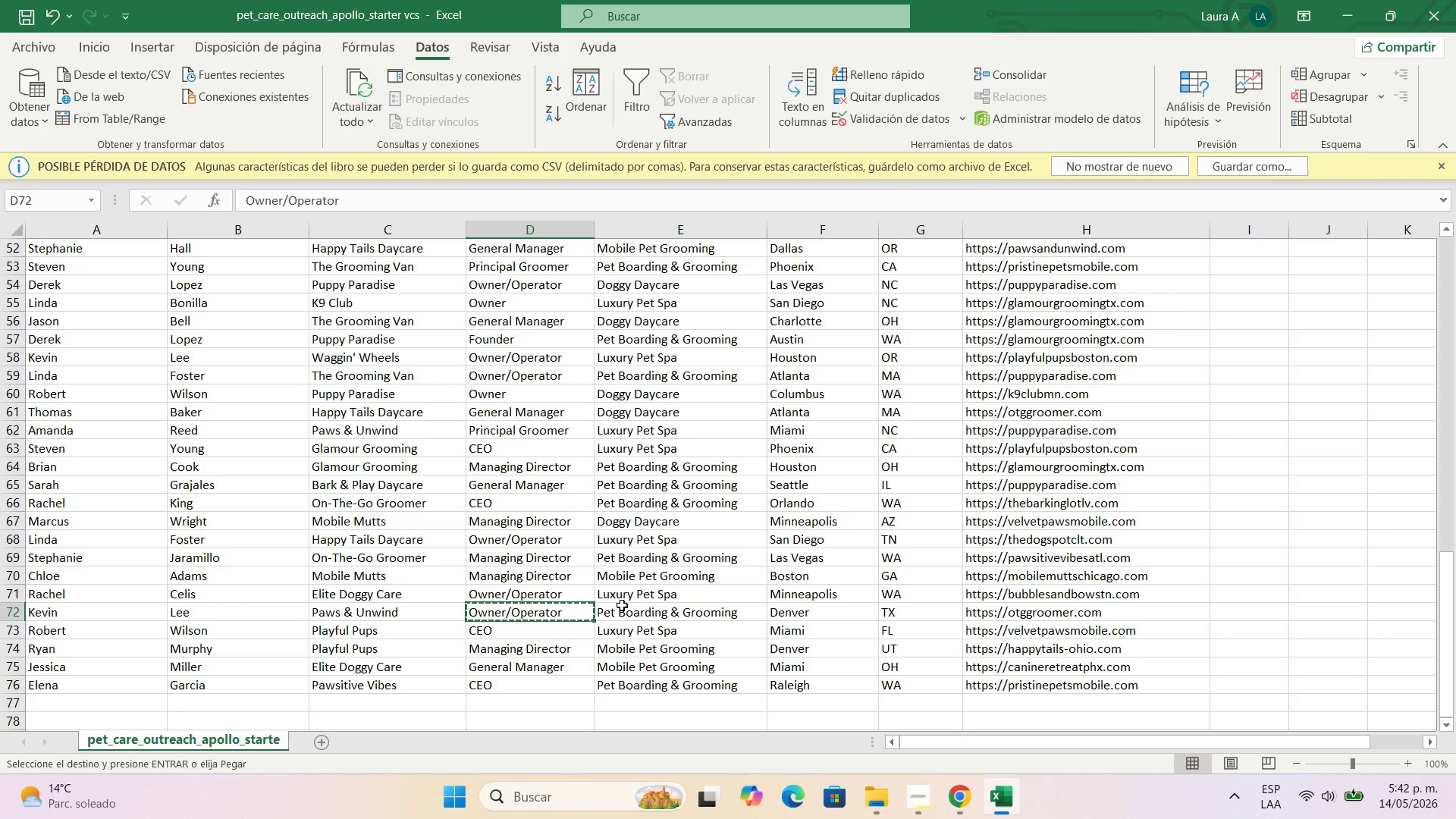 
left_click([622, 605])
 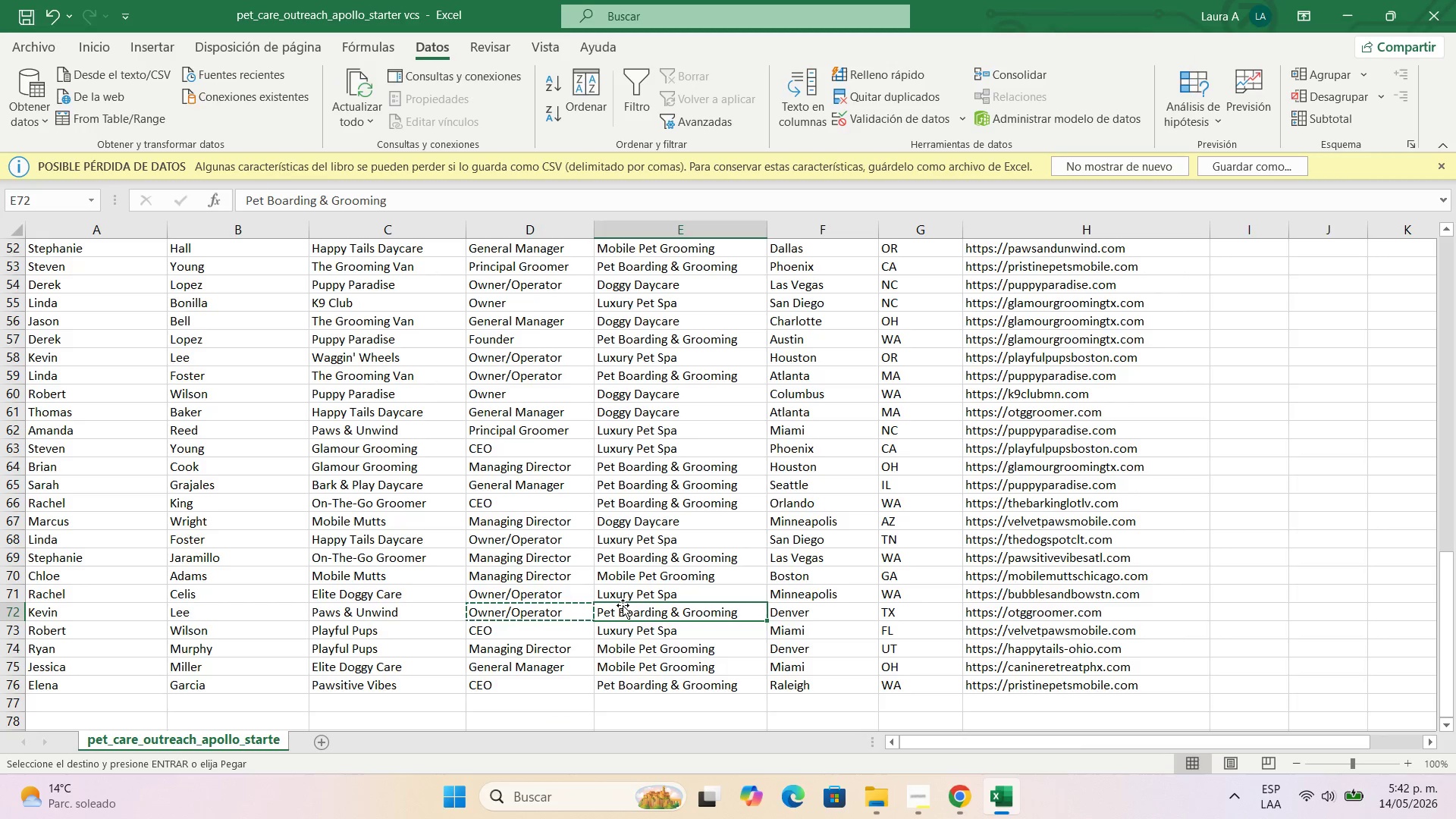 
key(Control+C)
 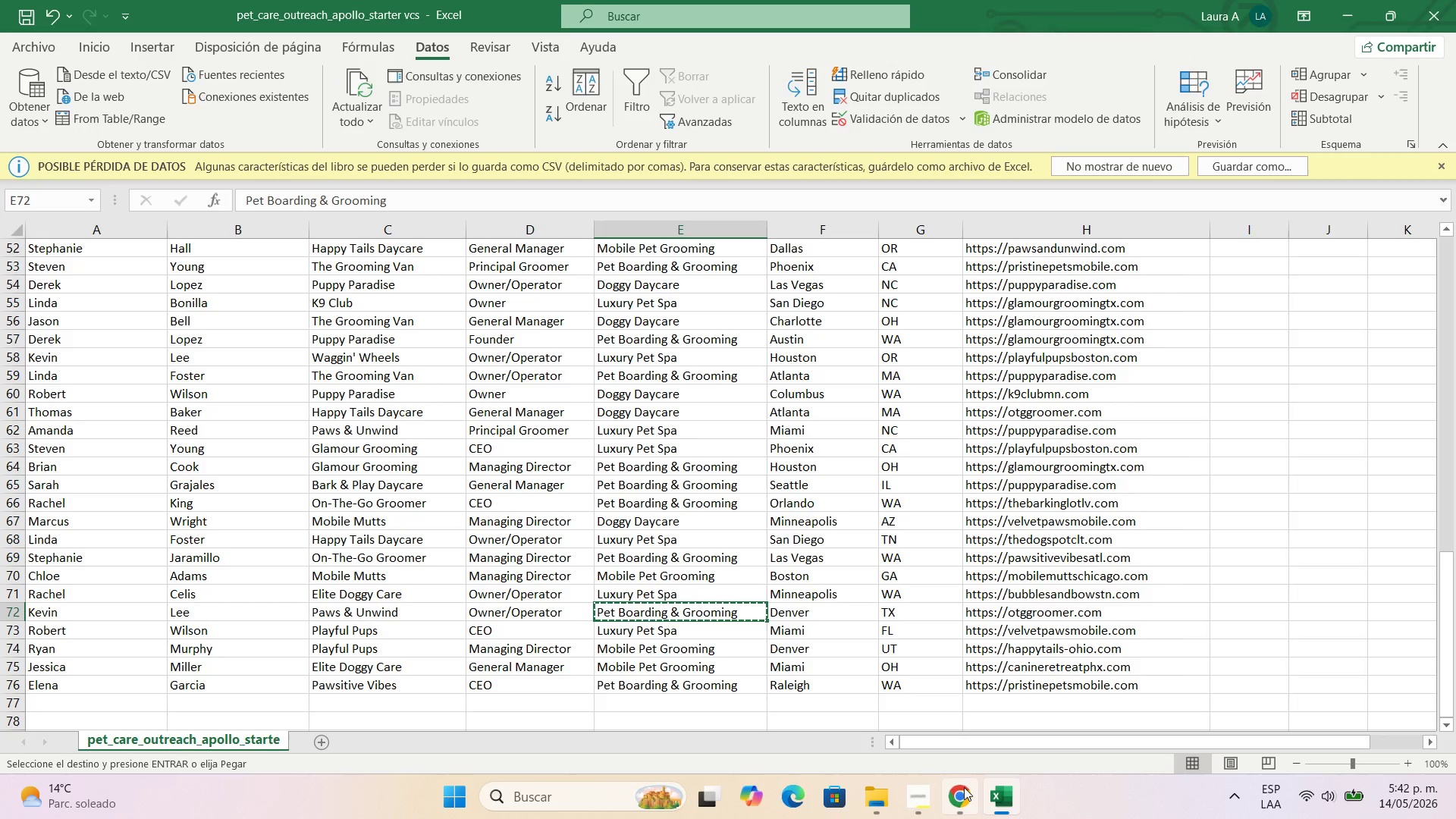 
left_click([970, 790])
 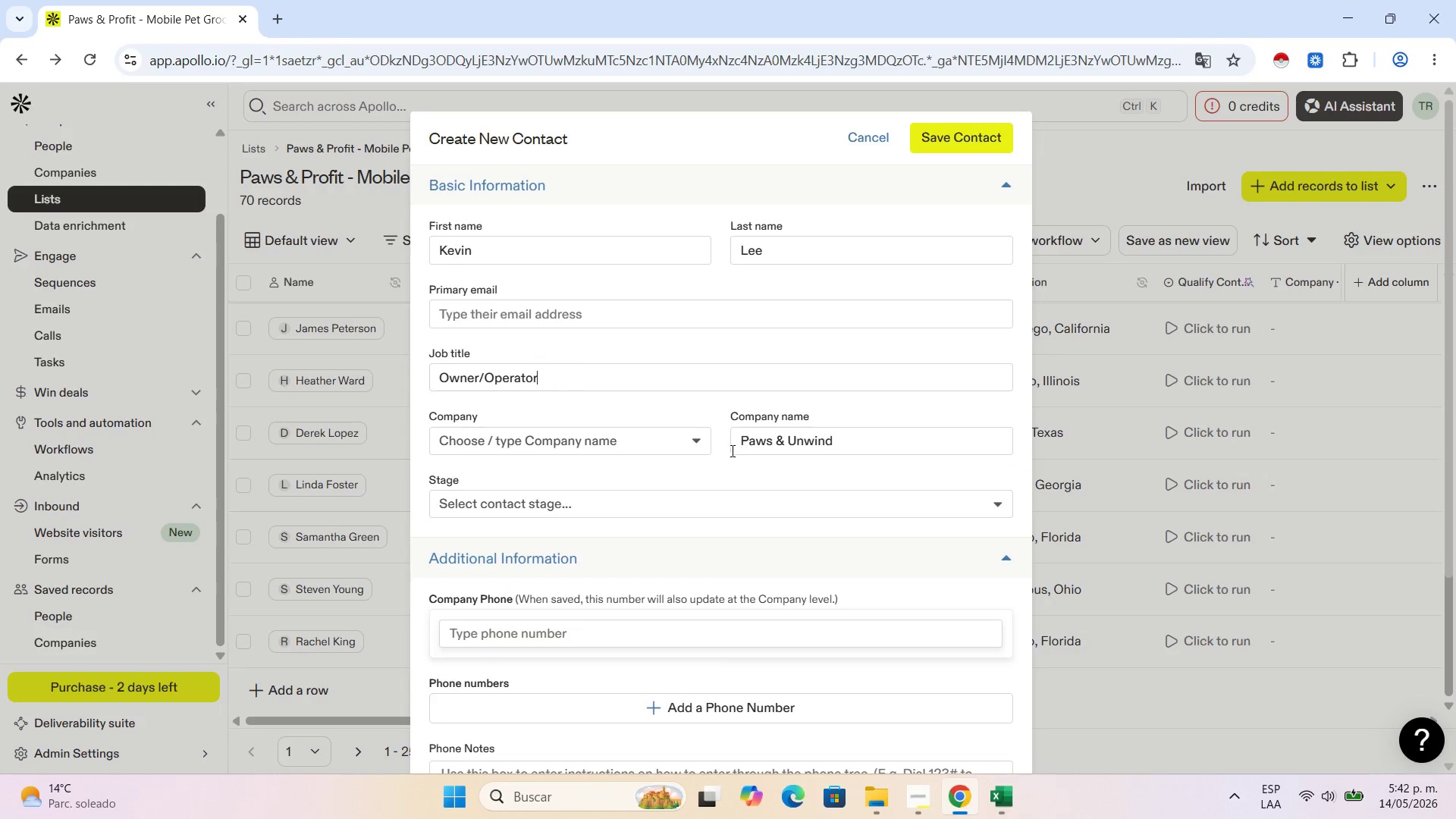 
scroll: coordinate [582, 496], scroll_direction: down, amount: 4.0
 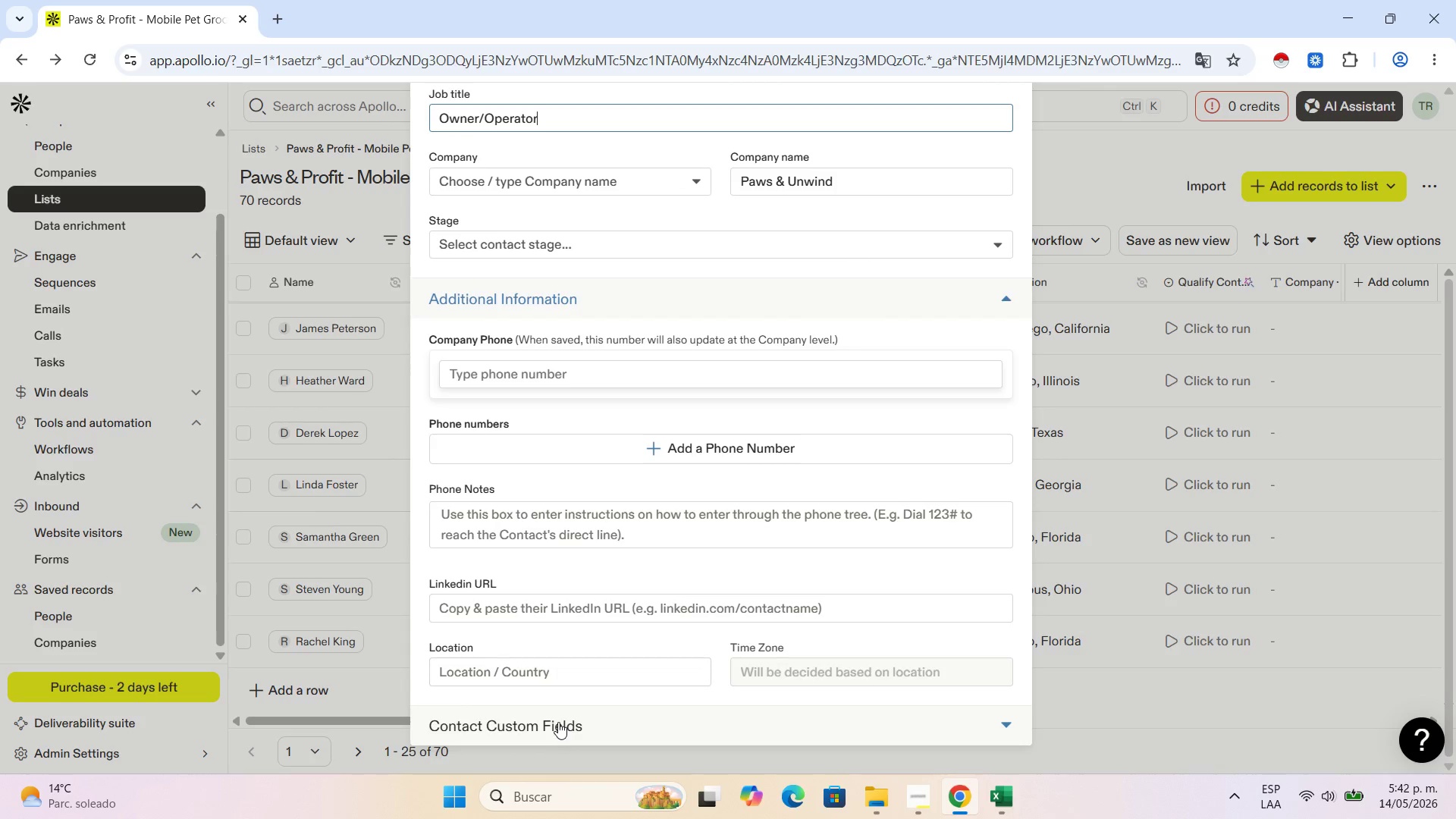 
left_click([566, 735])
 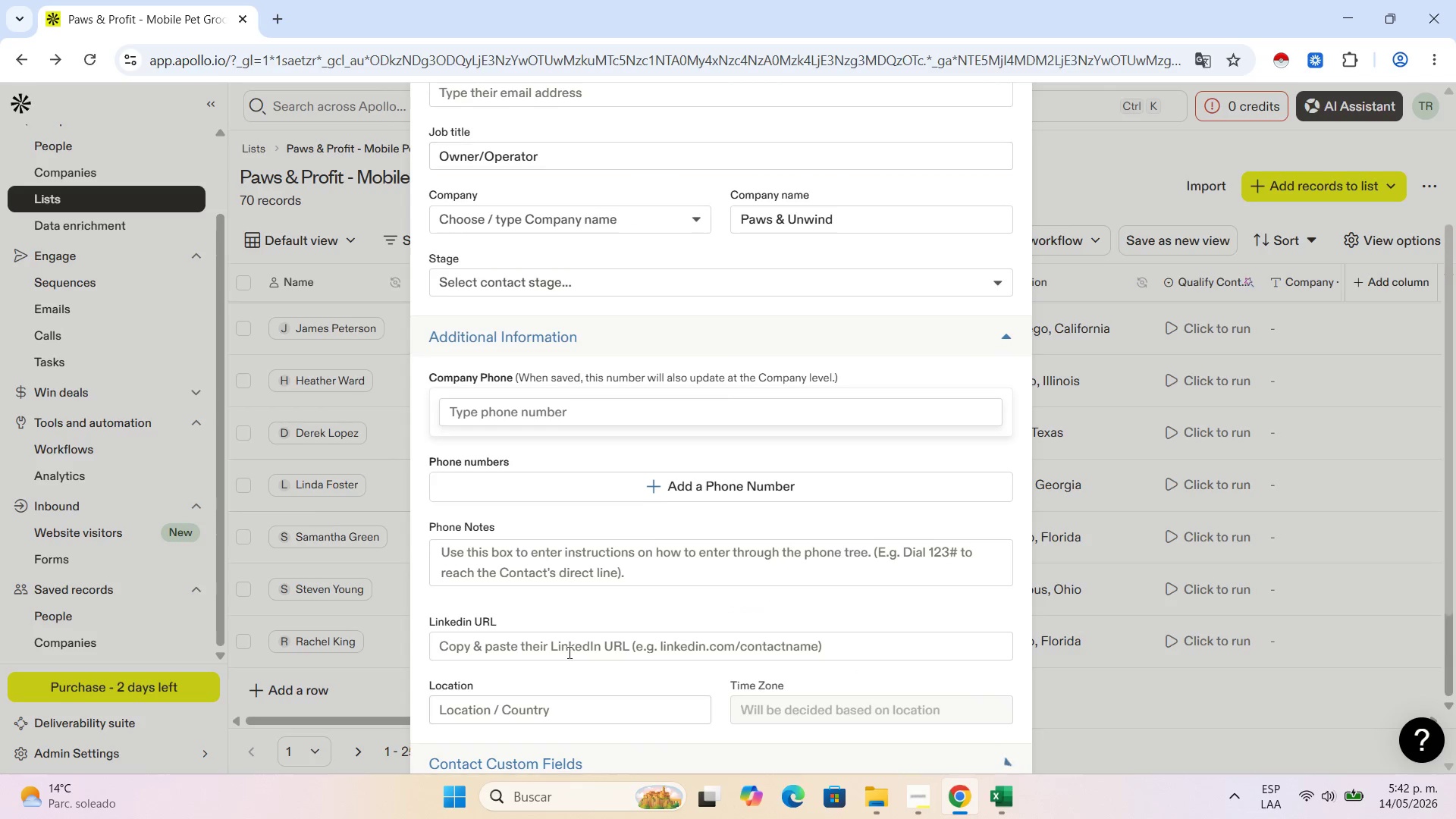 
scroll: coordinate [568, 652], scroll_direction: down, amount: 5.0
 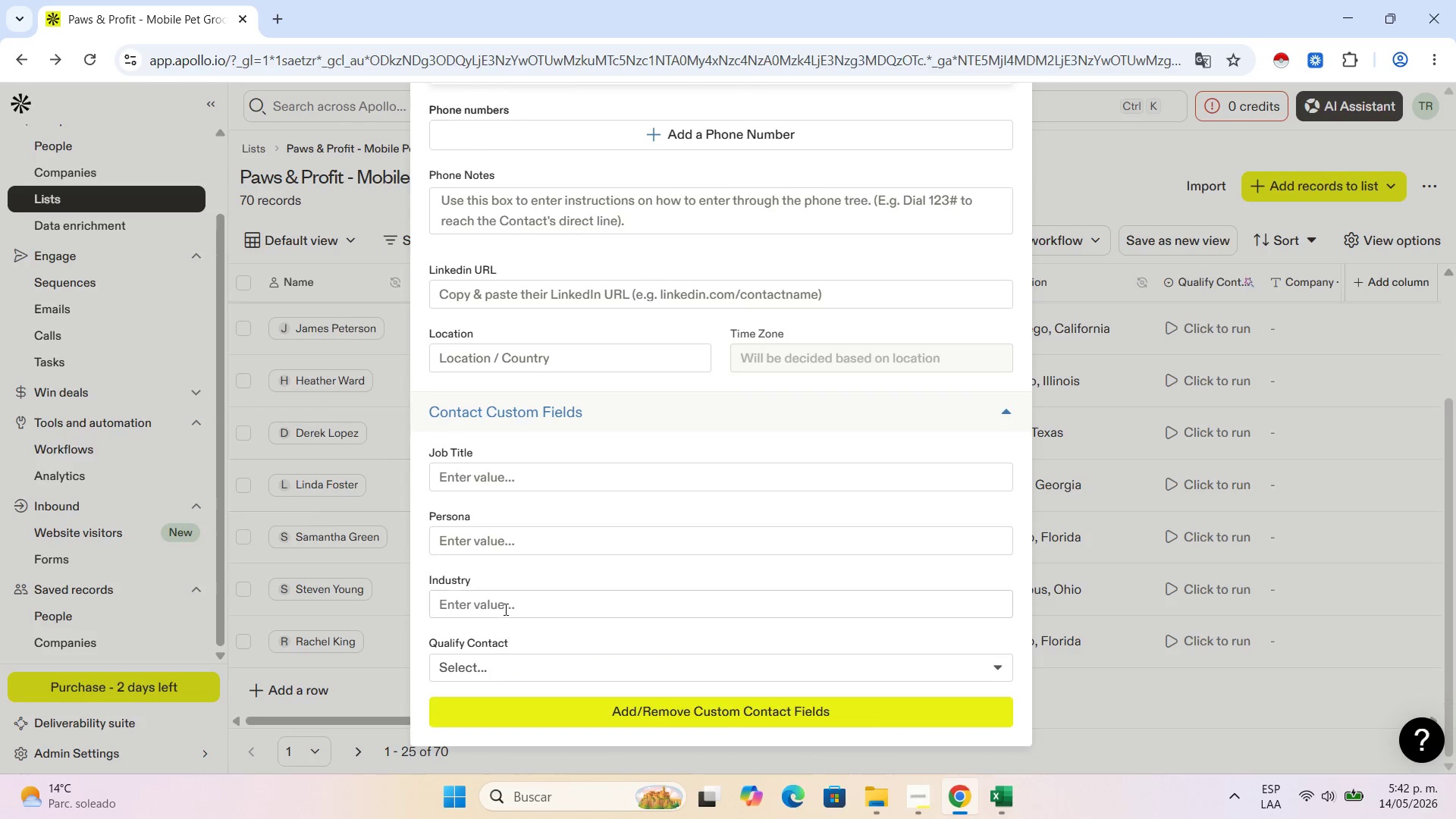 
left_click([506, 603])
 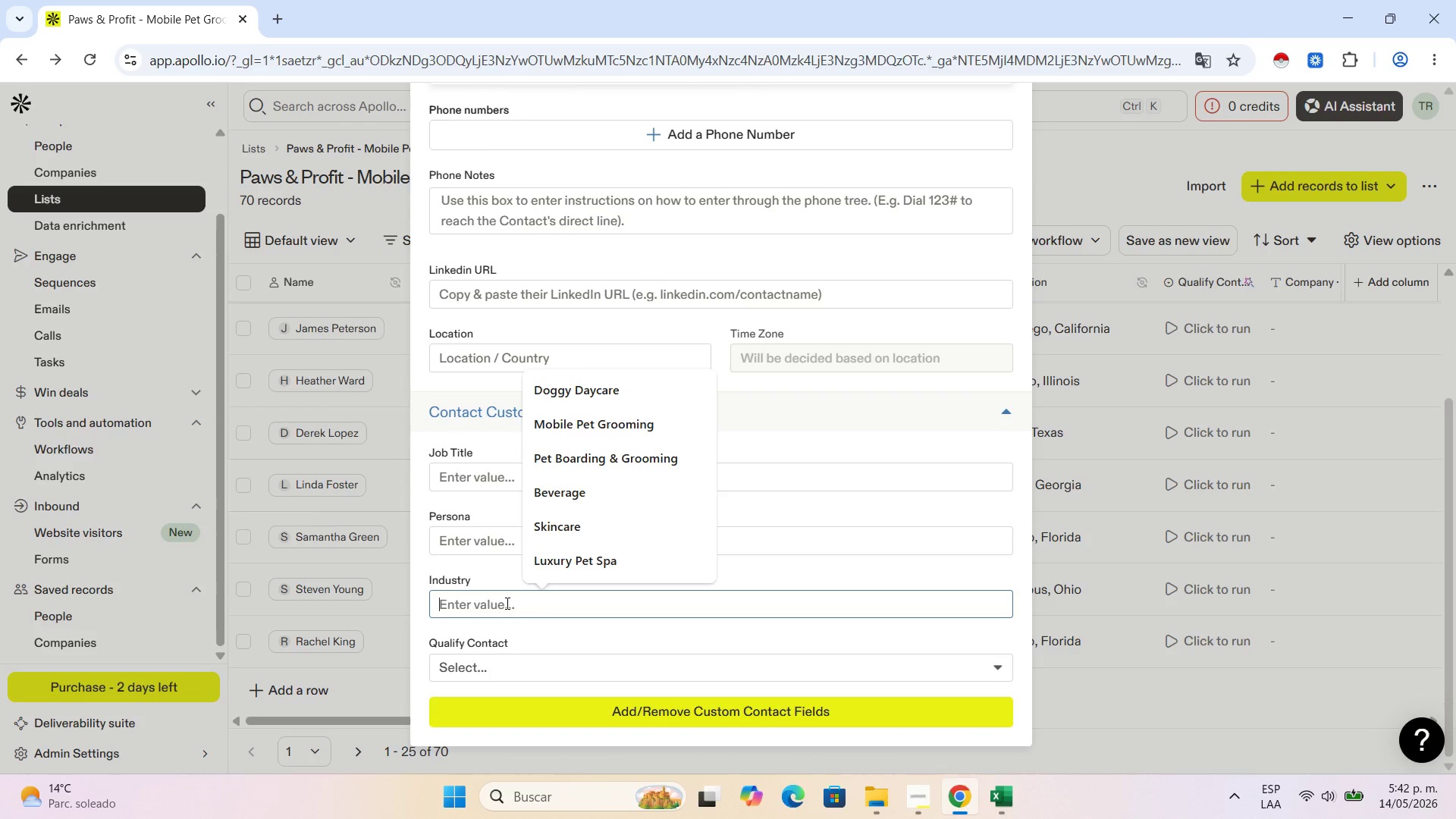 
key(Control+V)
 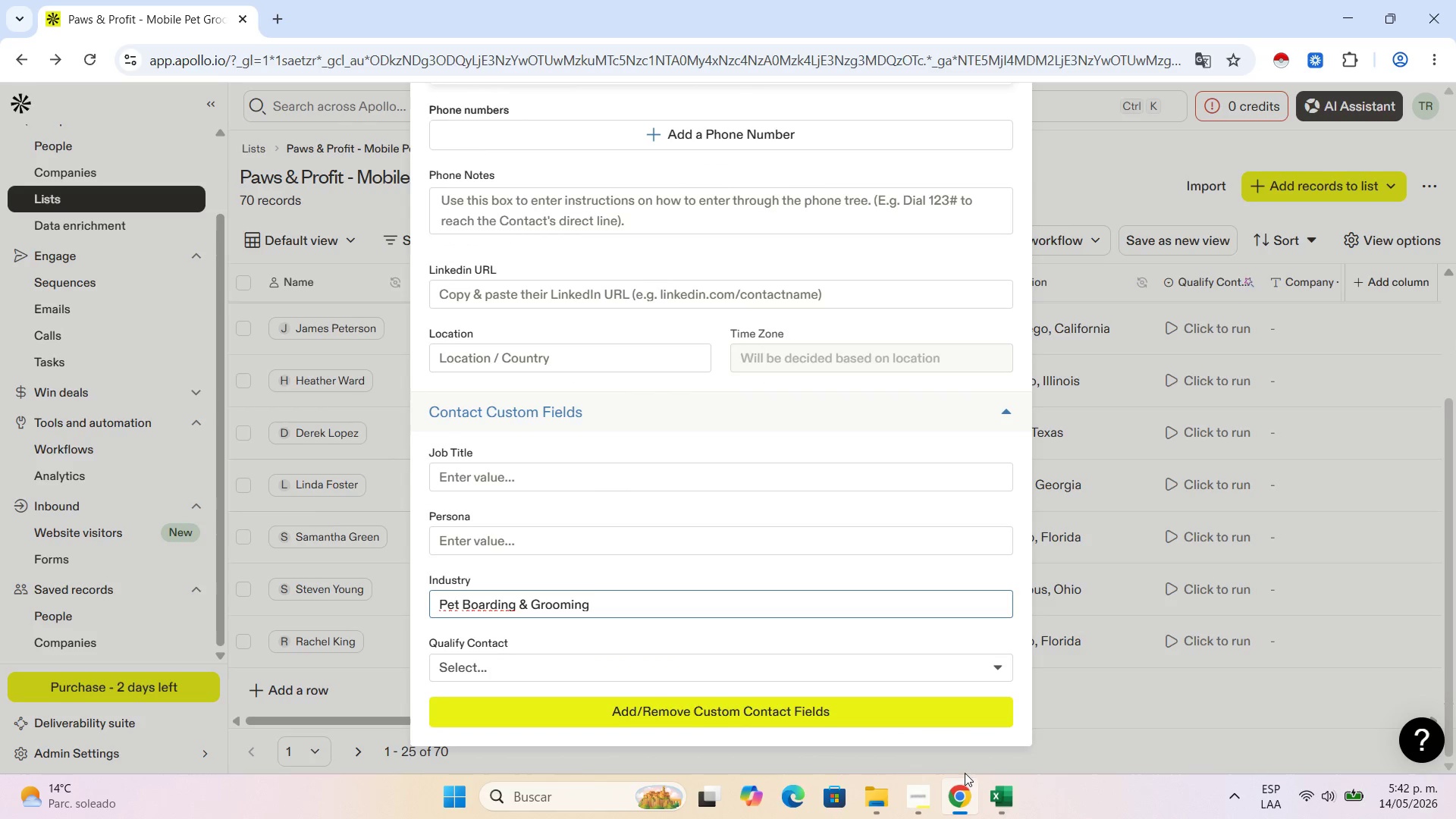 
left_click([985, 790])
 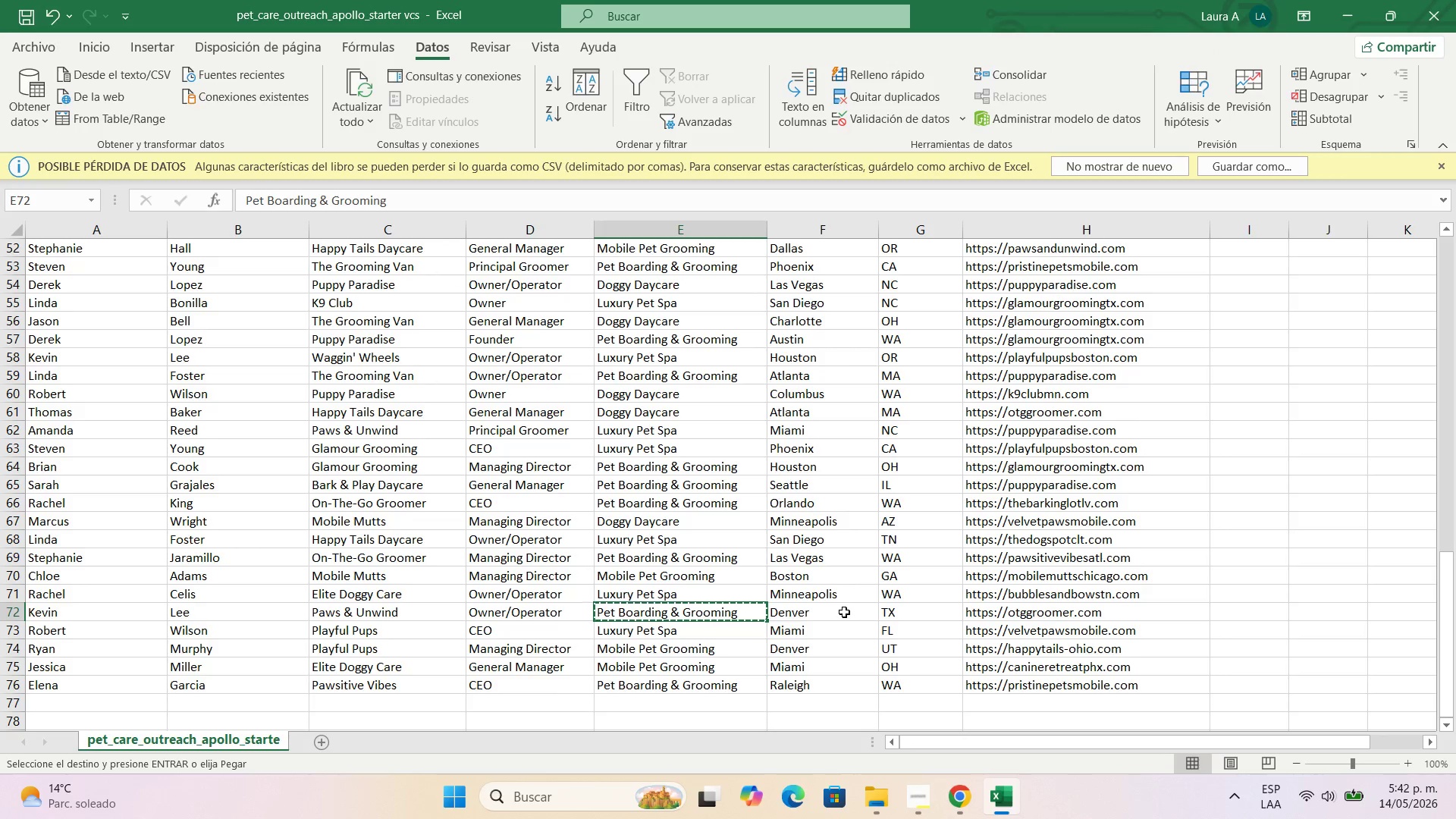 
left_click([839, 610])
 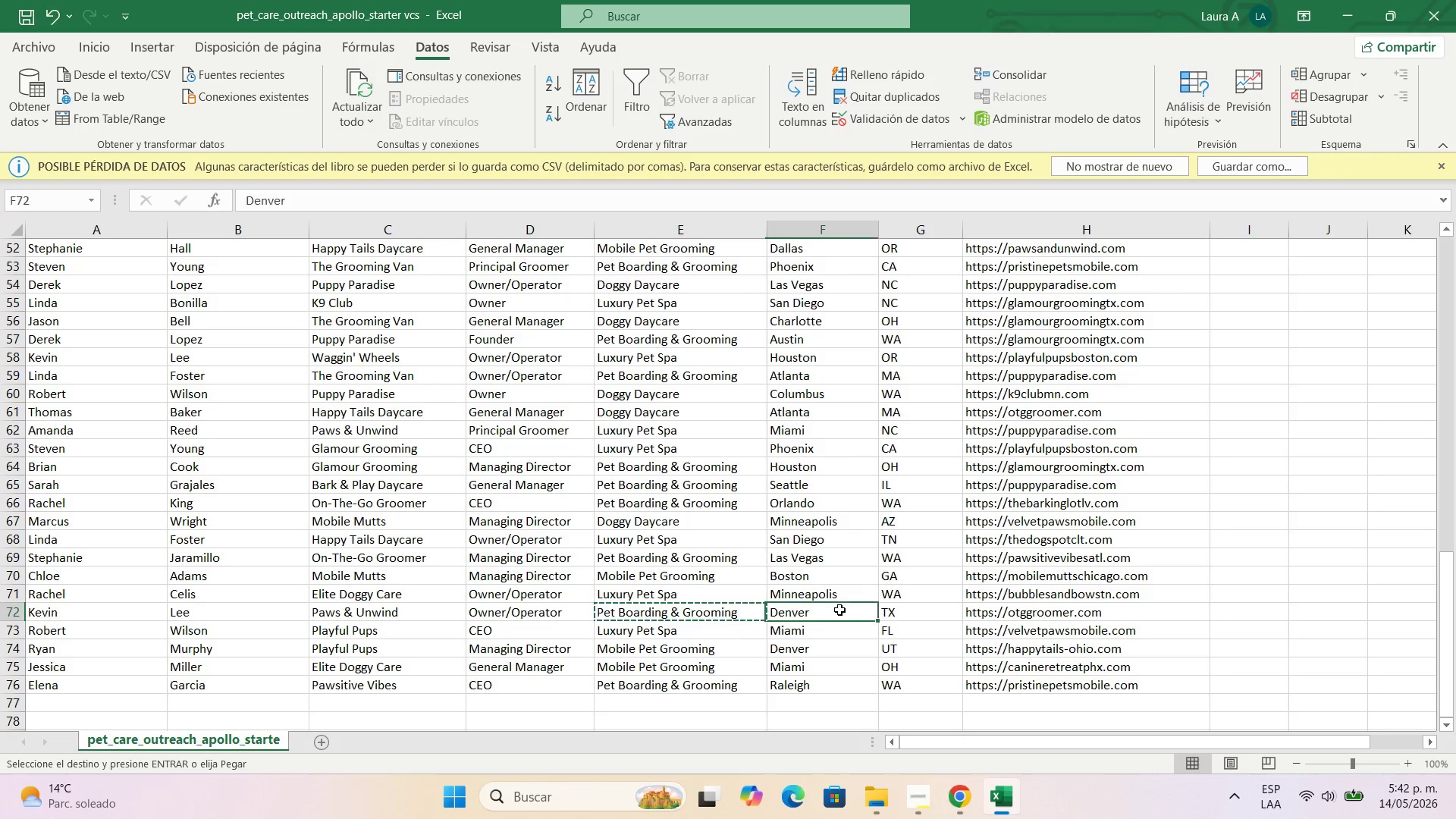 
key(Control+C)
 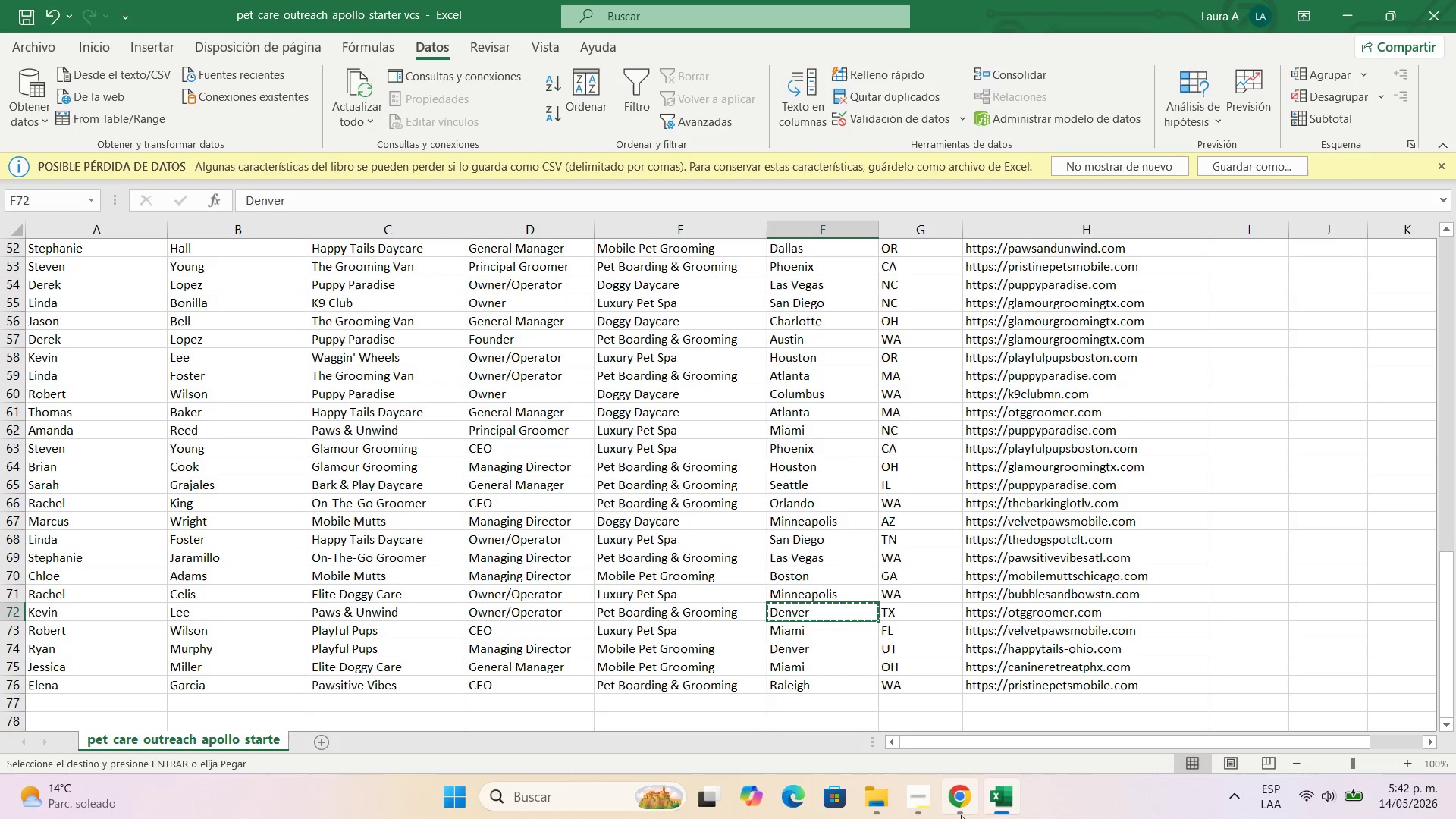 
left_click([959, 815])
 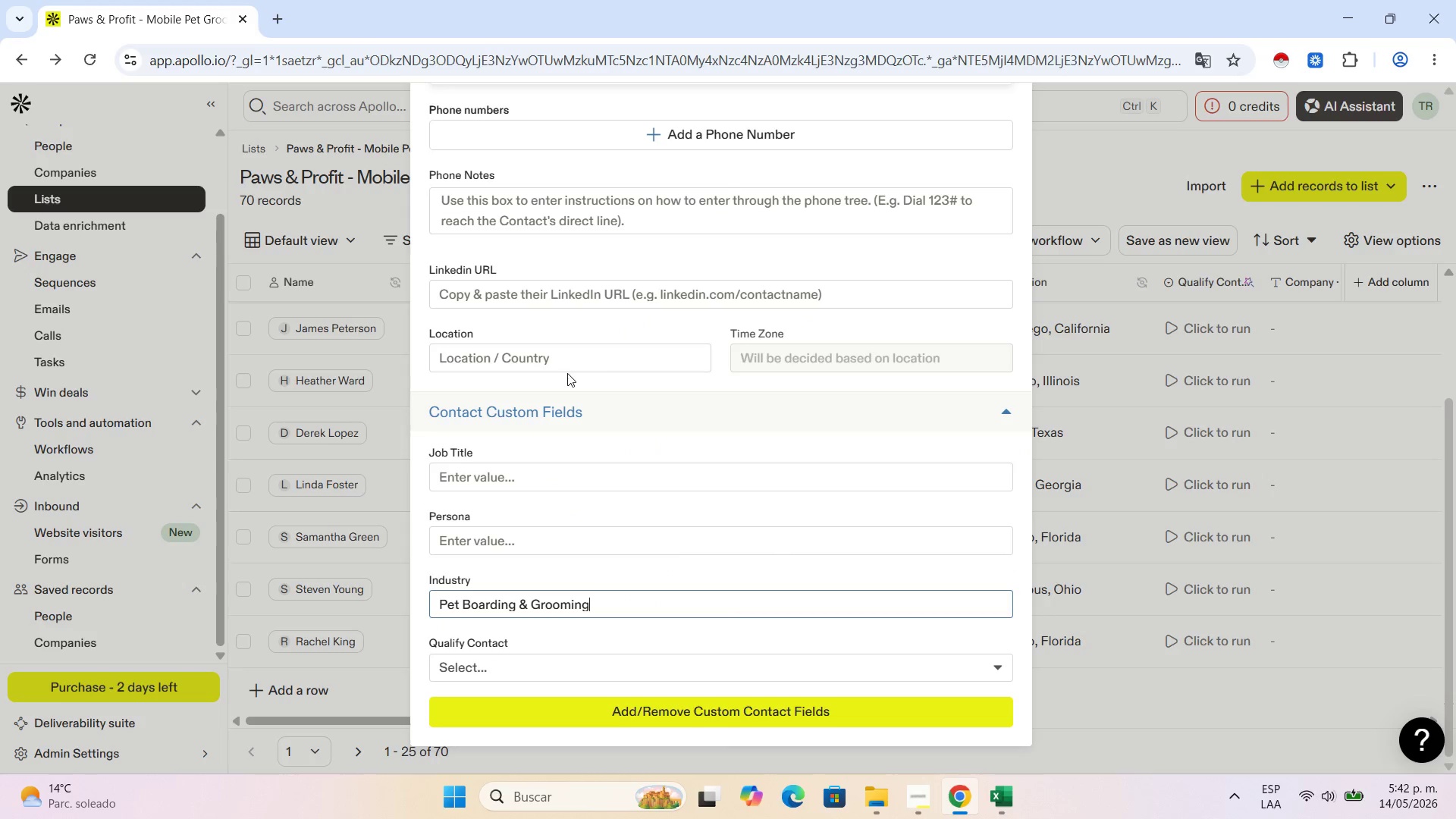 
left_click([572, 360])
 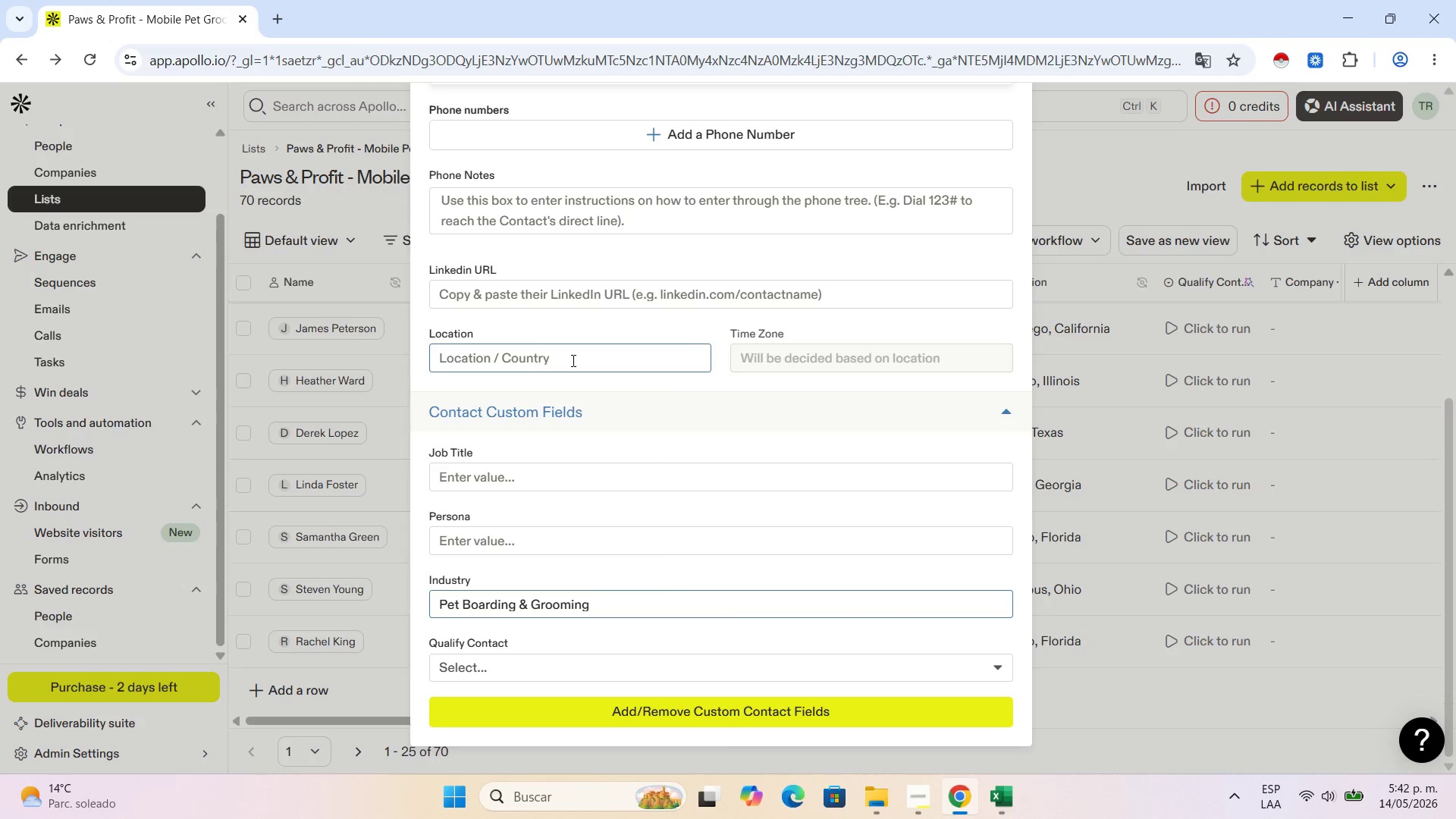 
key(Control+V)
 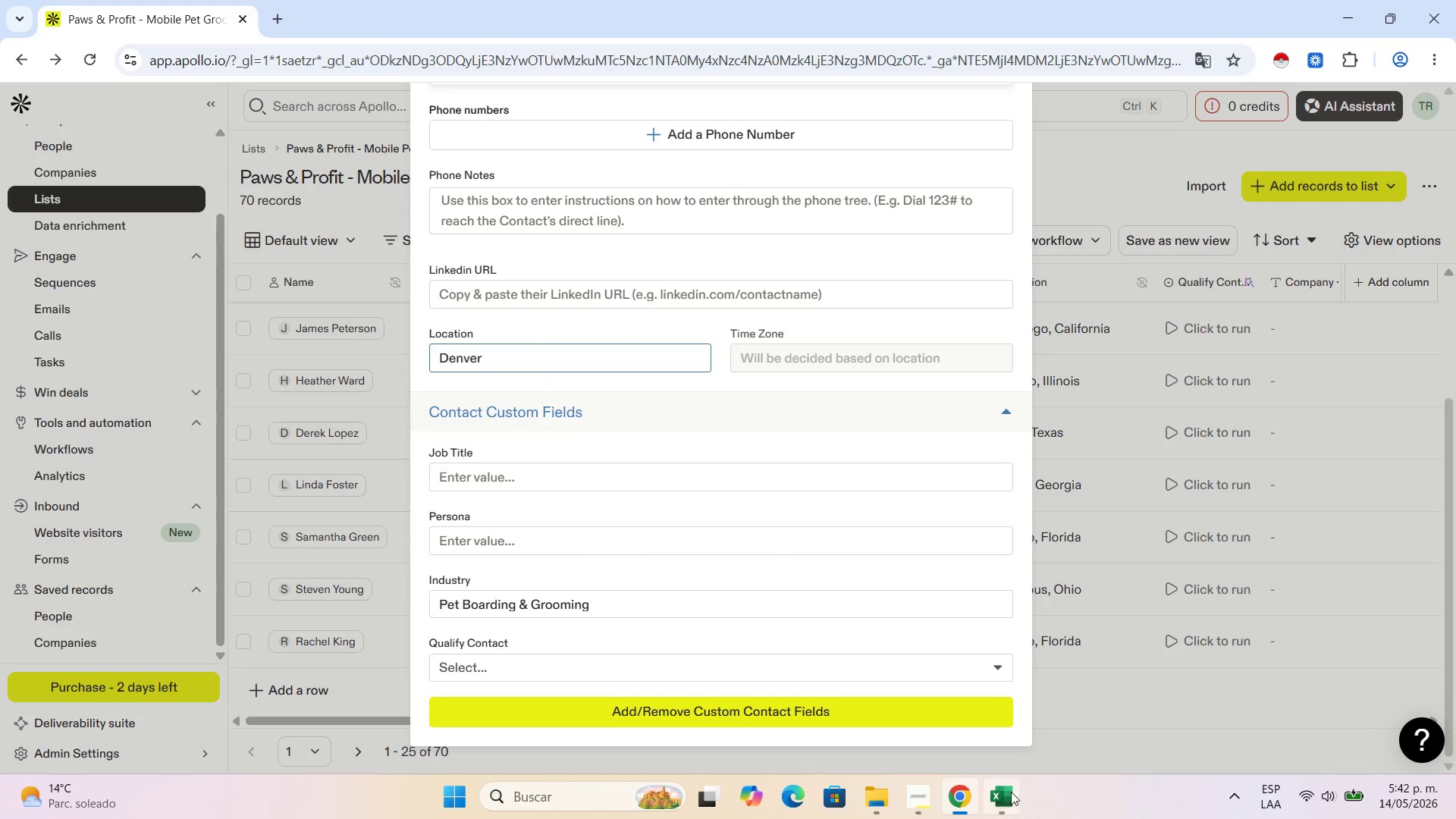 
left_click([993, 795])
 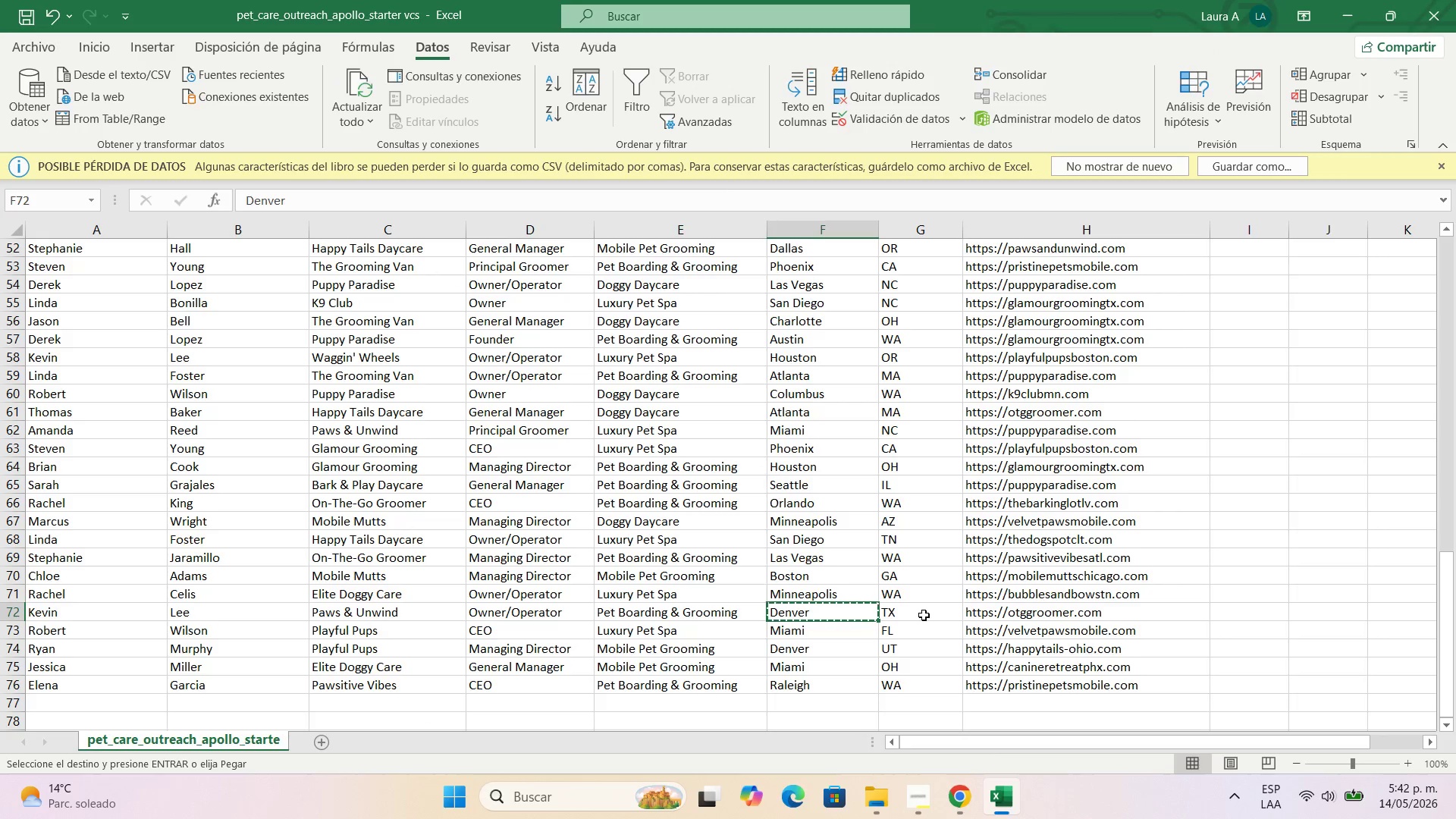 
left_click([1007, 616])
 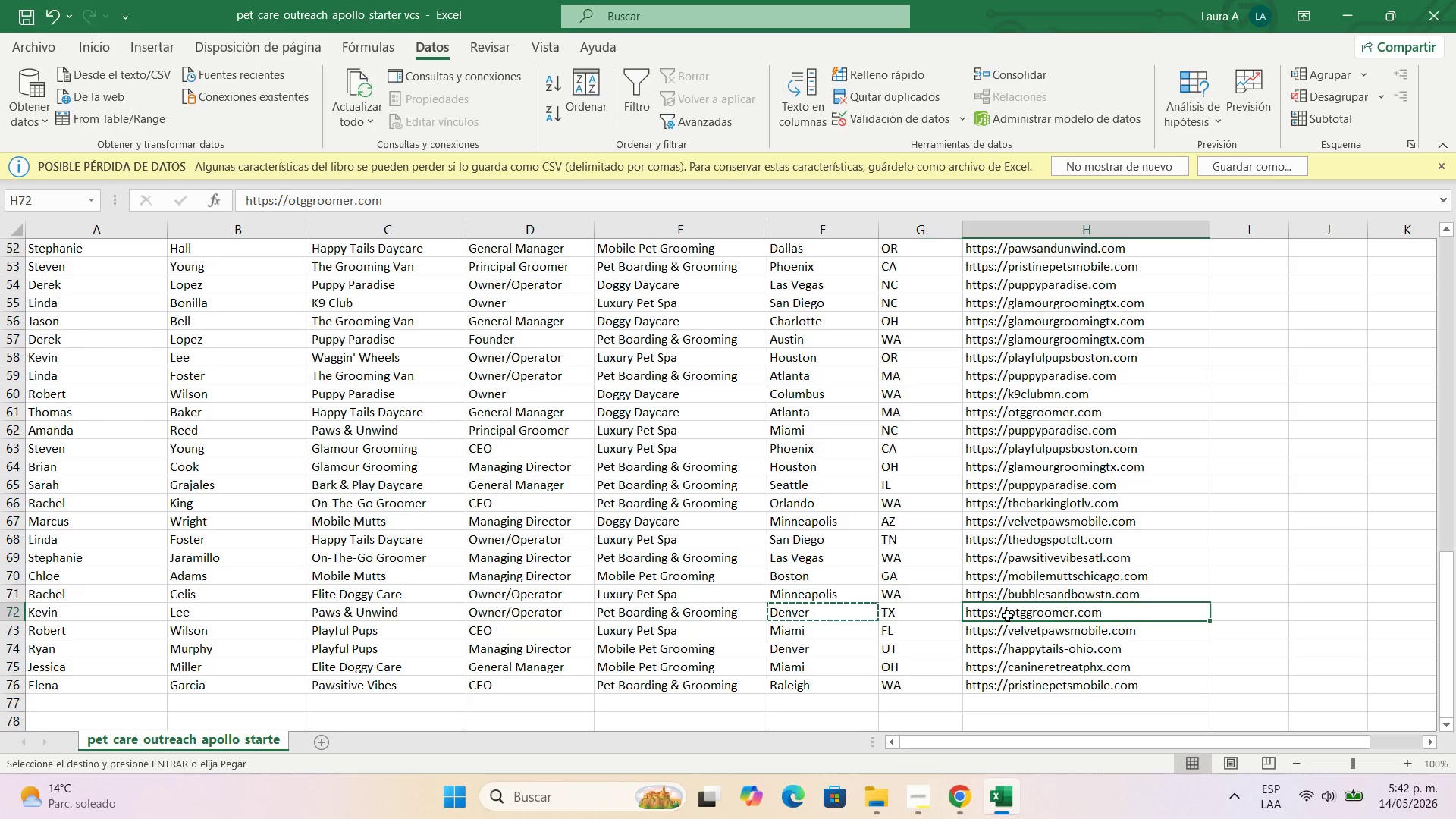 
key(Control+C)
 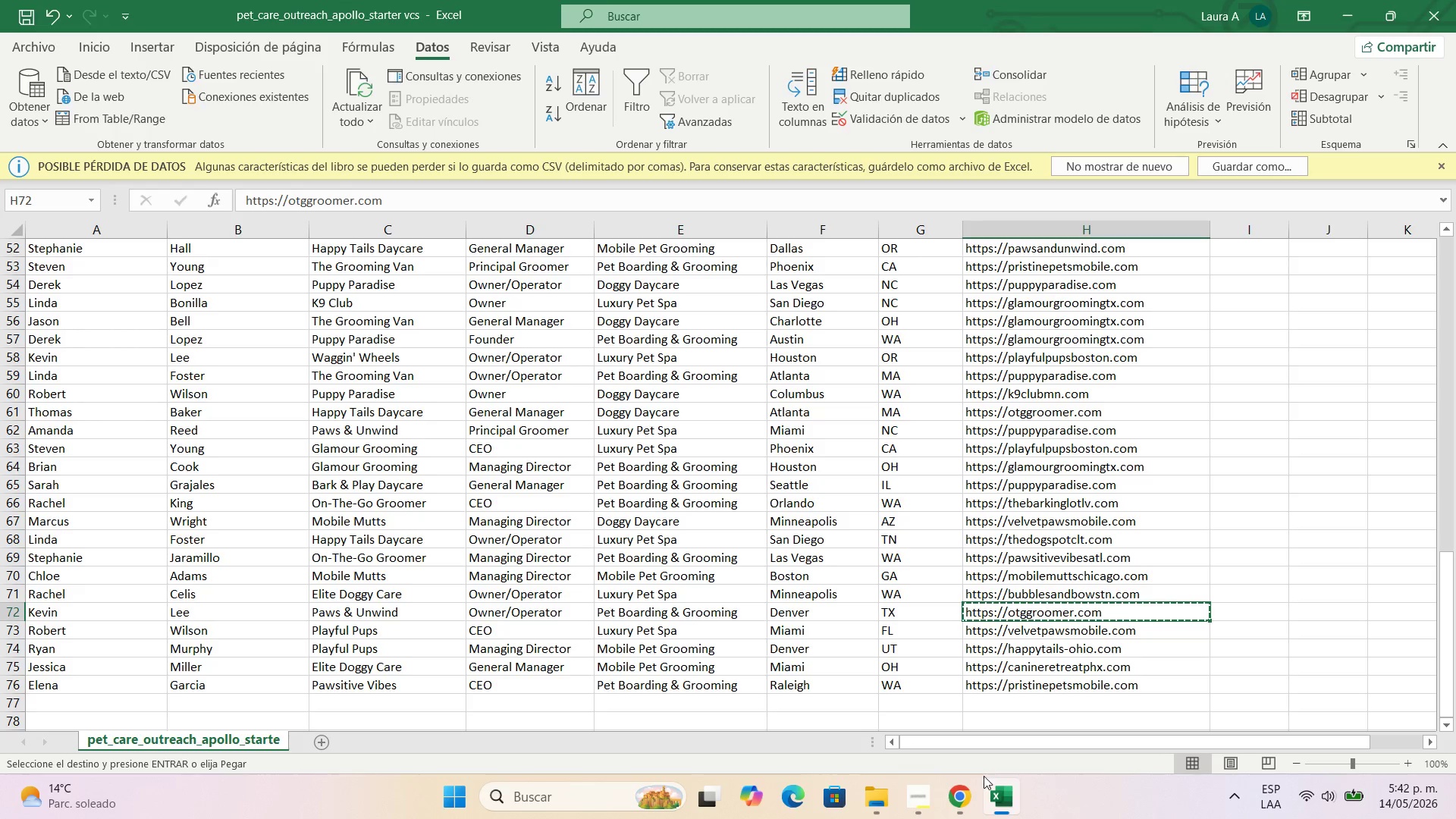 
left_click([977, 783])
 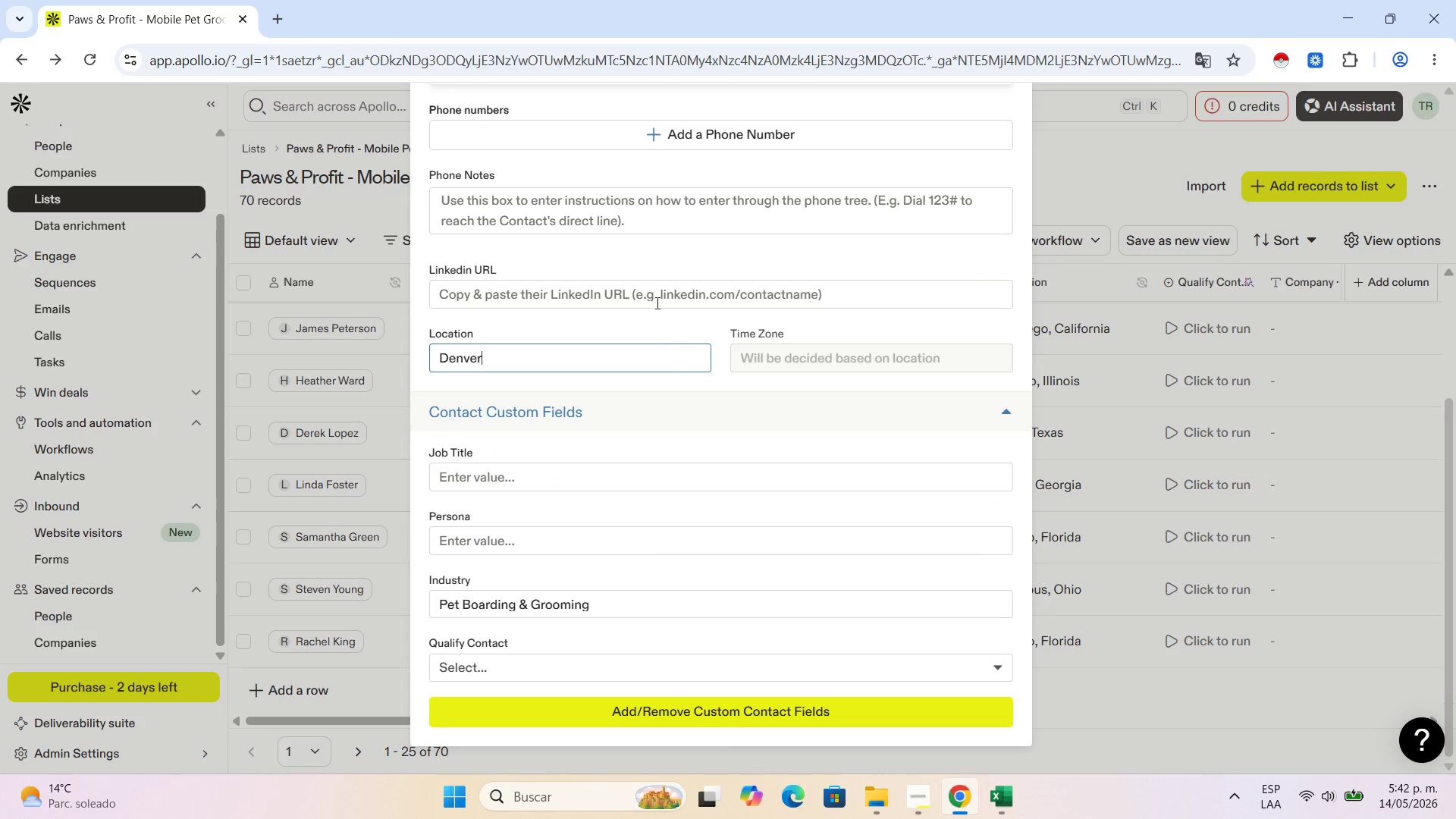 
left_click([656, 298])
 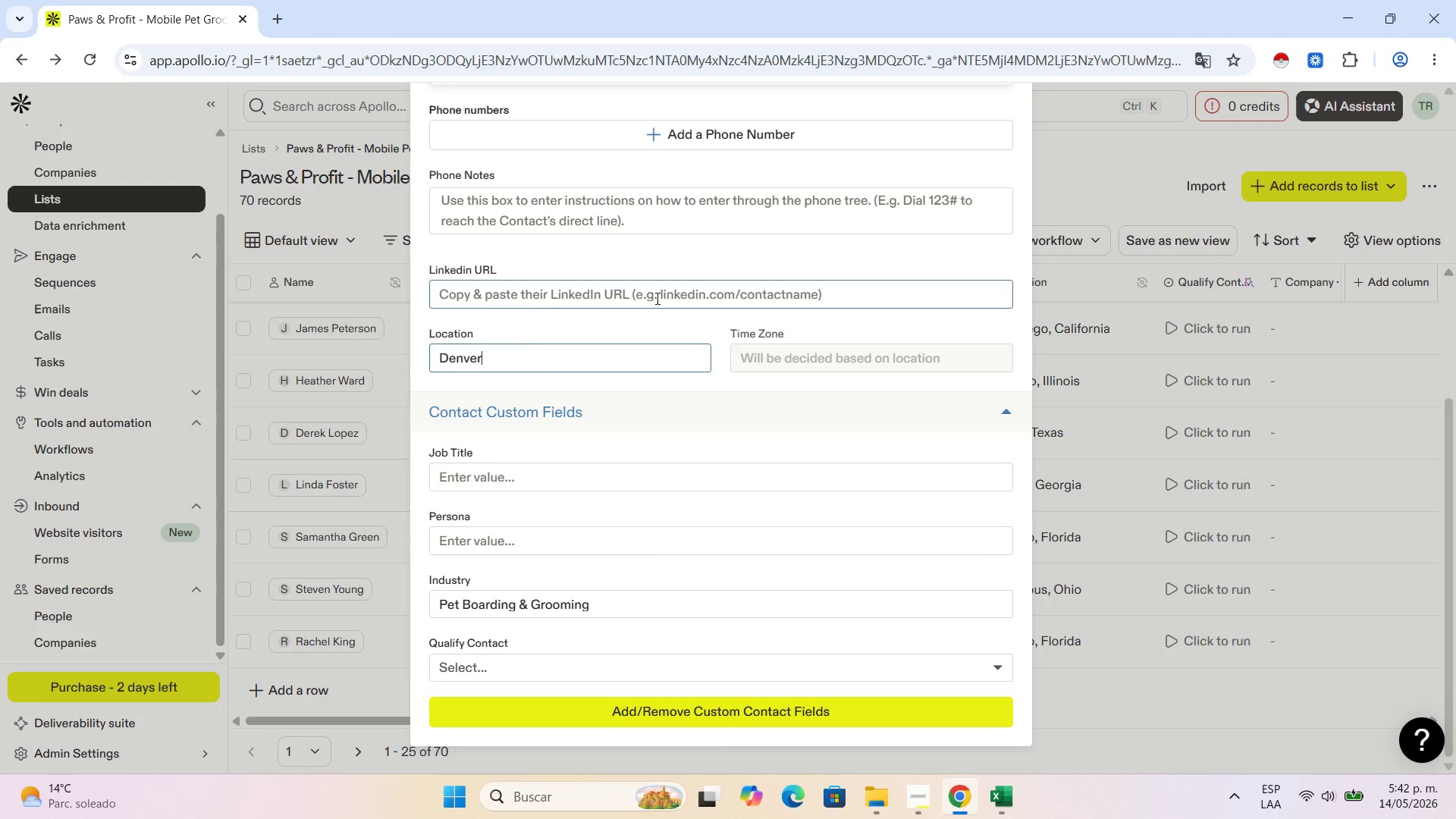 
key(Control+V)
 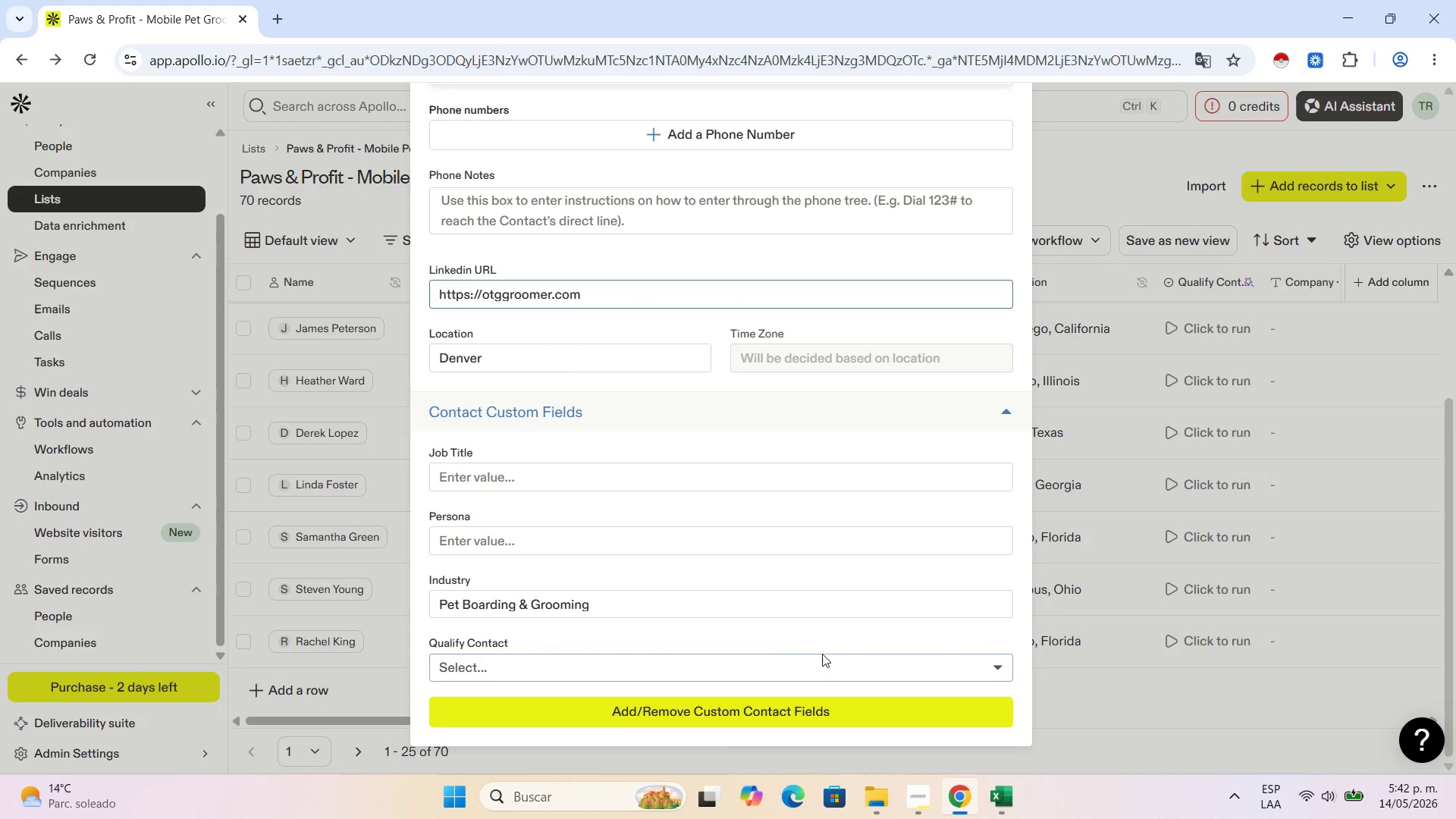 
scroll: coordinate [878, 328], scroll_direction: up, amount: 12.0
 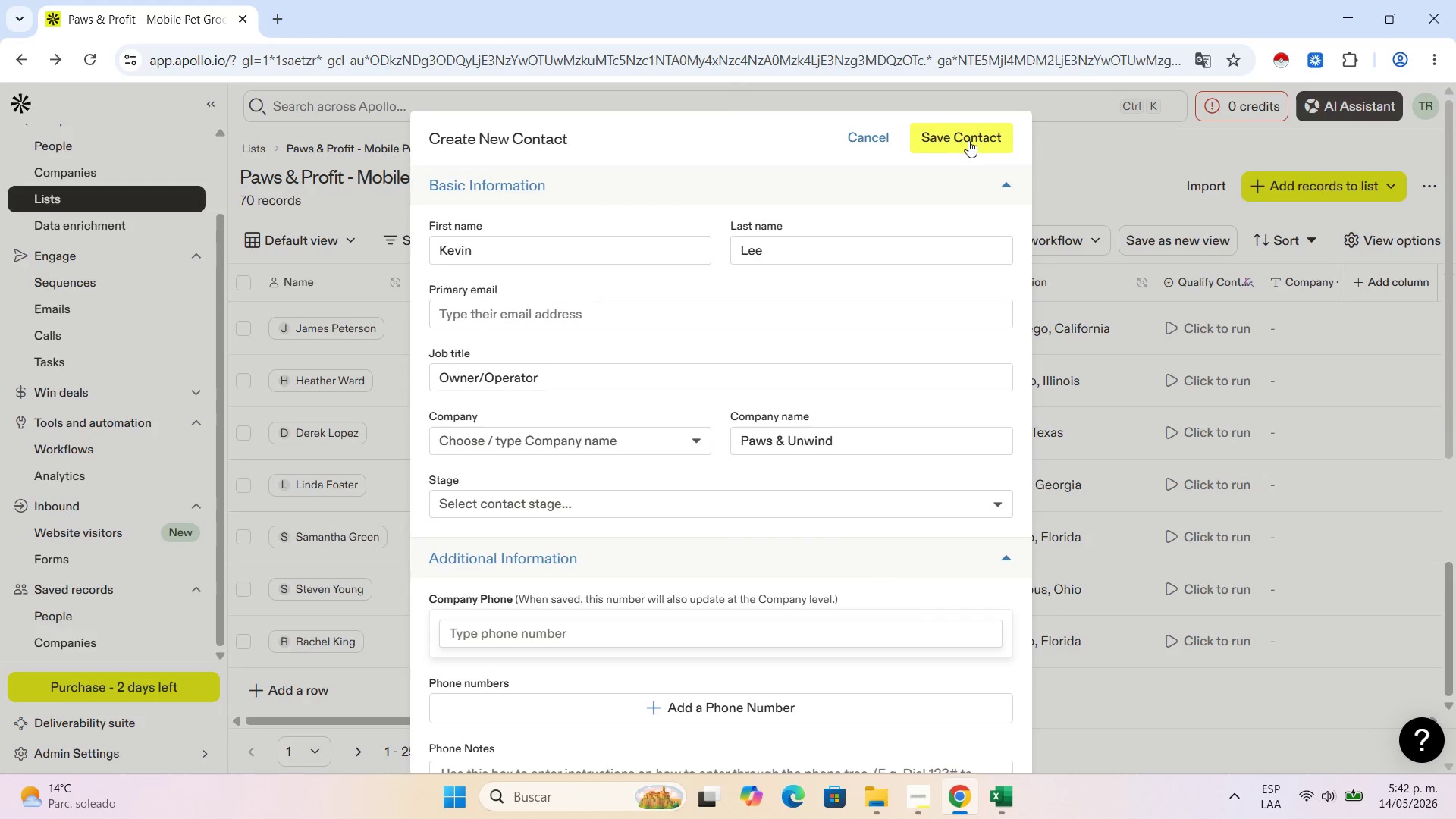 
left_click([966, 149])
 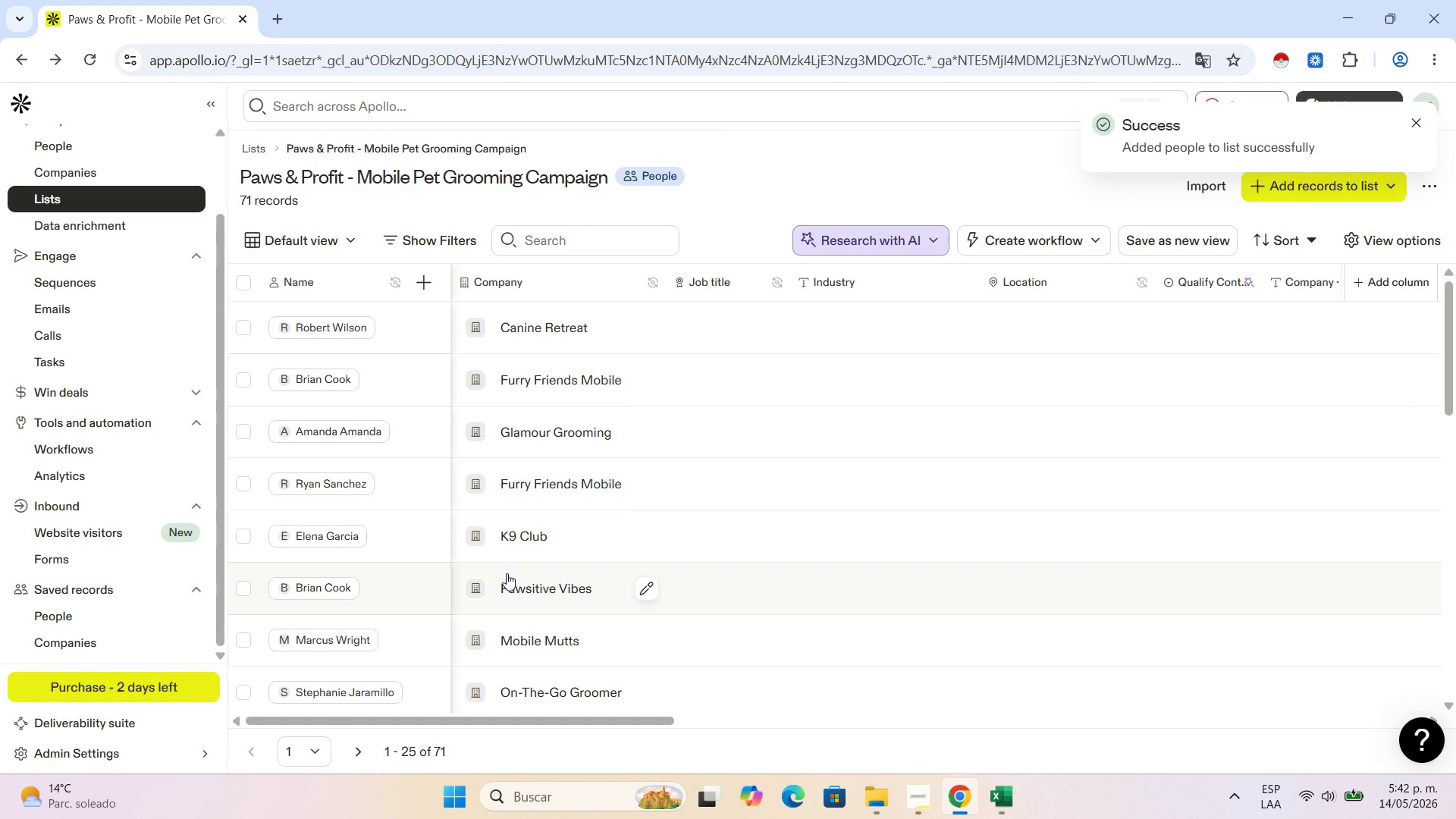 
wait(5.86)
 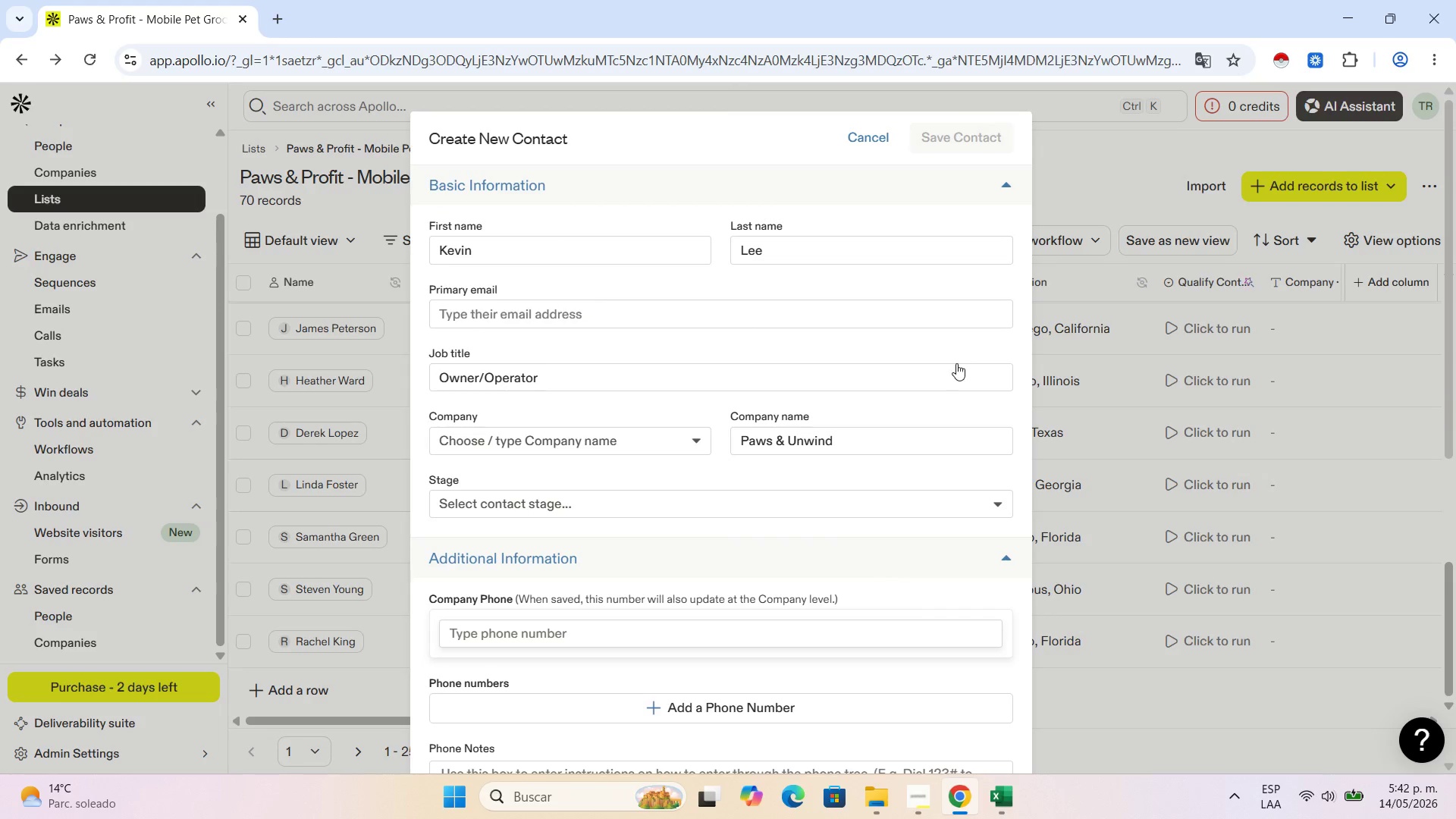 
scroll: coordinate [656, 473], scroll_direction: down, amount: 16.0
 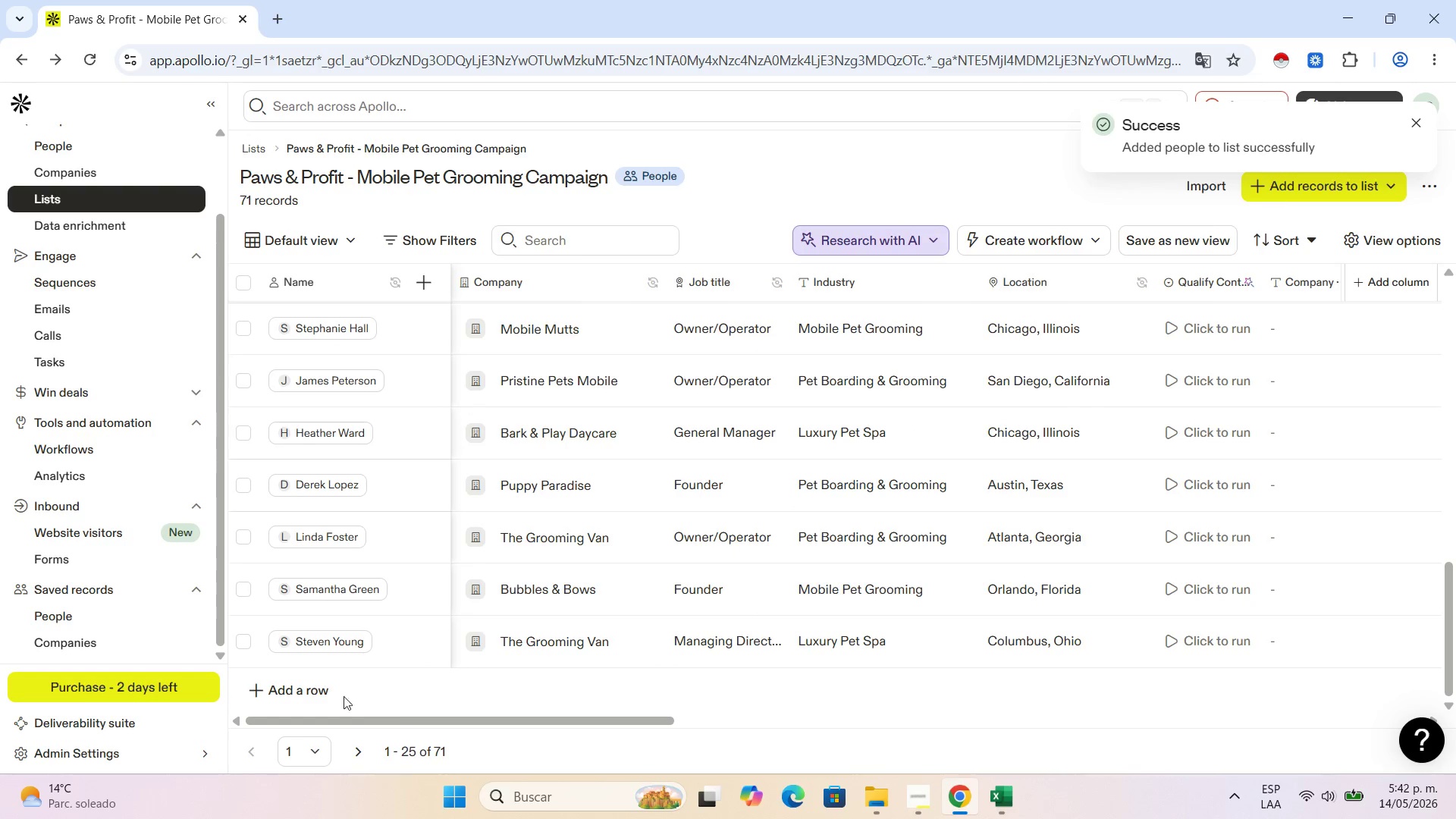 
left_click([316, 684])
 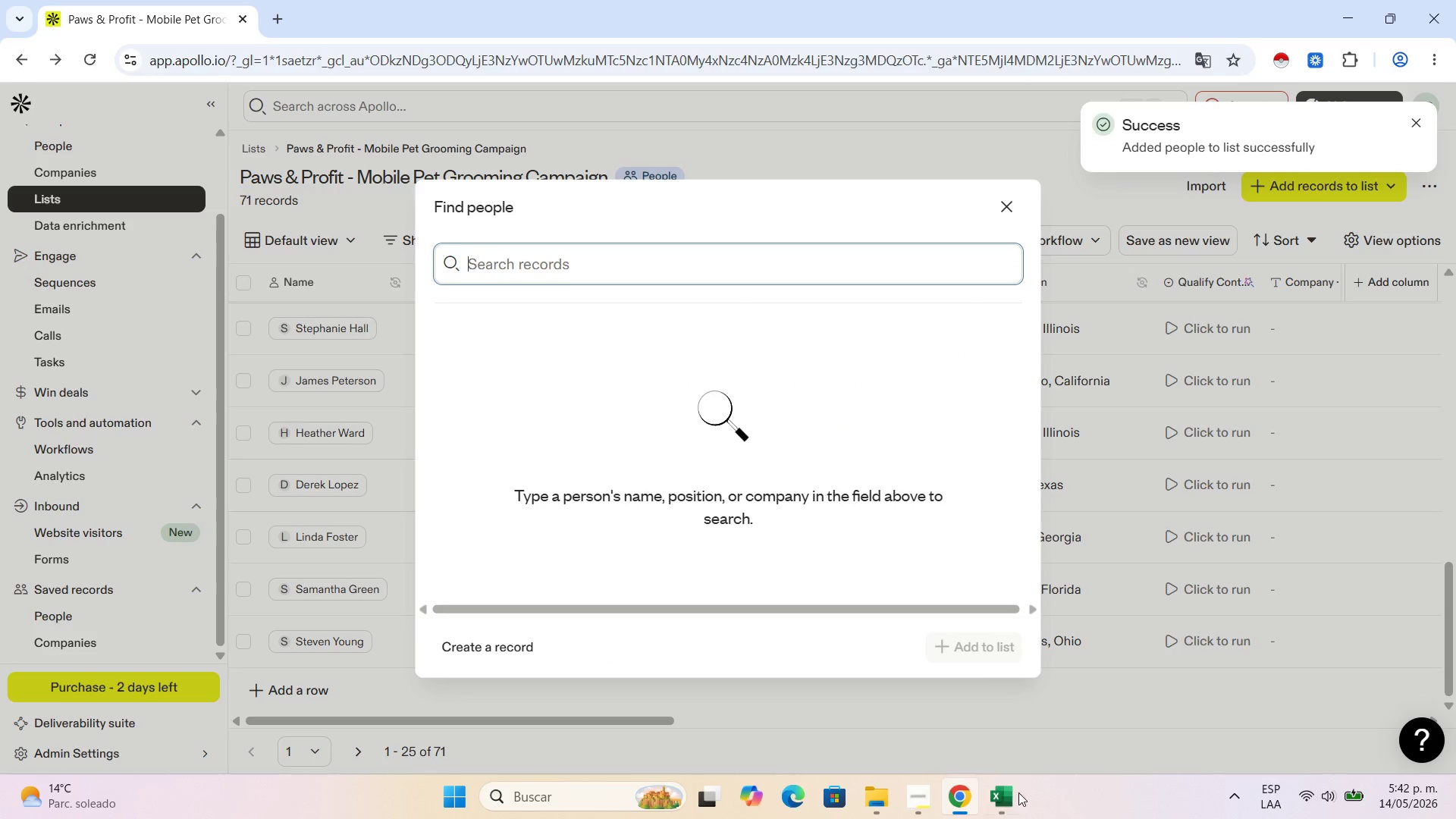 
left_click([999, 808])
 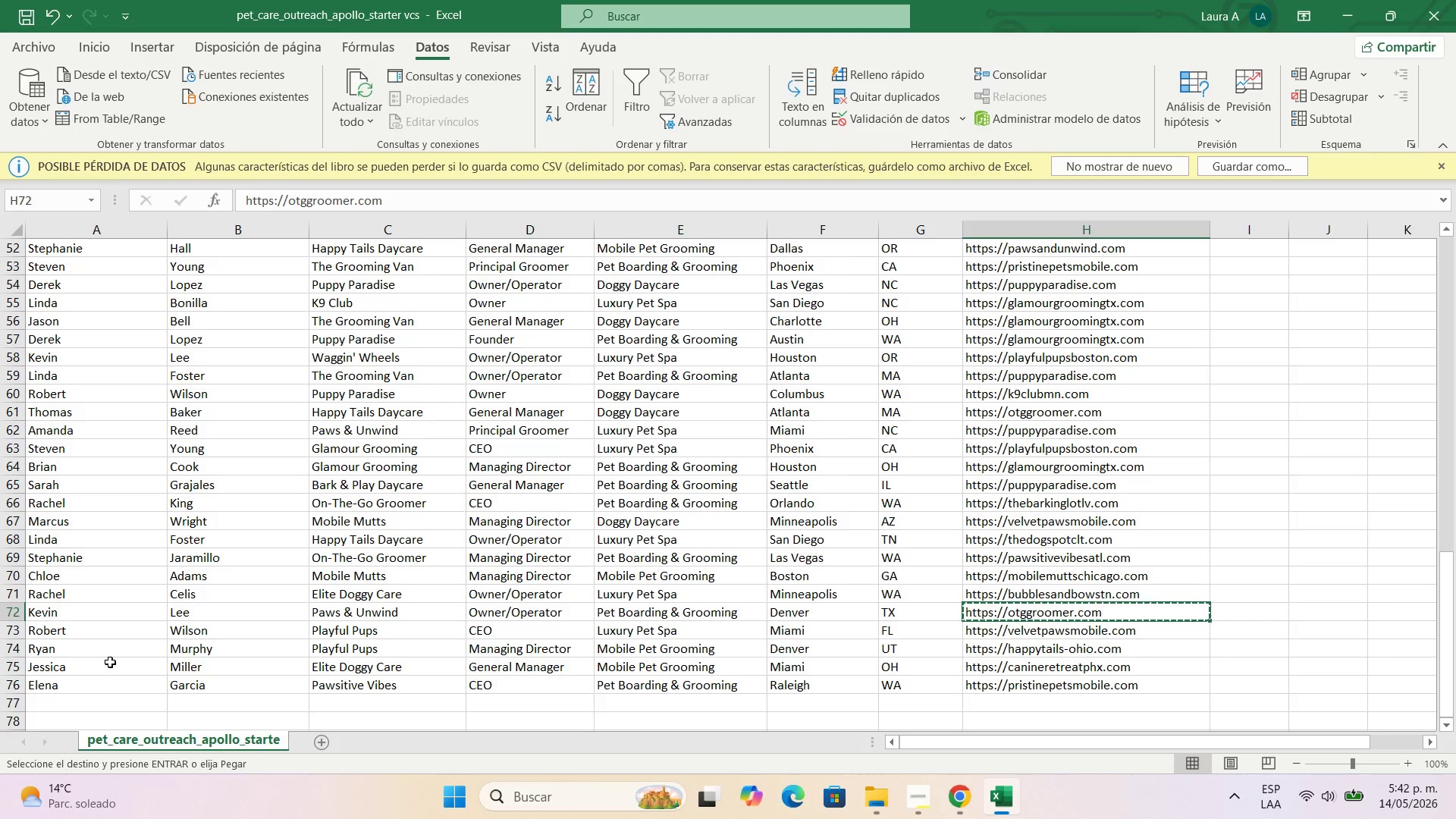 
left_click([92, 633])
 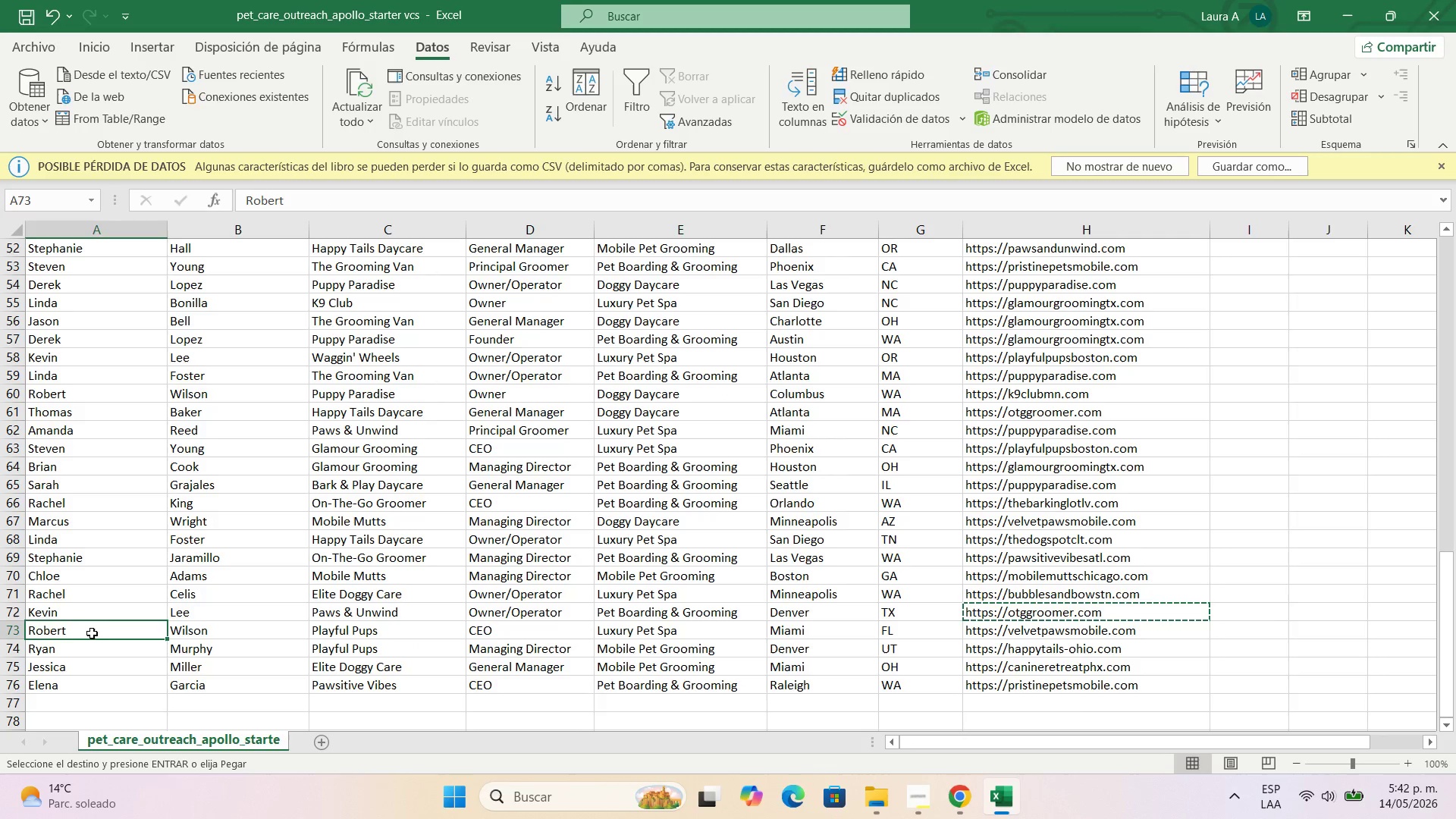 
key(Control+C)
 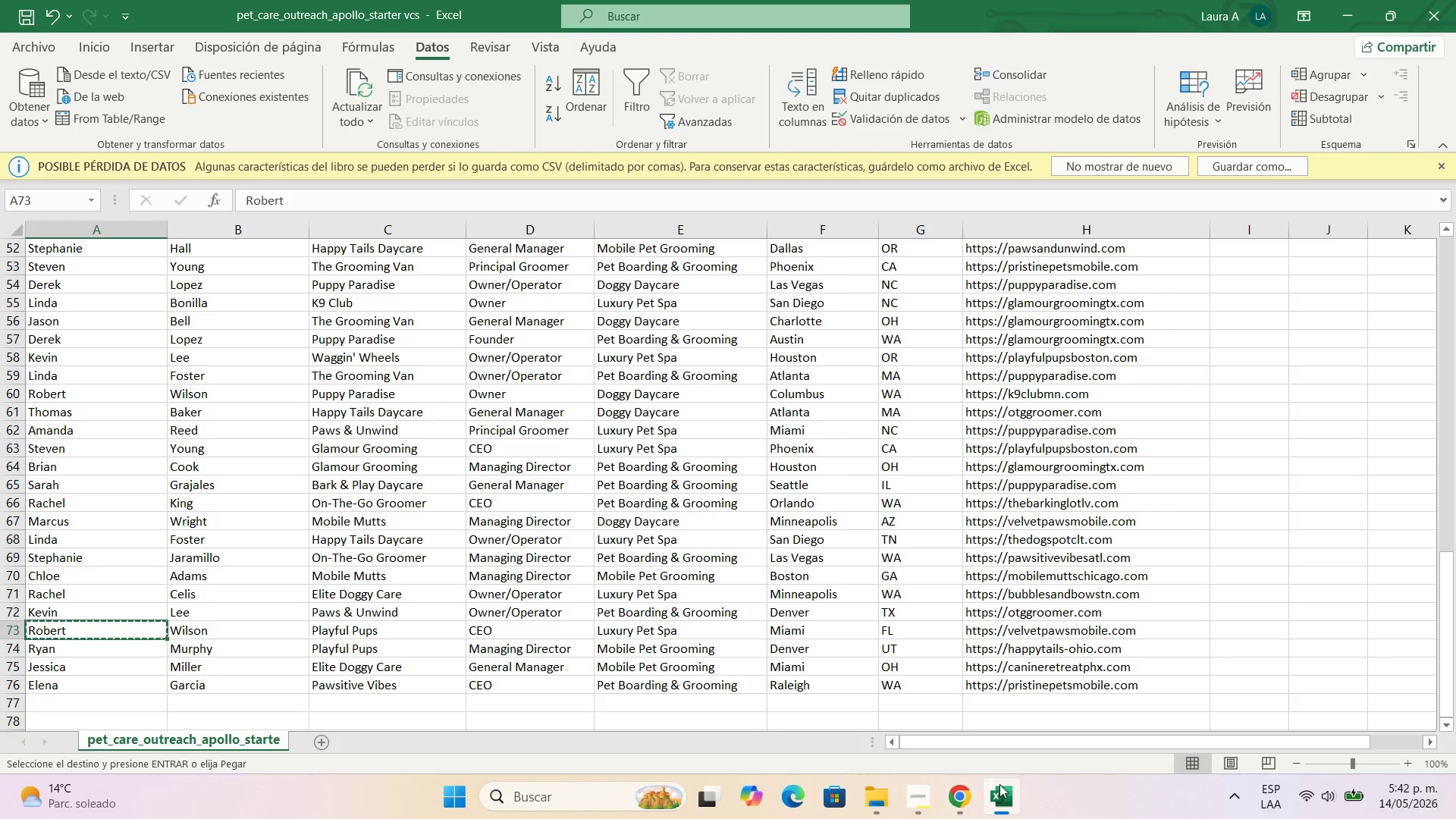 
left_click([971, 800])
 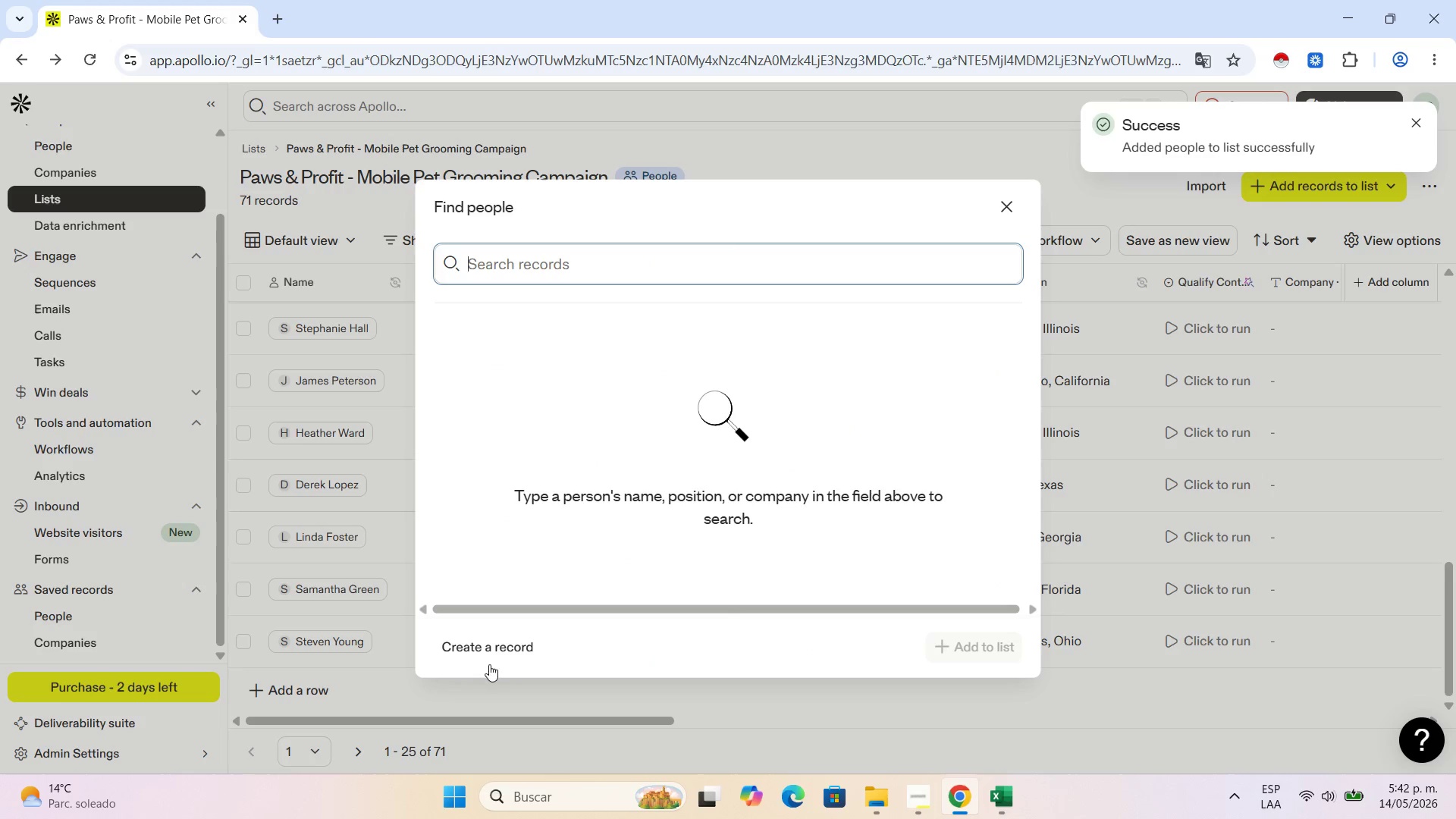 
left_click([485, 670])
 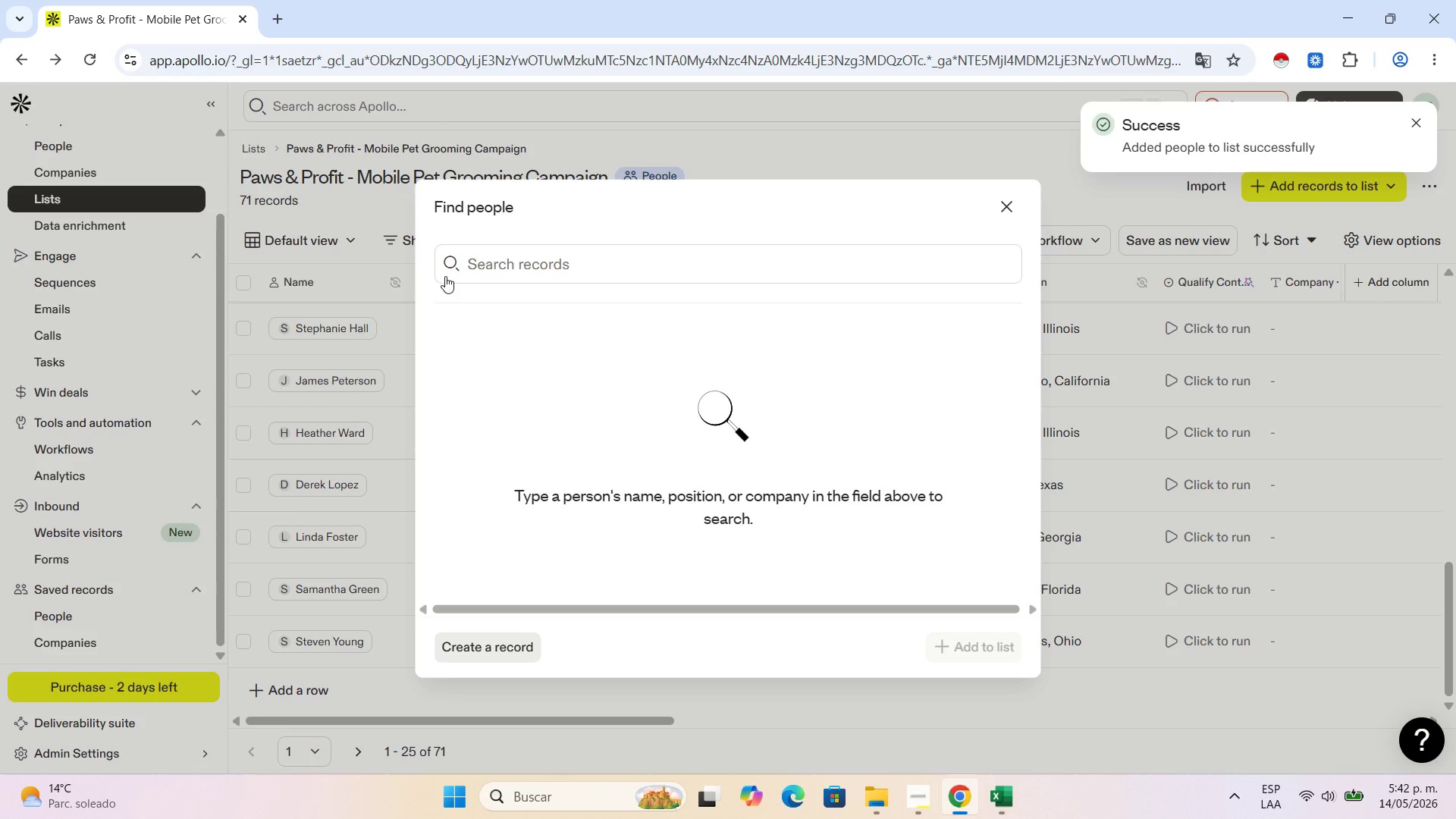 
left_click([498, 655])
 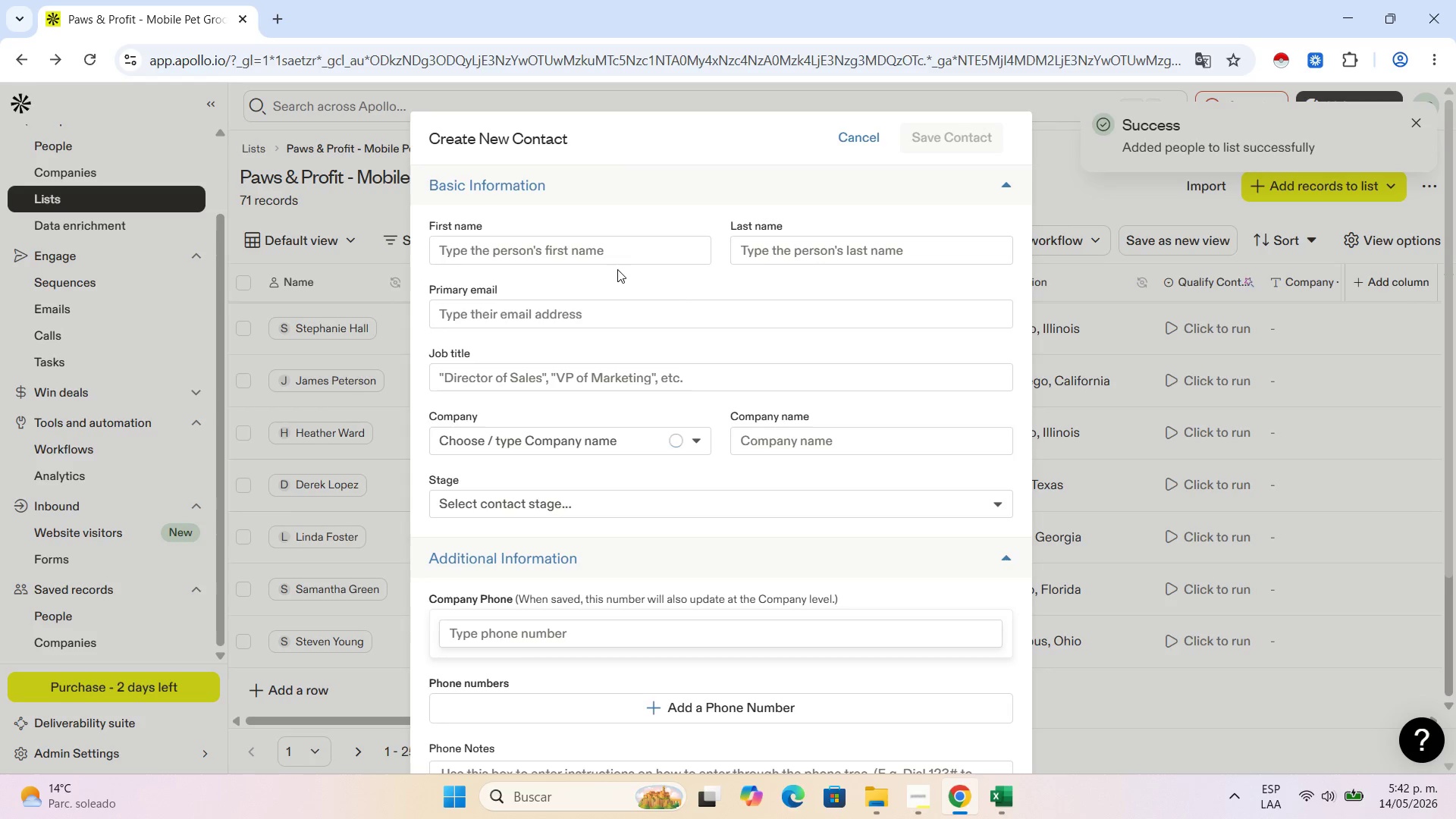 
left_click([607, 246])
 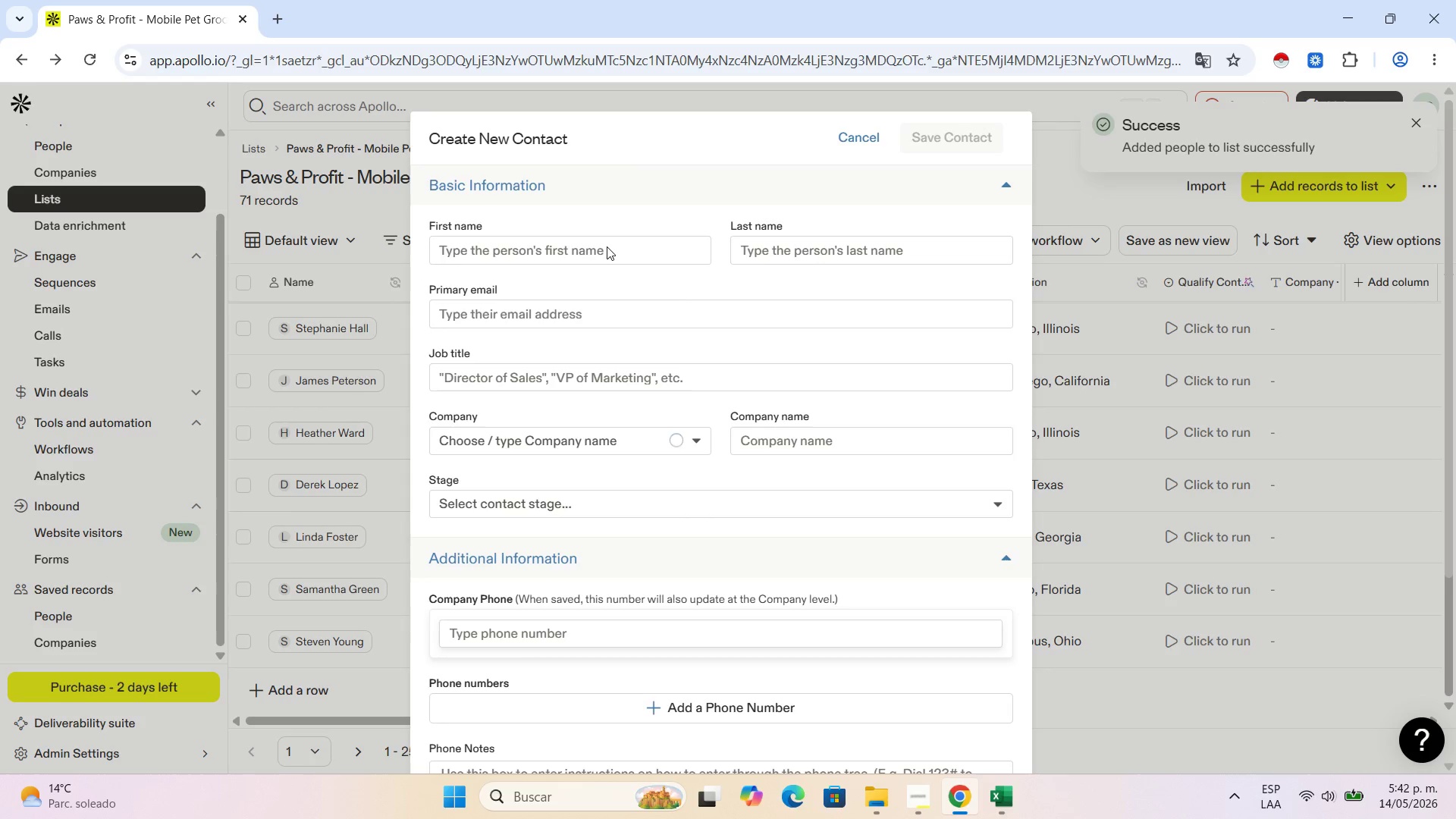 
key(Control+V)
 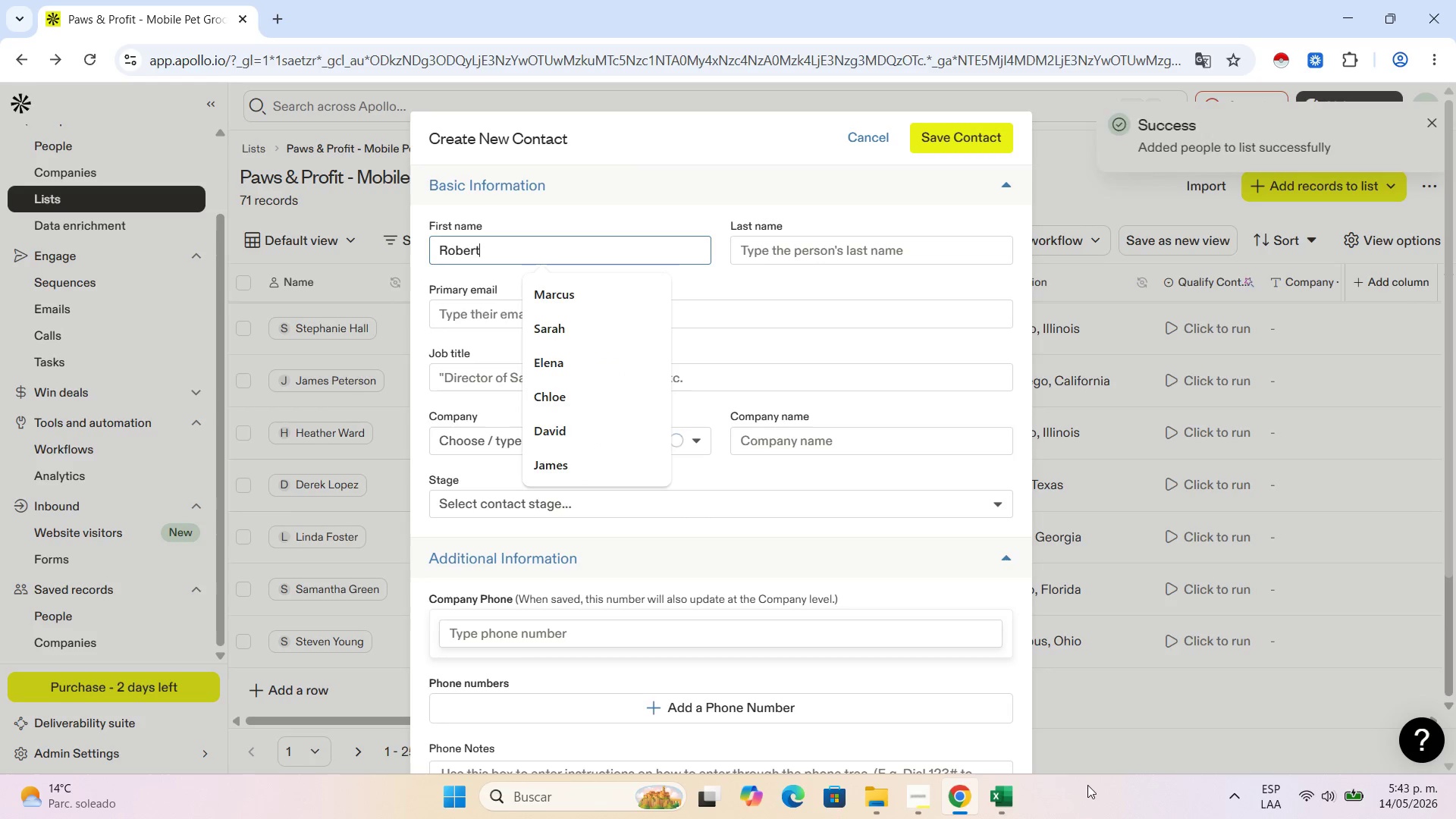 
left_click([1001, 808])
 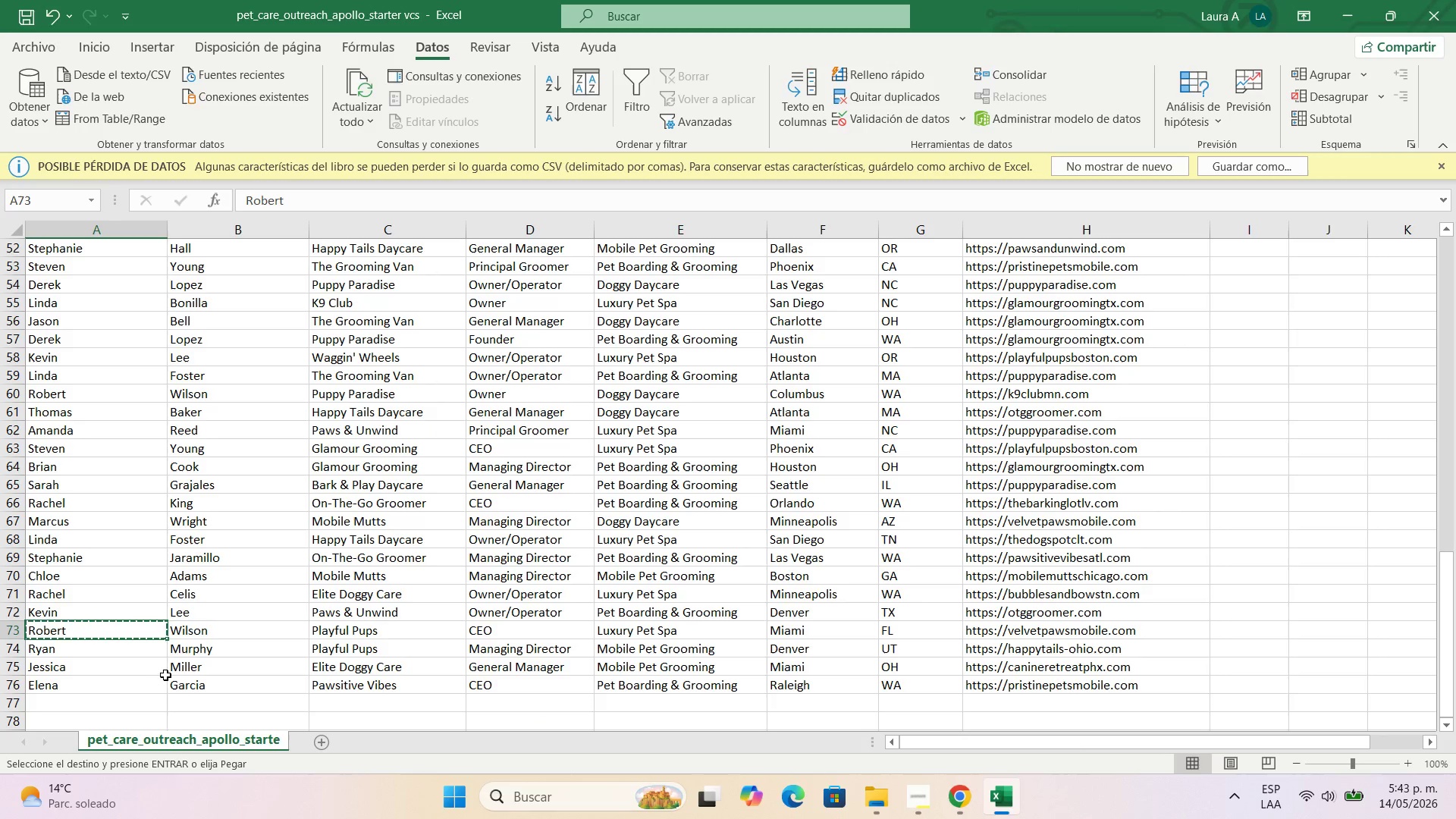 
left_click([224, 628])
 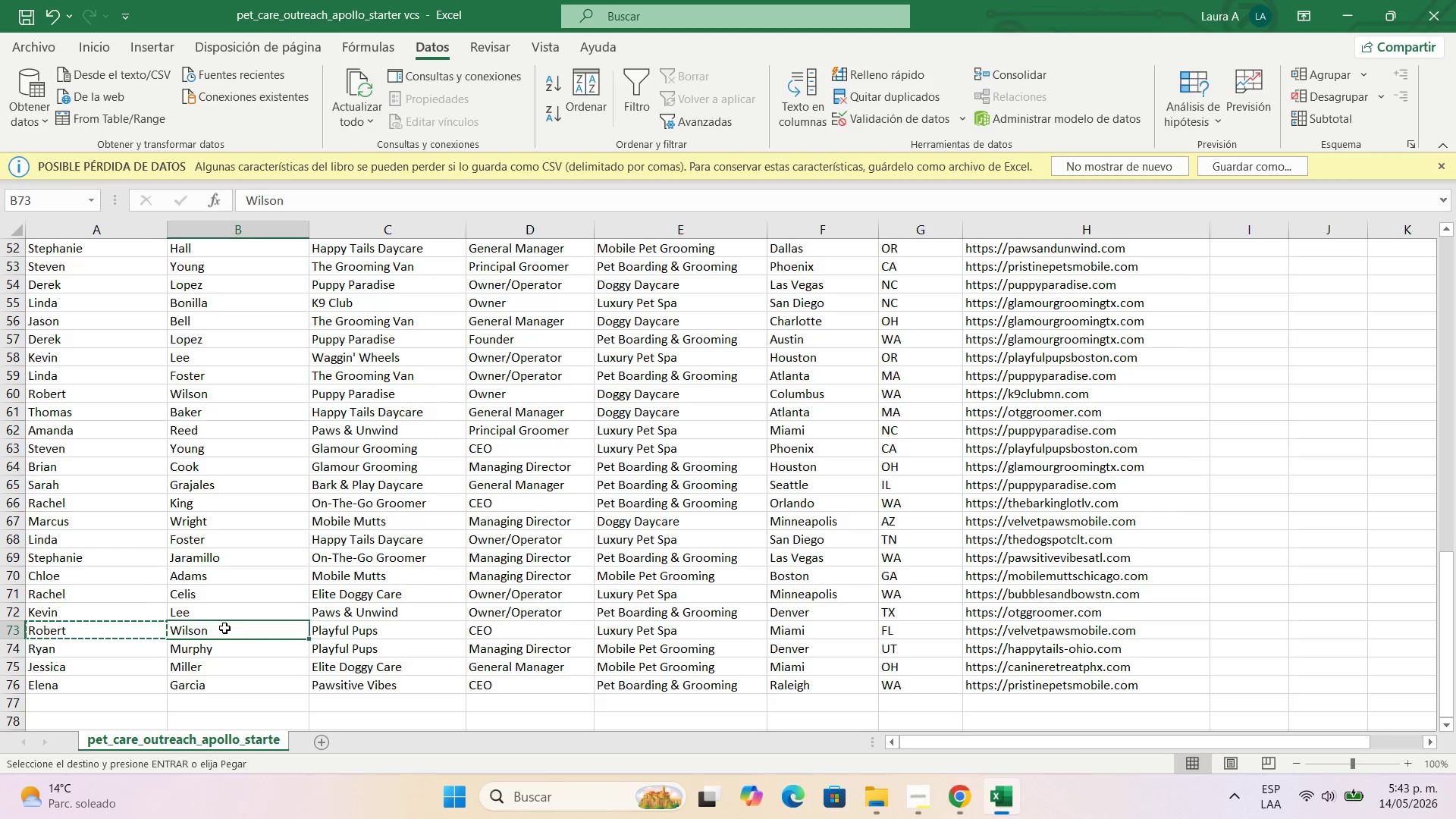 
key(Control+C)
 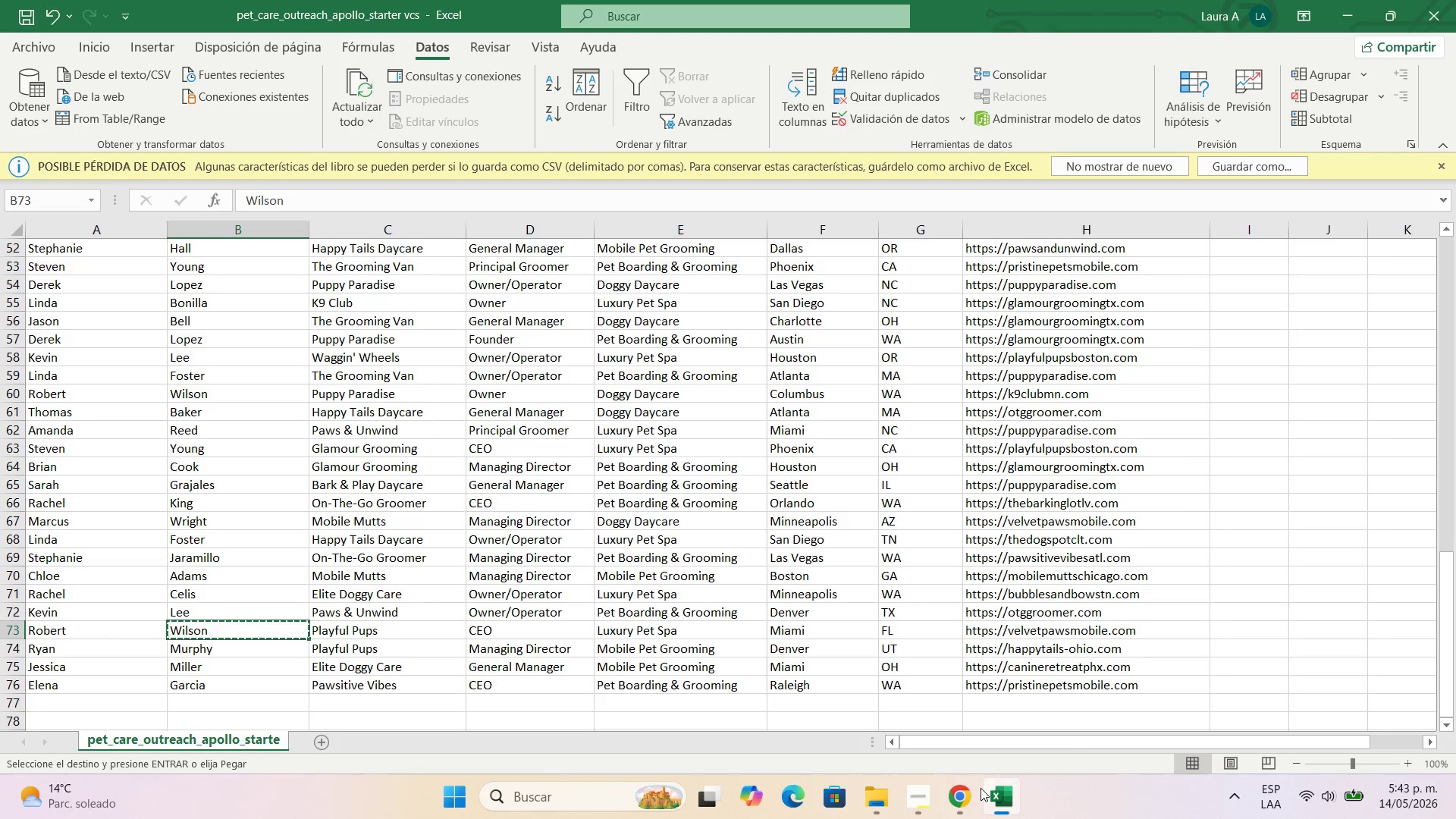 
left_click([976, 796])
 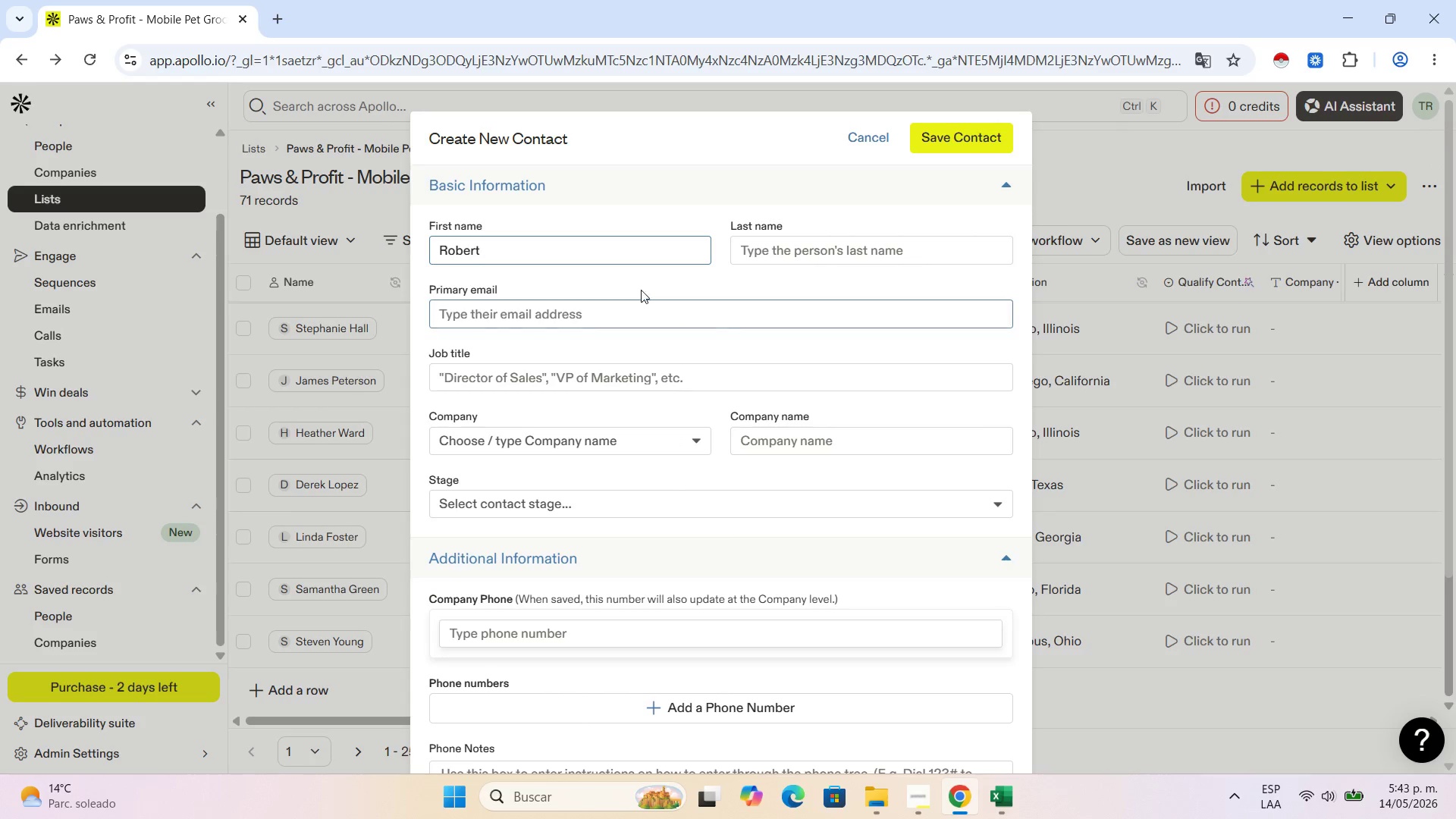 
left_click([761, 249])
 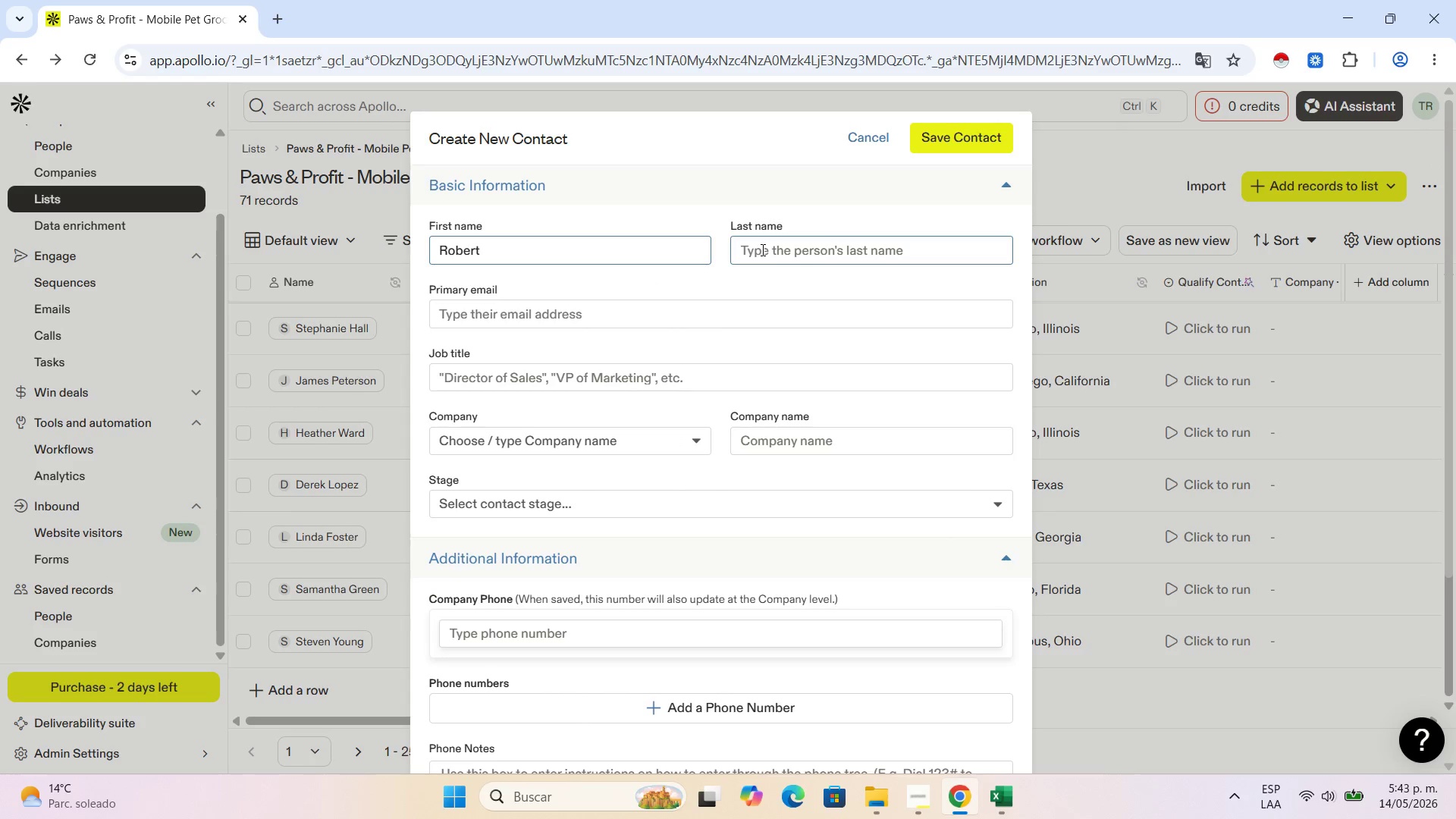 
key(Control+V)
 